 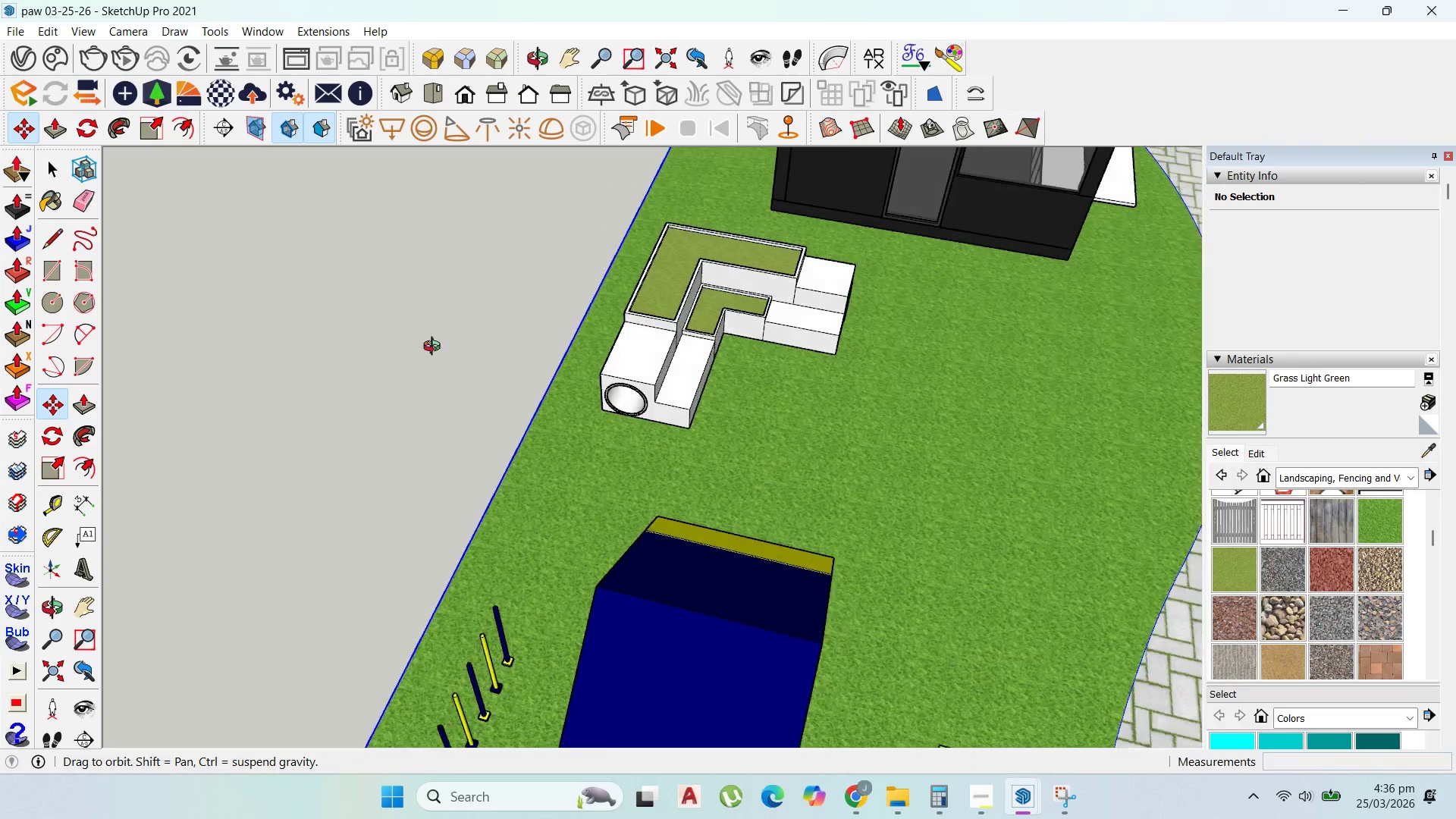 
scroll: coordinate [391, 325], scroll_direction: down, amount: 4.0
 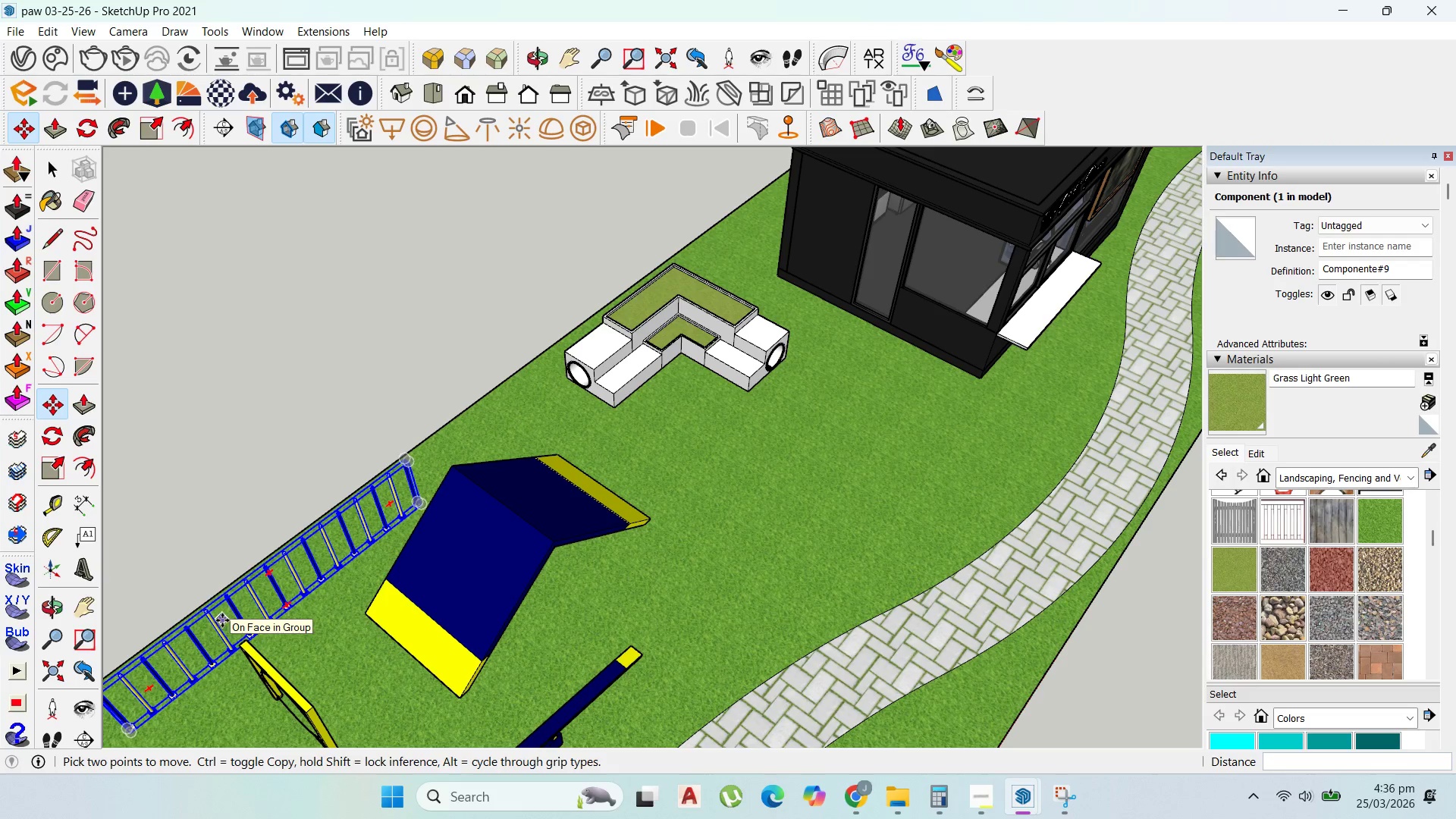 
wait(15.78)
 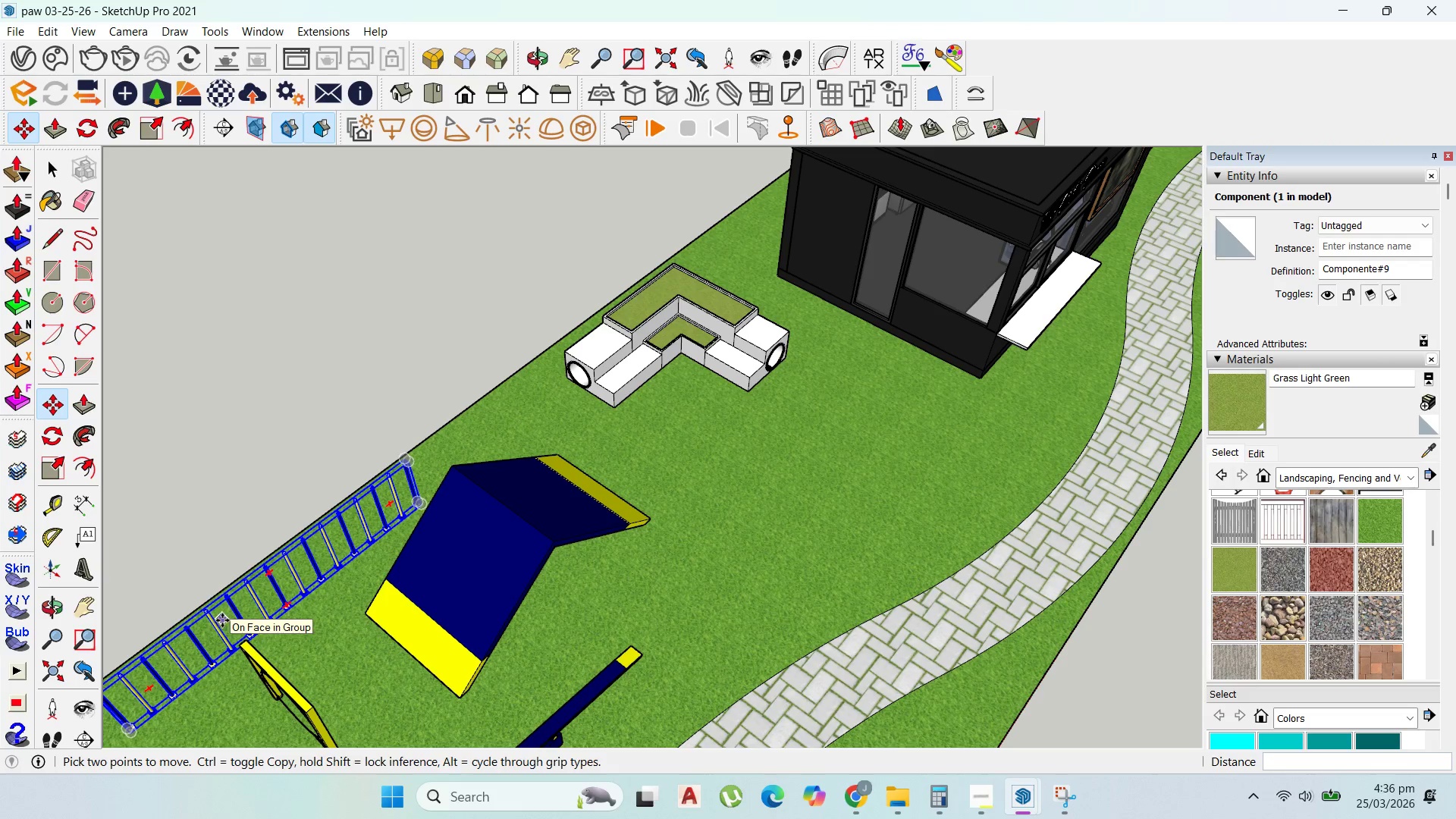 
scroll: coordinate [657, 681], scroll_direction: up, amount: 5.0
 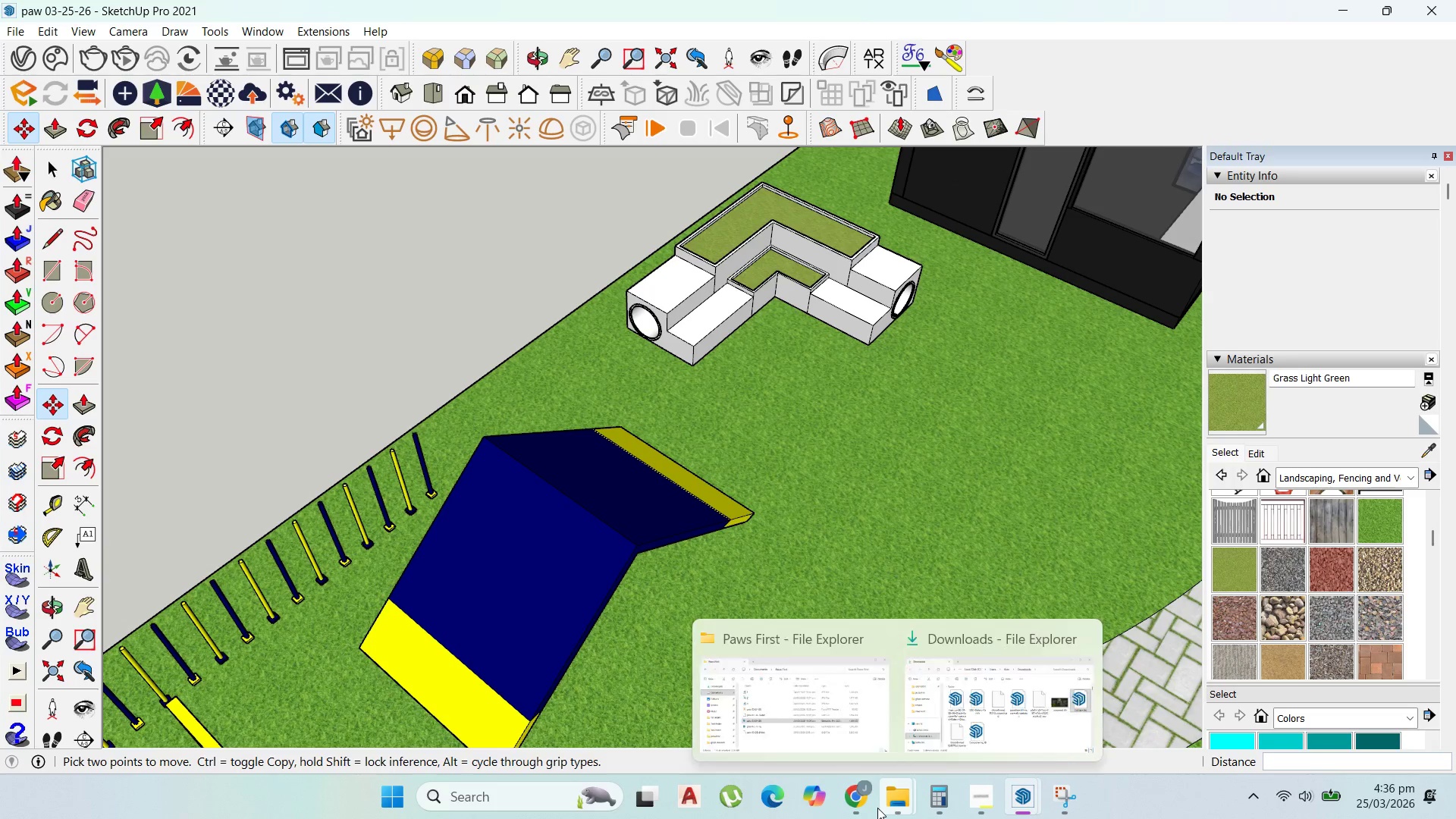 
left_click([855, 796])
 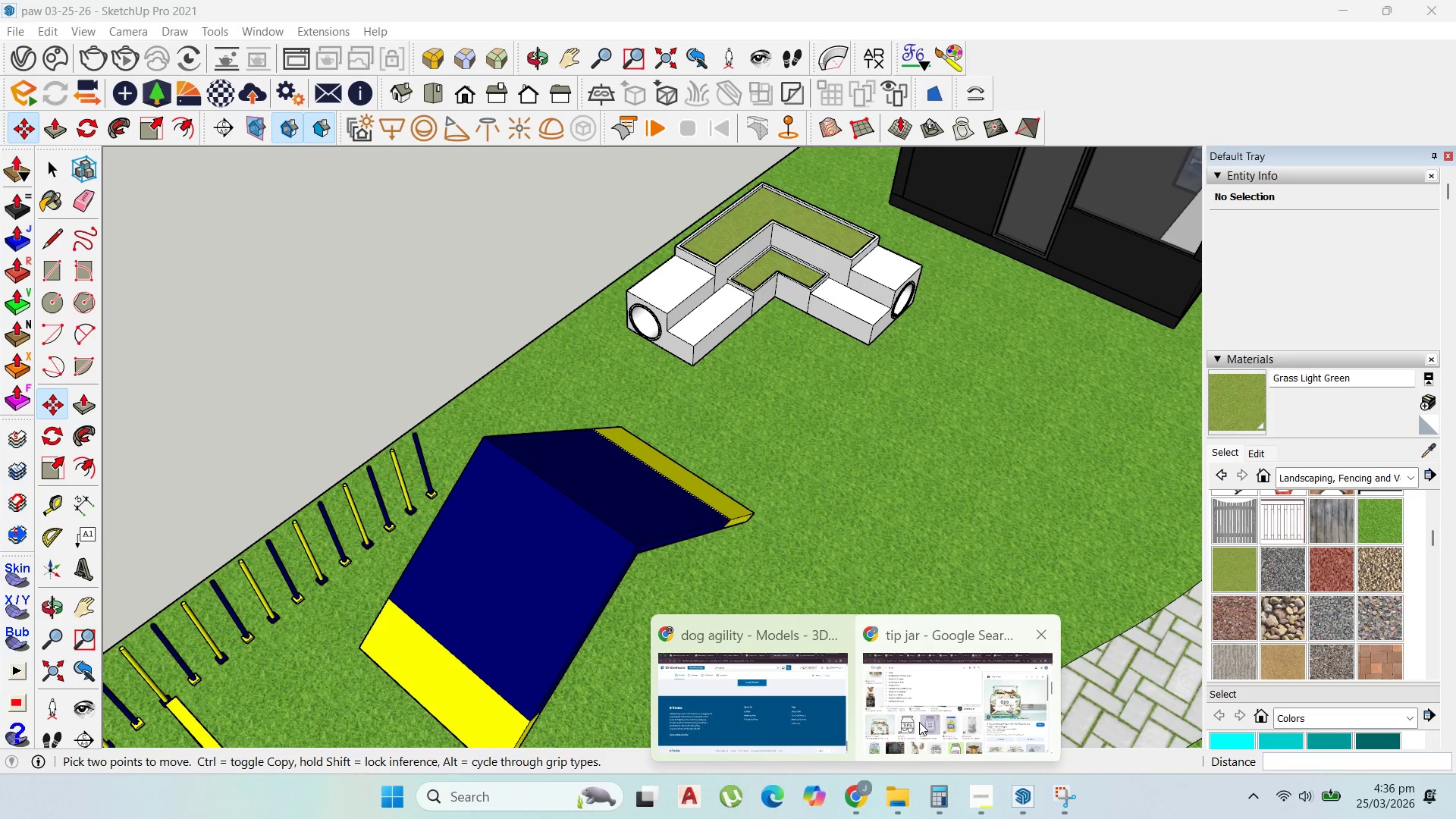 
left_click([930, 717])
 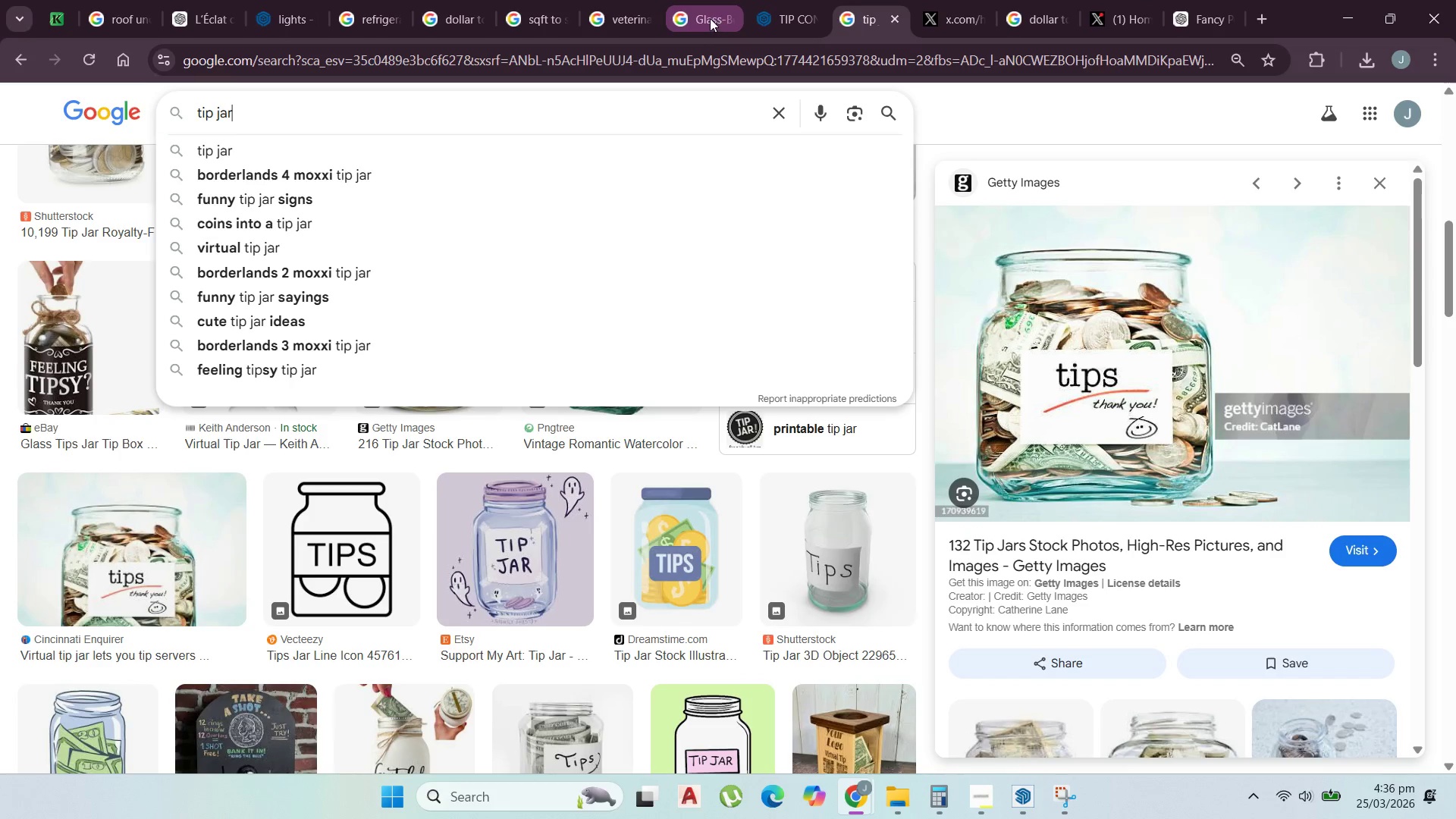 
left_click([704, 17])
 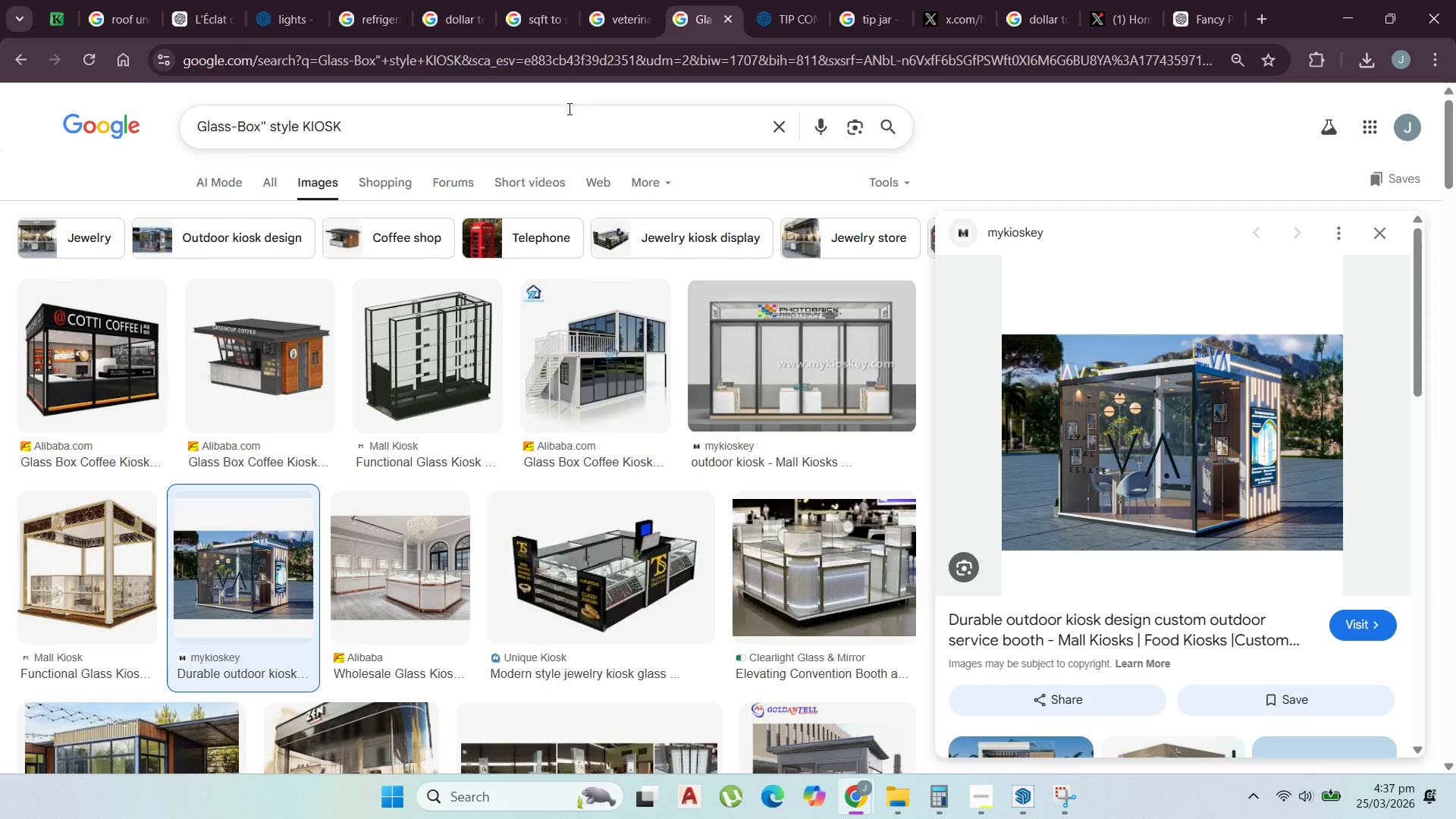 
wait(6.36)
 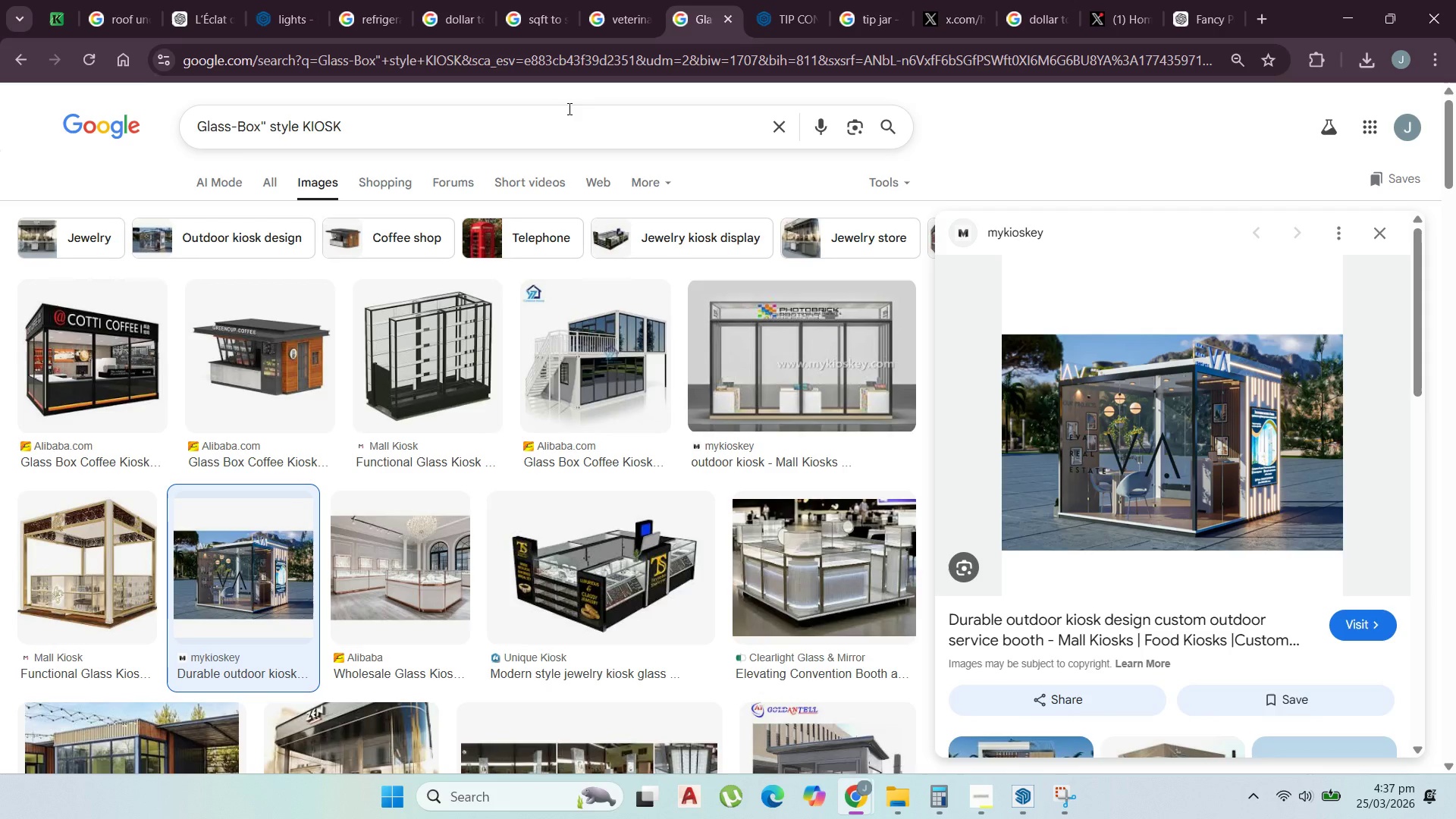 
left_click_drag(start_coordinate=[409, 129], to_coordinate=[42, 89])
 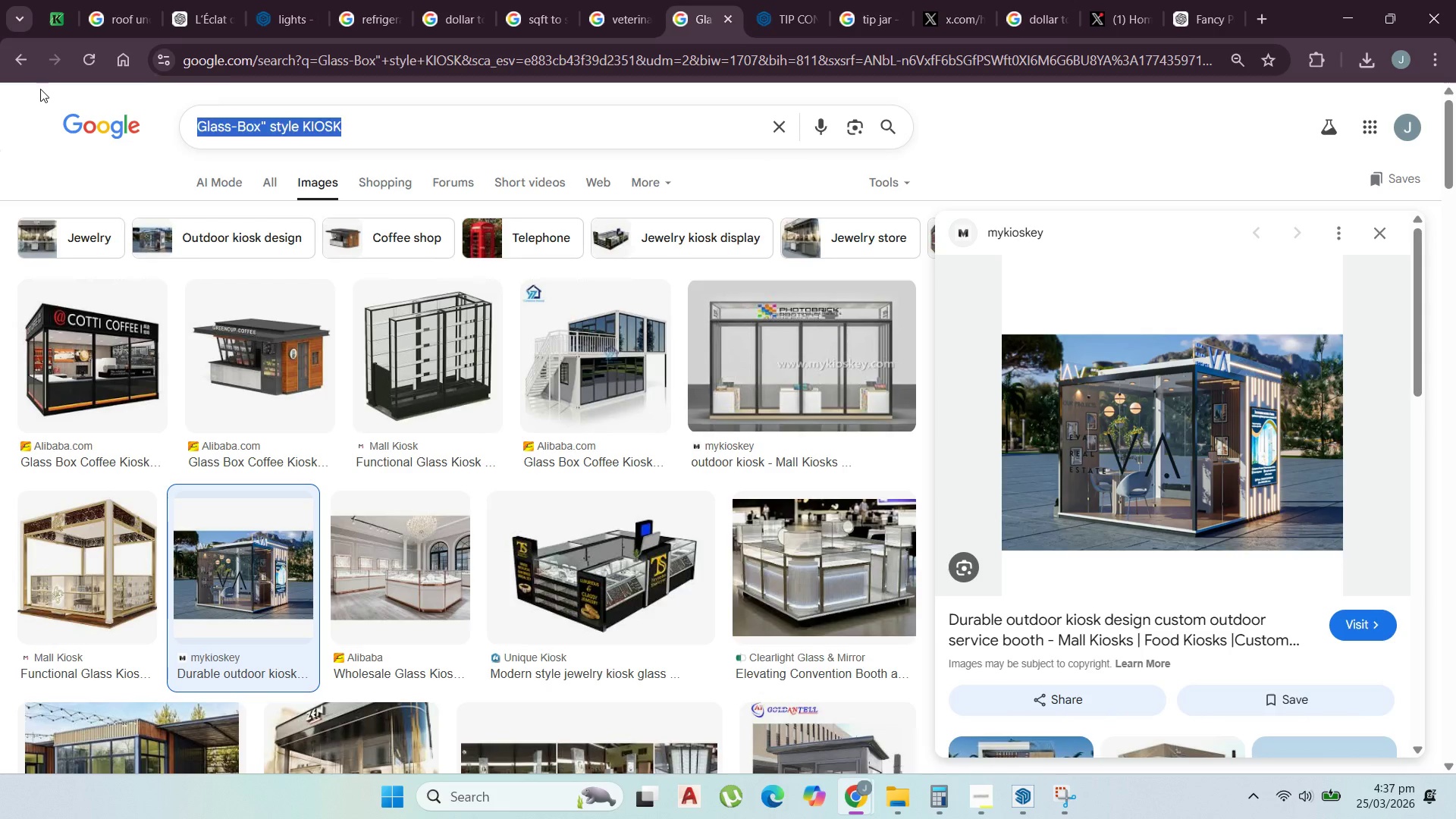 
type(dog ta[NumLock])
key(Backspace)
type(unnel)
 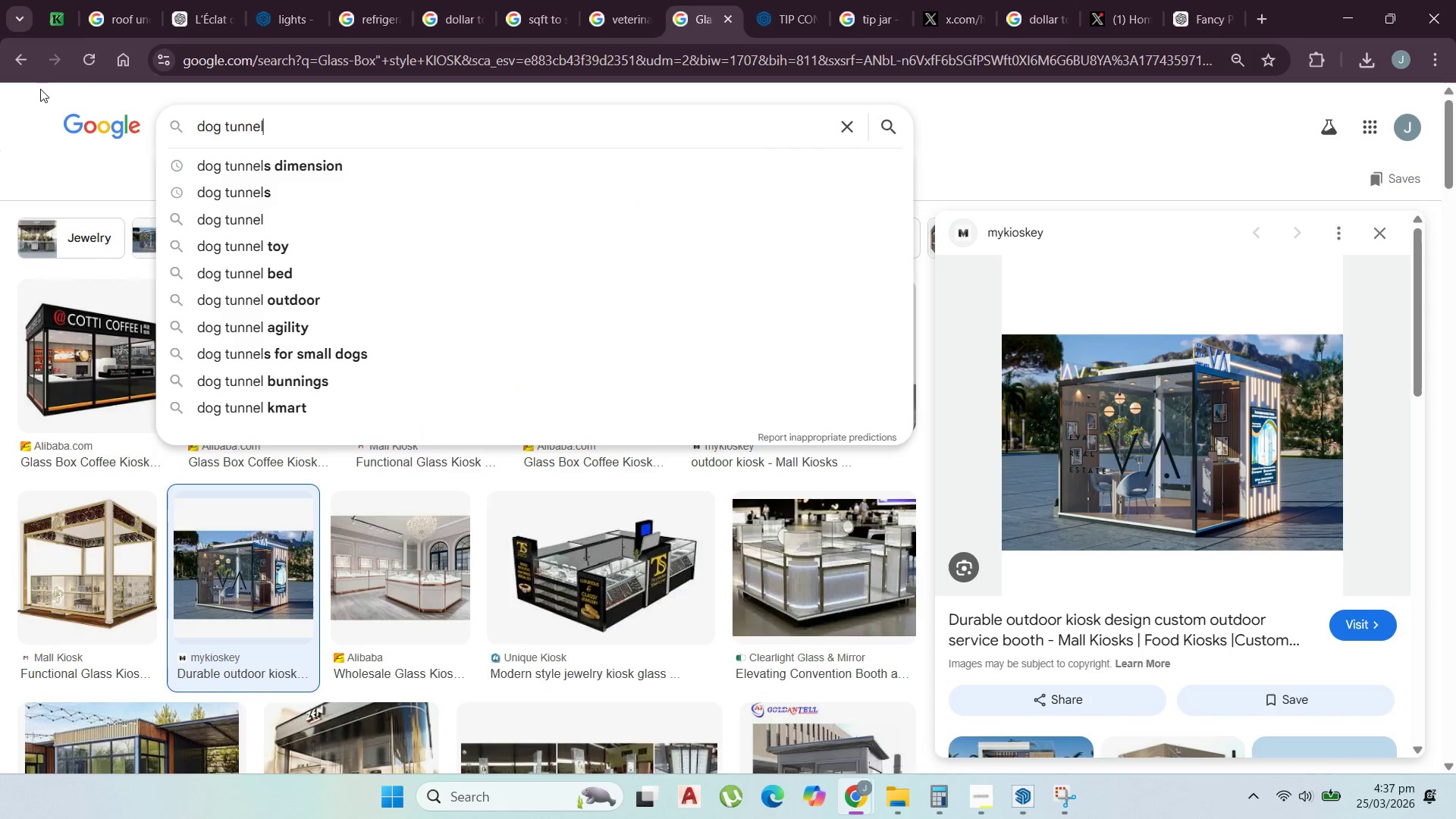 
key(Enter)
 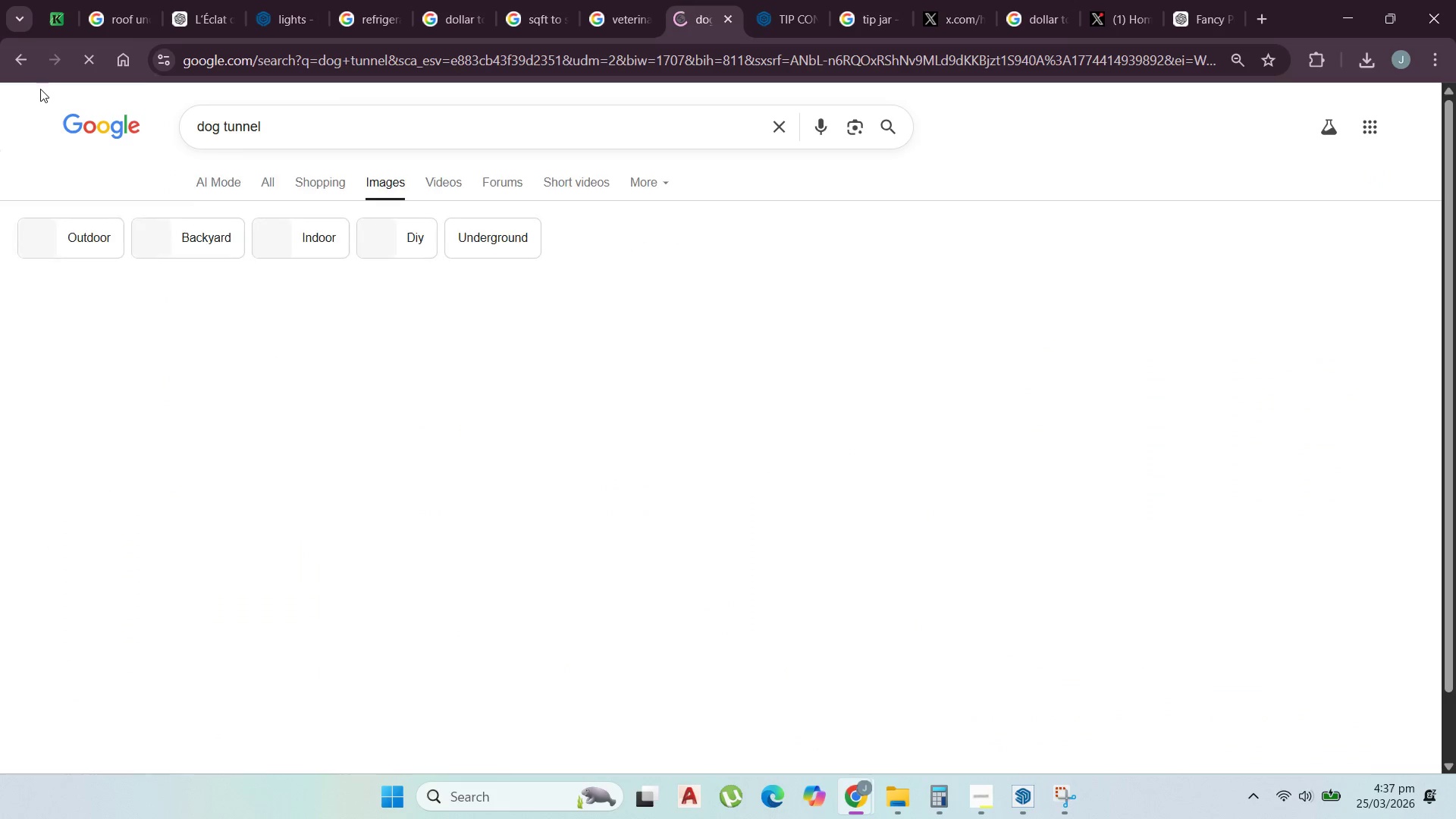 
mouse_move([107, 137])
 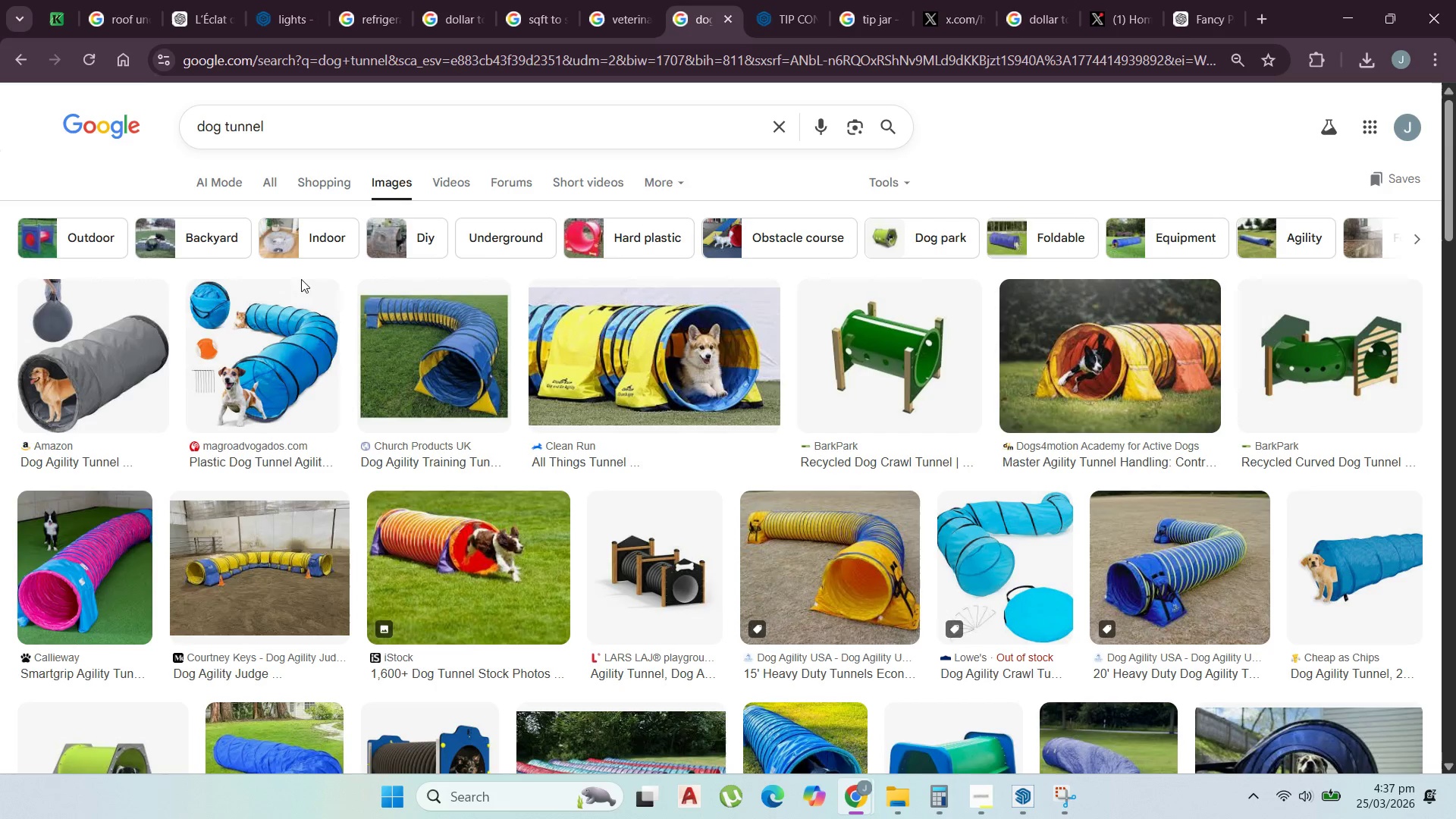 
scroll: coordinate [613, 339], scroll_direction: down, amount: 1.0
 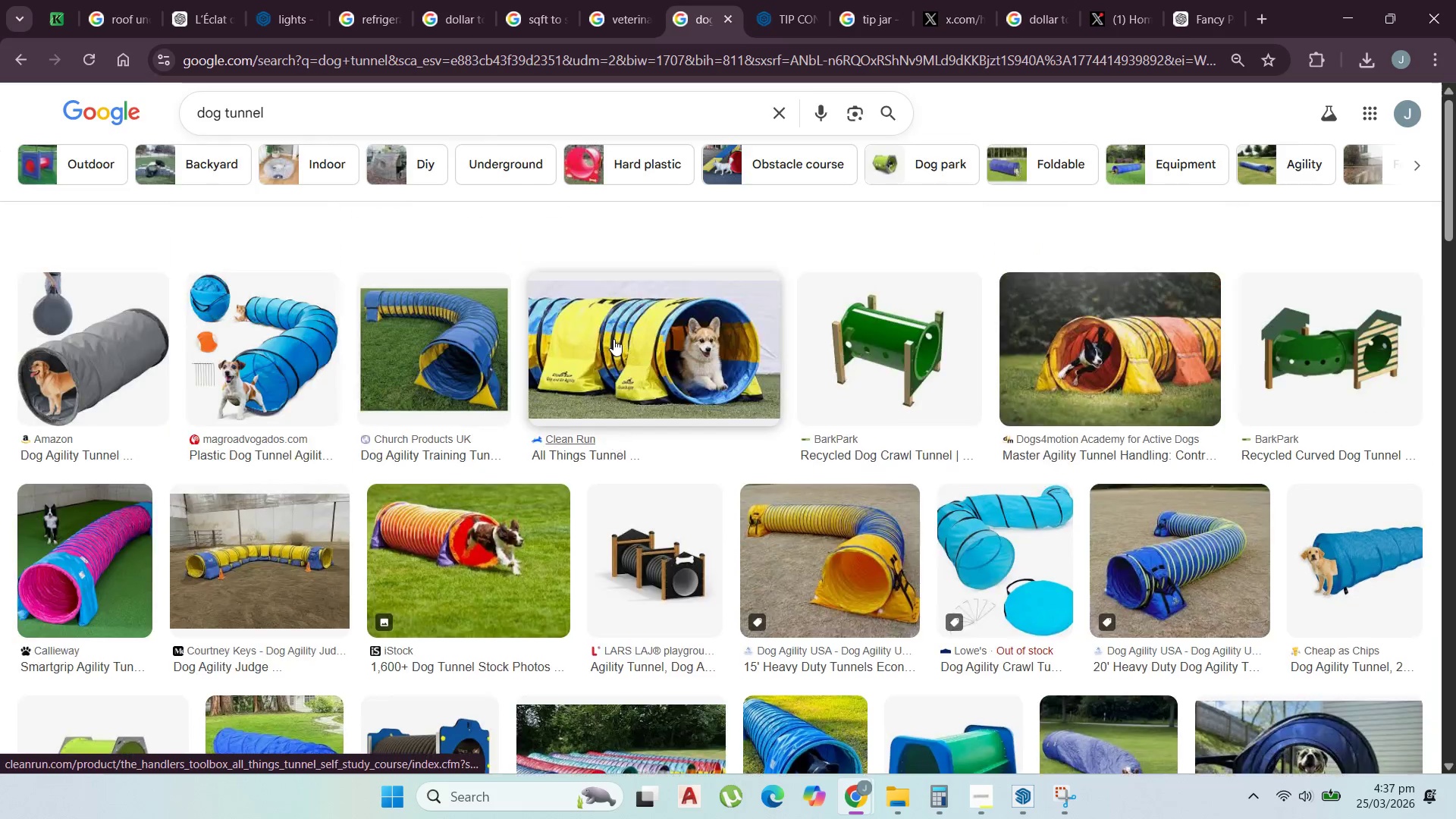 
scroll: coordinate [613, 337], scroll_direction: up, amount: 2.0
 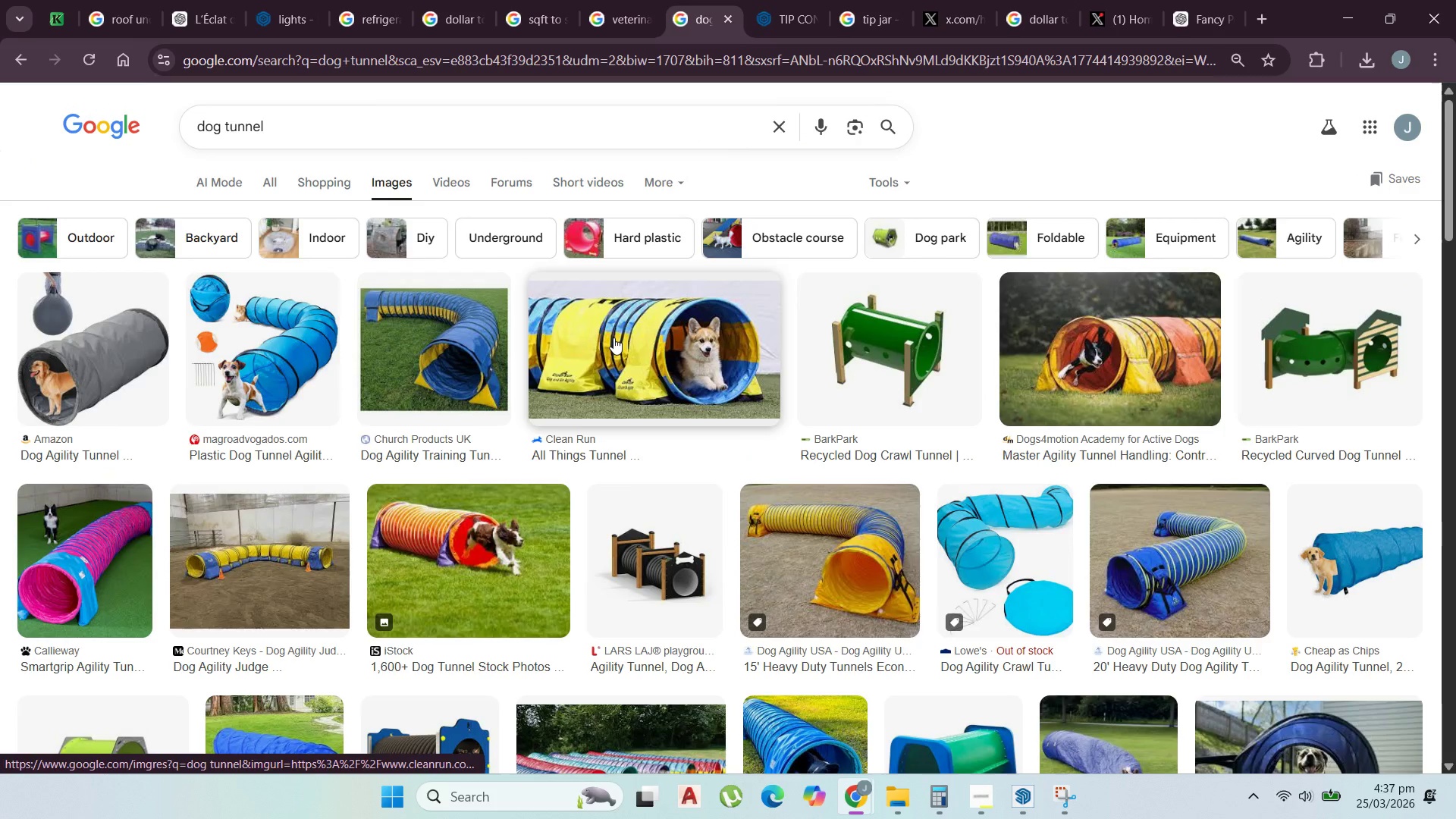 
scroll: coordinate [664, 406], scroll_direction: down, amount: 15.0
 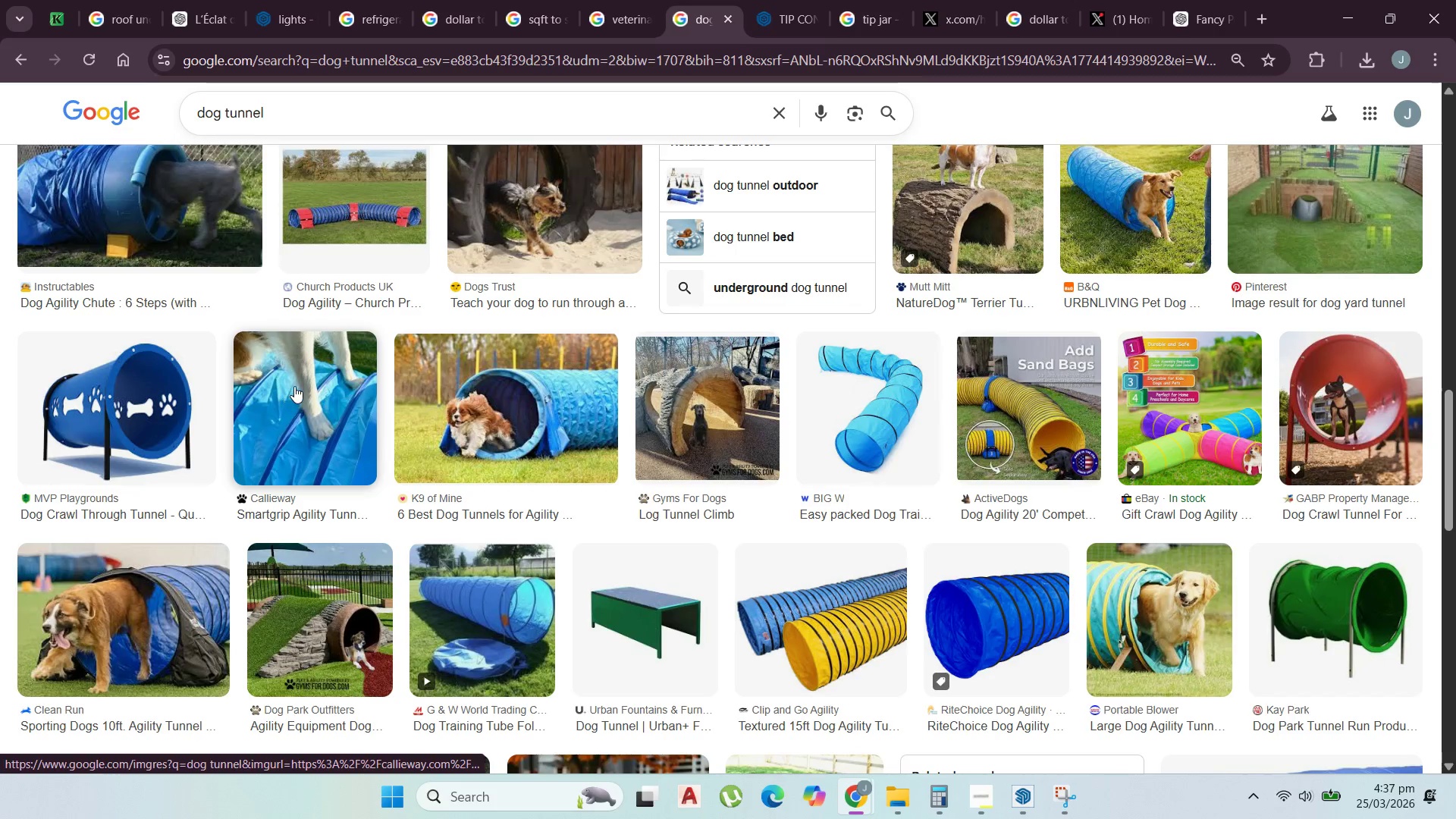 
scroll: coordinate [296, 386], scroll_direction: down, amount: 2.0
 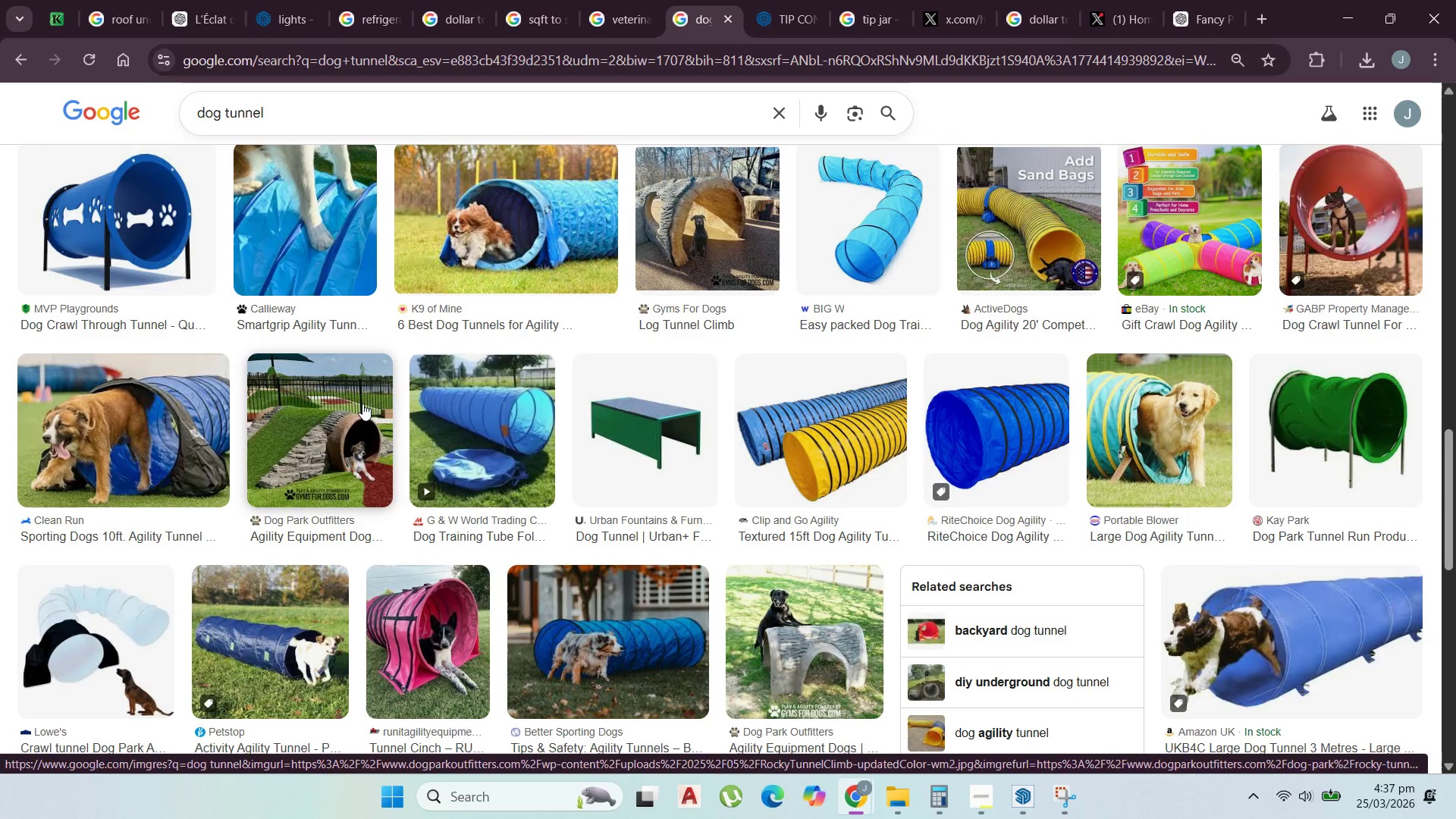 
mouse_move([450, 419])
 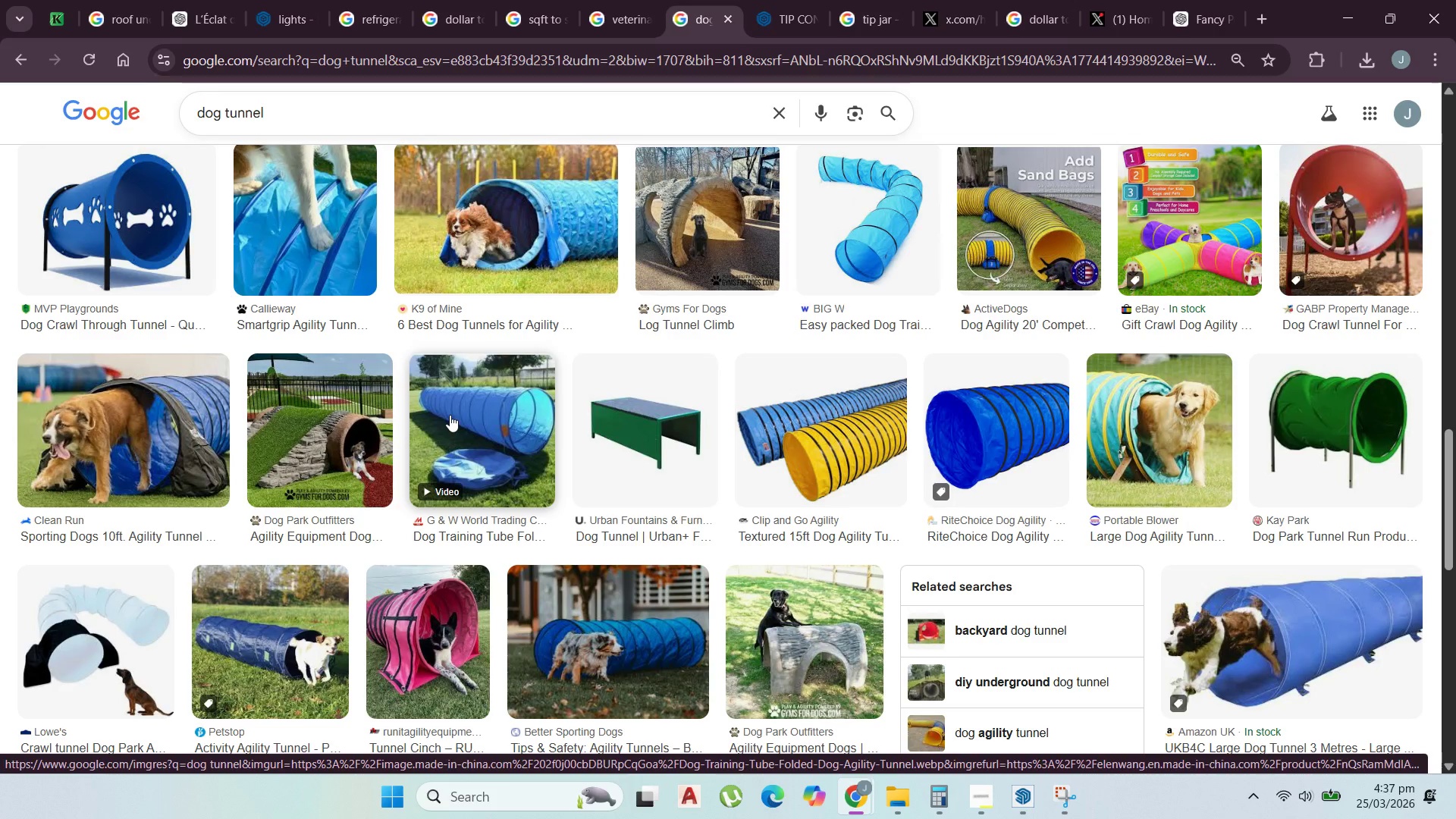 
scroll: coordinate [1023, 400], scroll_direction: down, amount: 10.0
 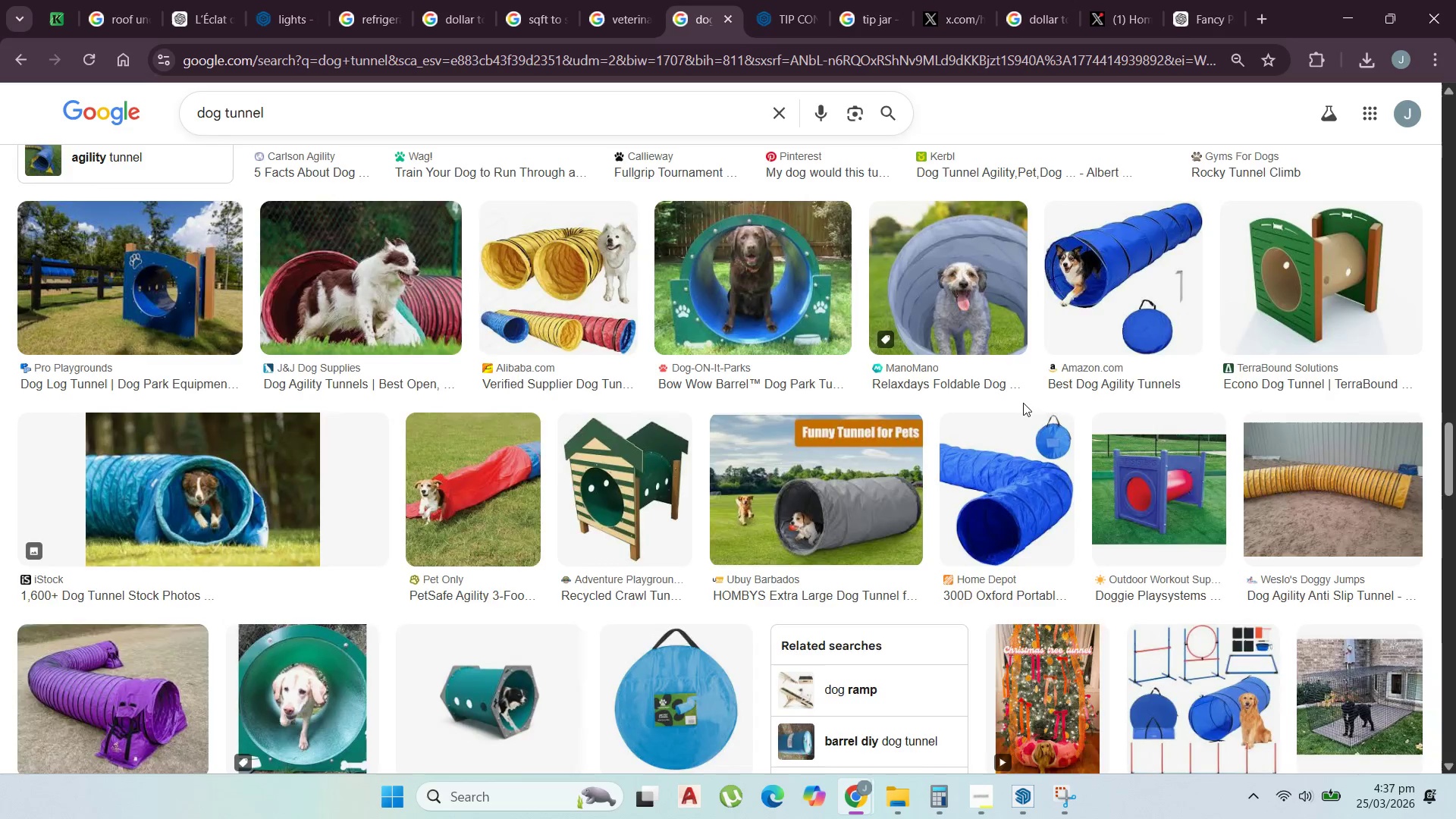 
scroll: coordinate [367, 337], scroll_direction: down, amount: 10.0
 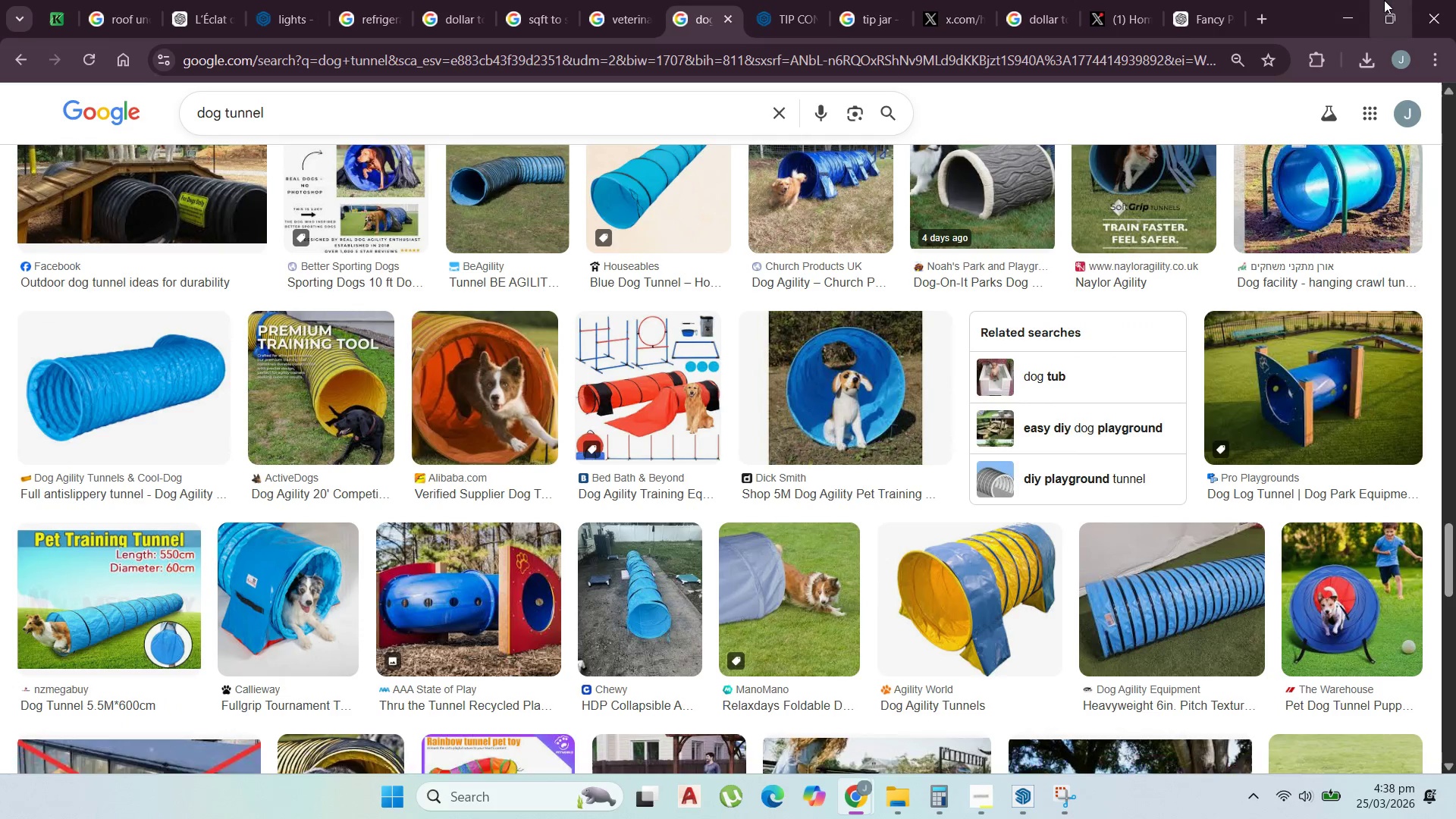 
left_click_drag(start_coordinate=[1364, 5], to_coordinate=[1360, 4])
 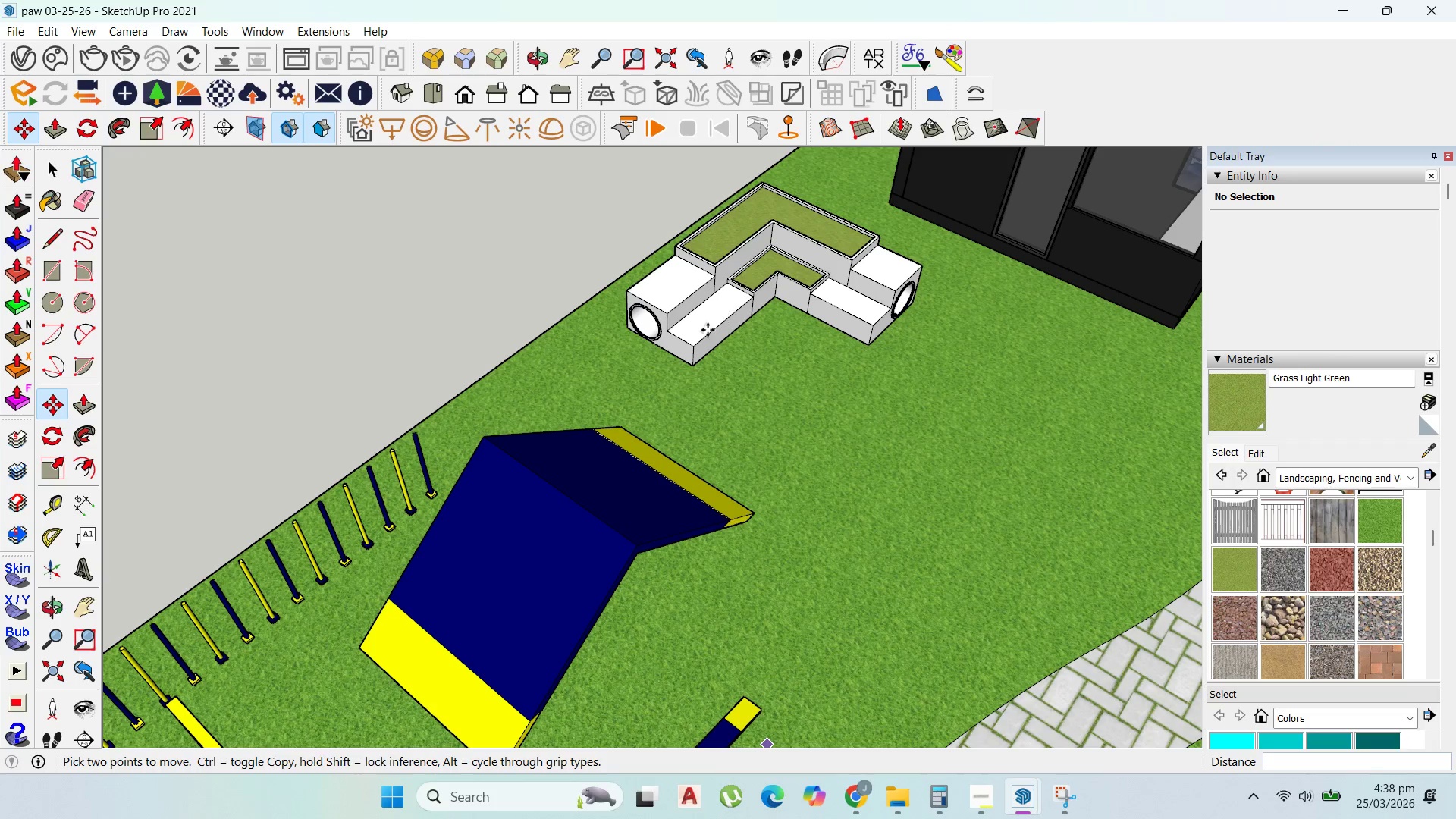 
scroll: coordinate [718, 335], scroll_direction: down, amount: 2.0
 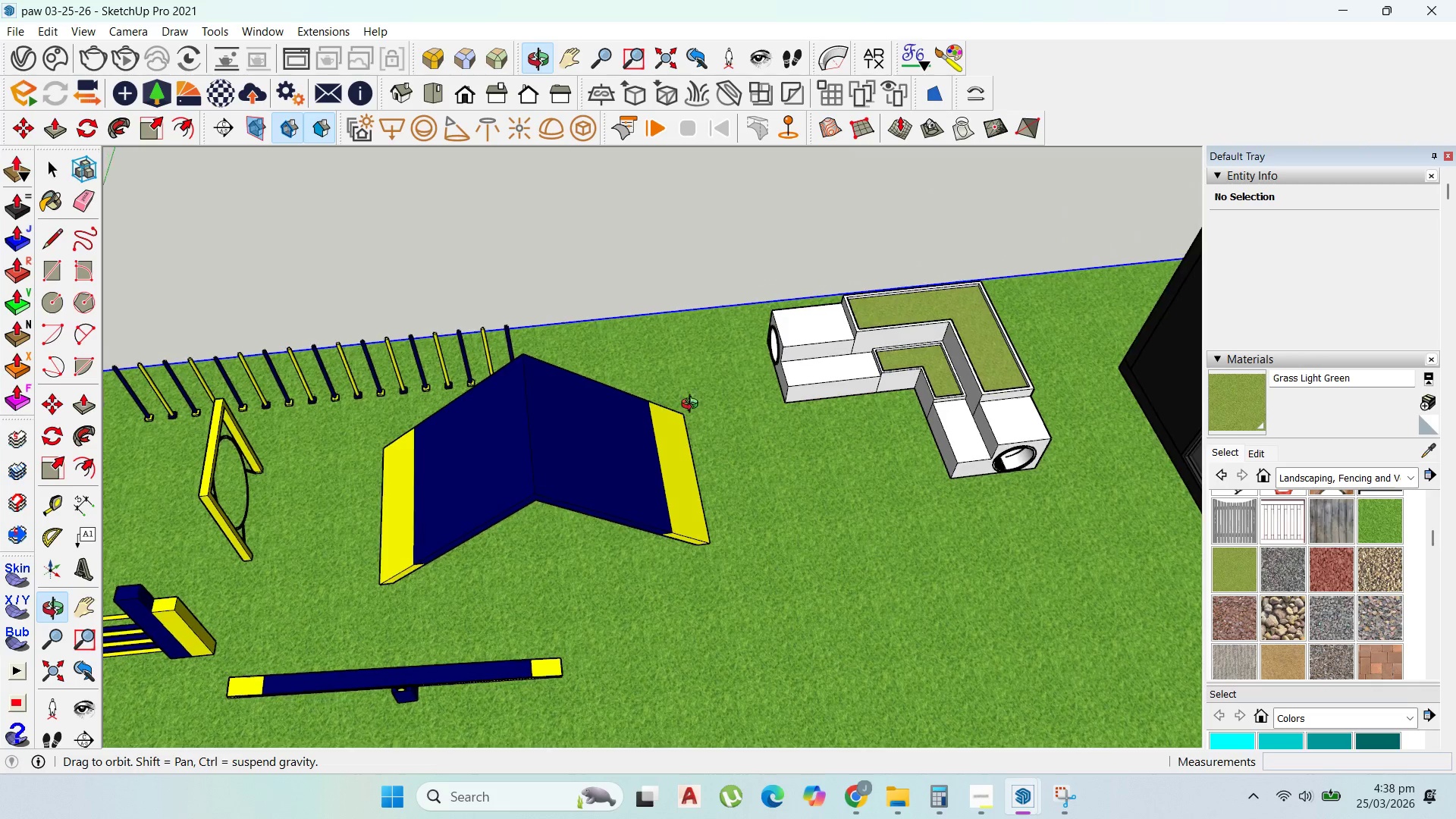 
scroll: coordinate [900, 483], scroll_direction: up, amount: 1.0
 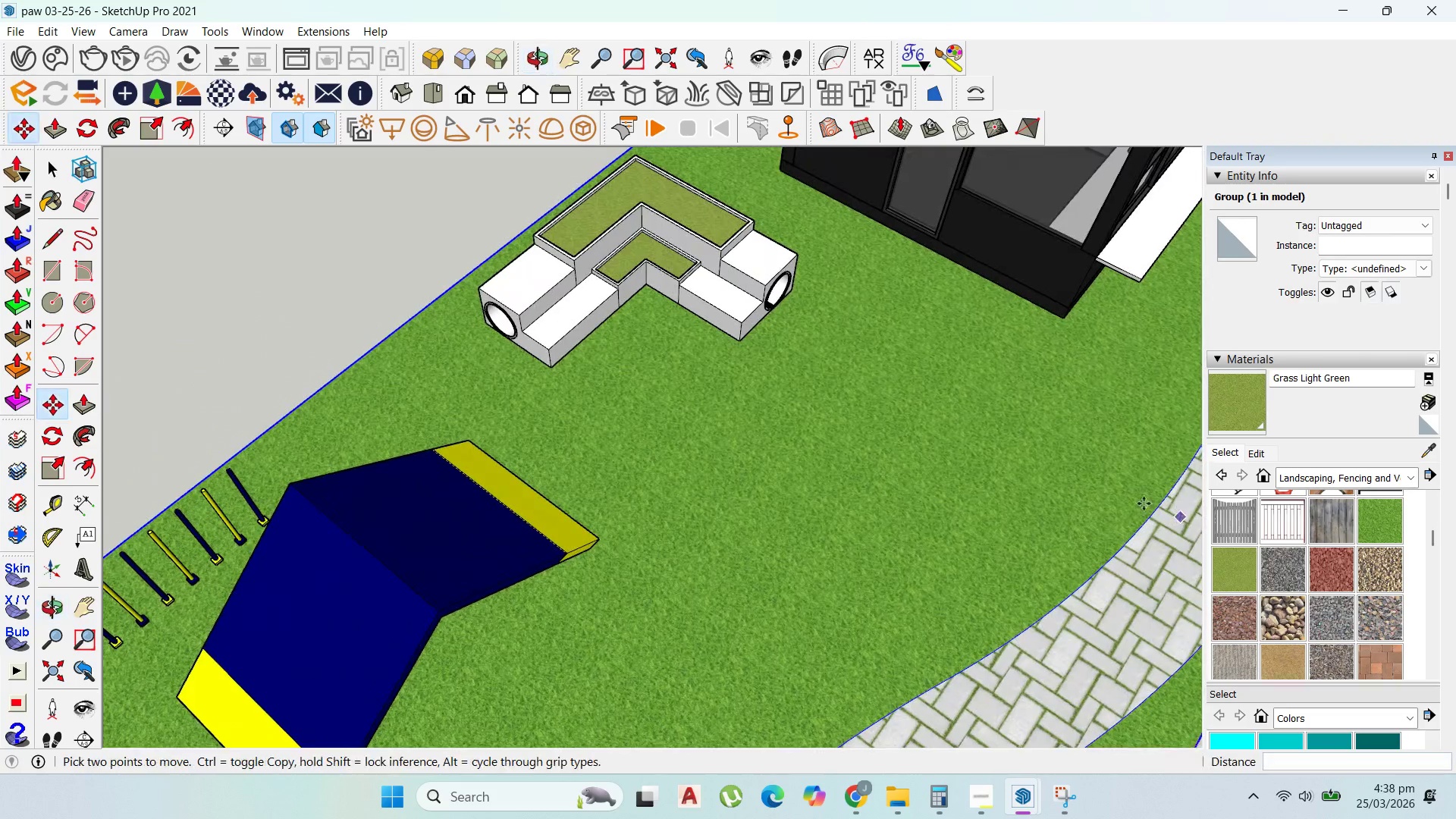 
scroll: coordinate [644, 361], scroll_direction: none, amount: 0.0
 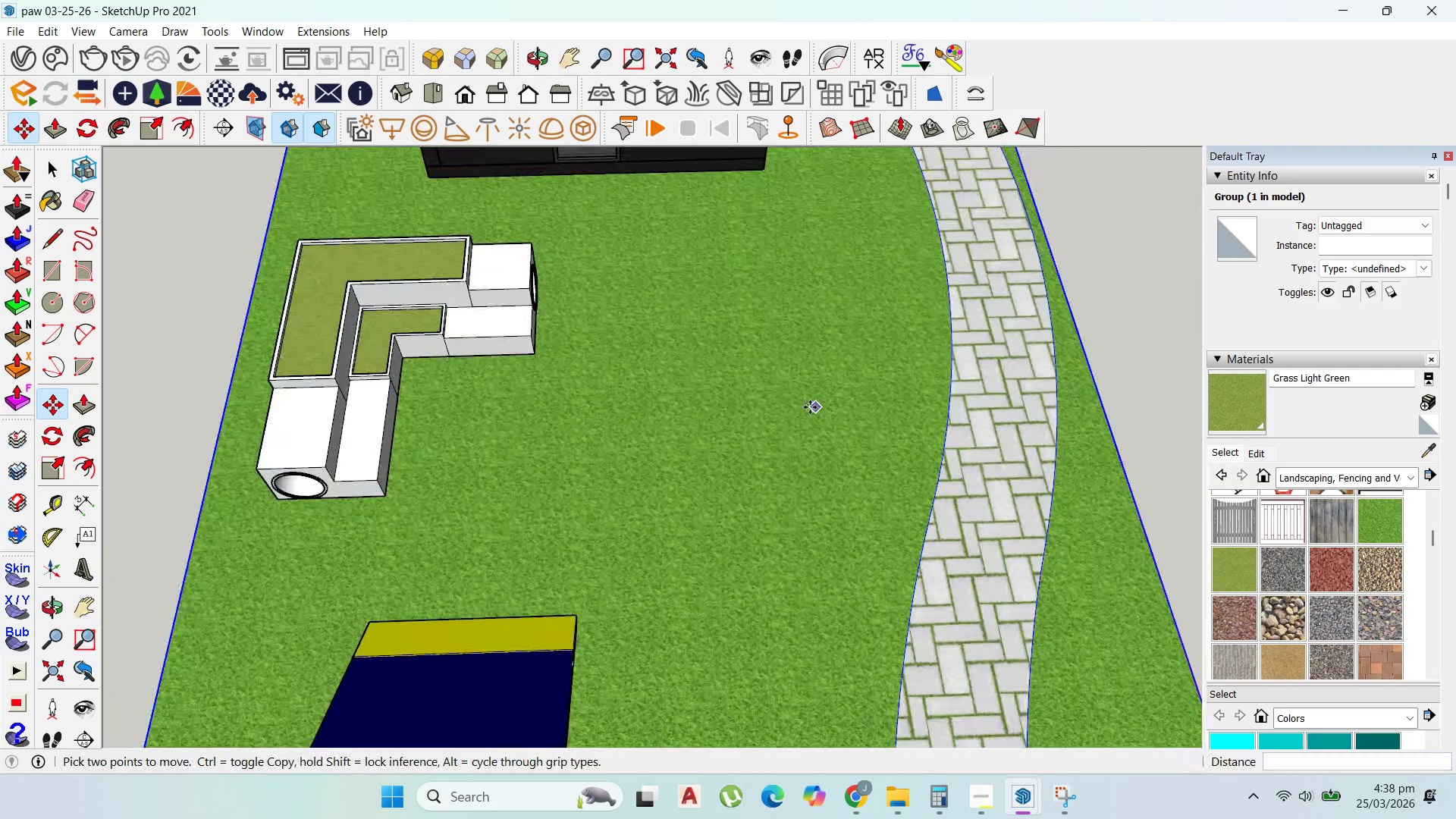 
scroll: coordinate [684, 400], scroll_direction: down, amount: 2.0
 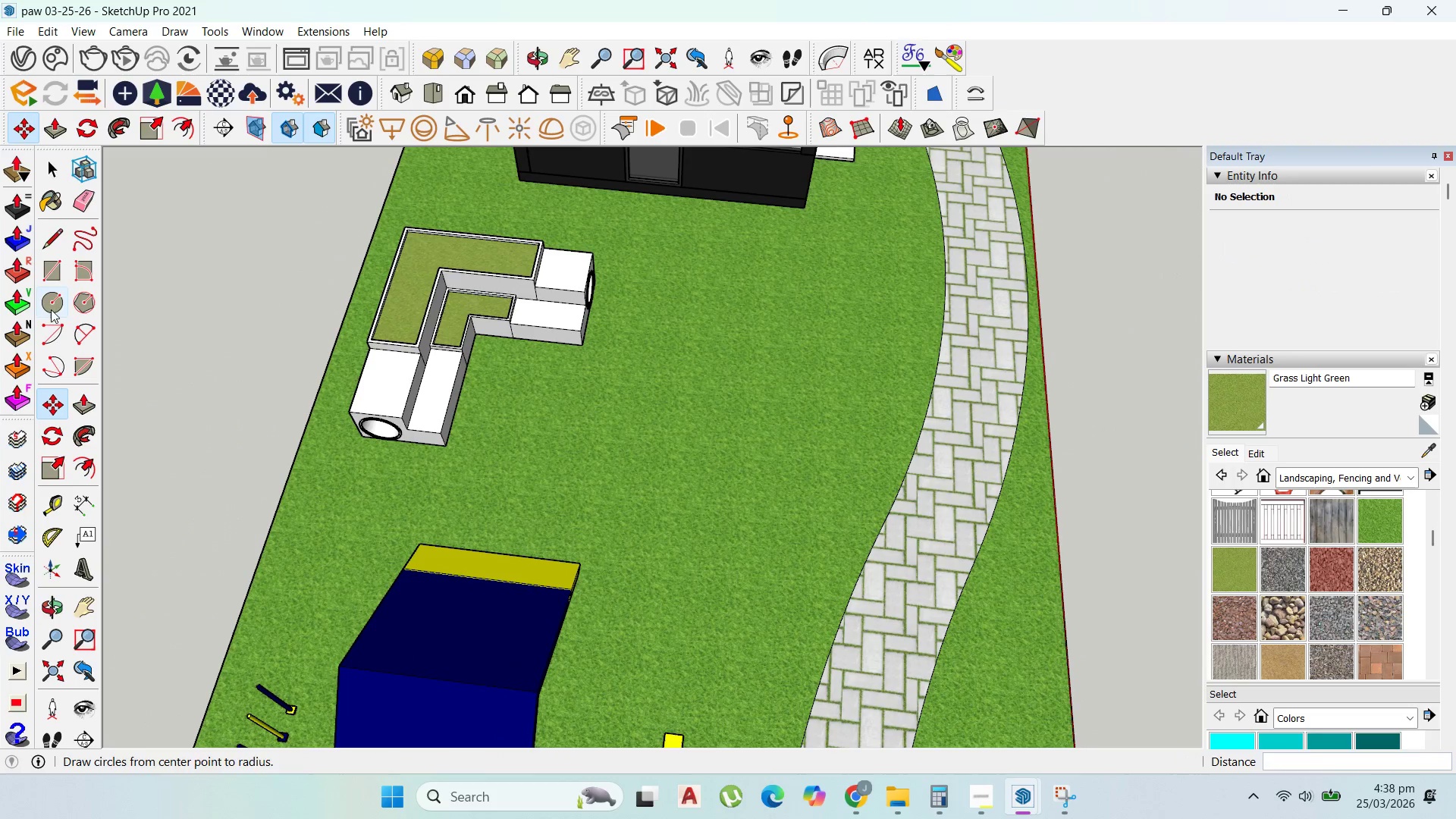 
left_click([58, 501])
 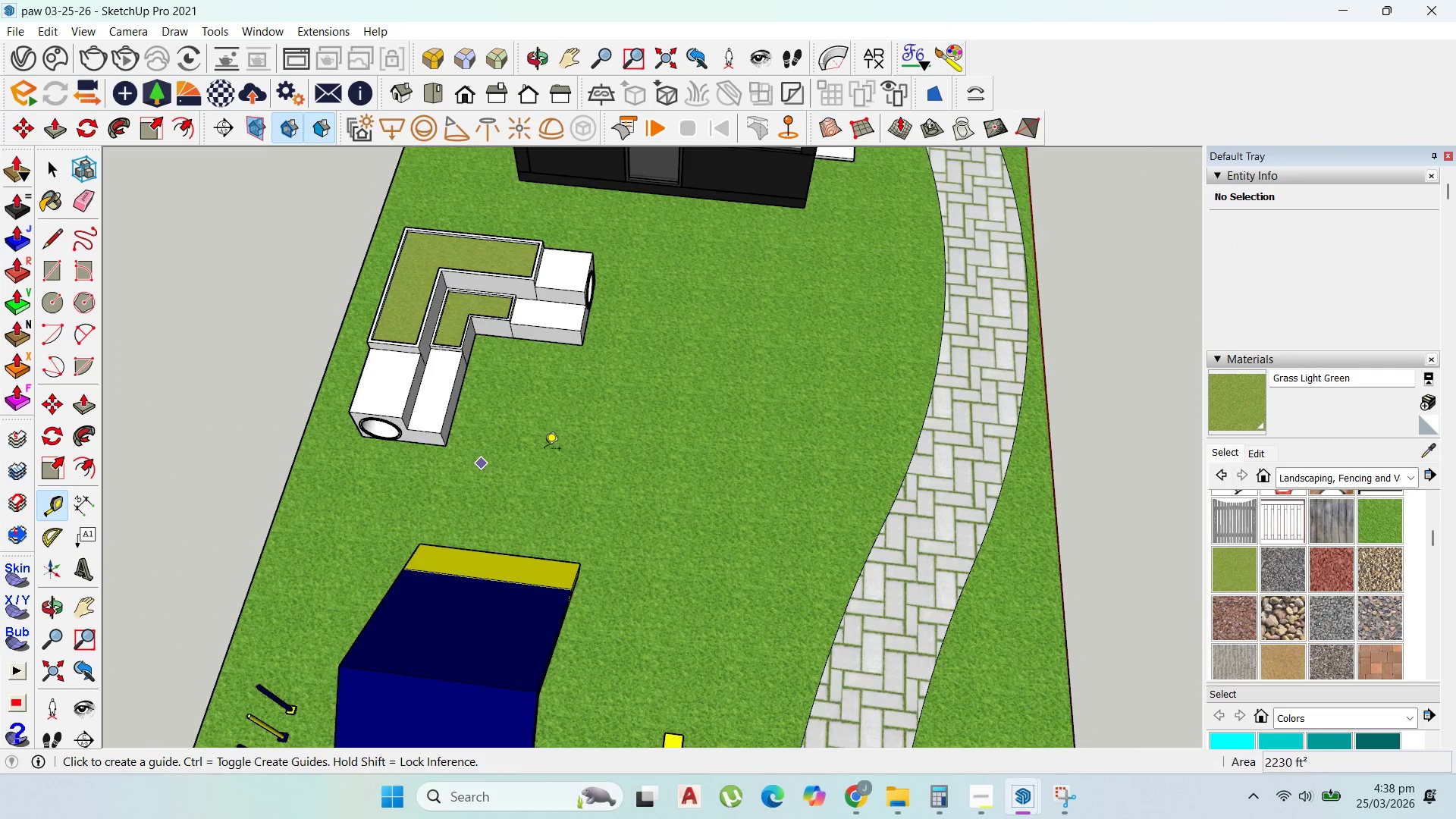 
scroll: coordinate [292, 367], scroll_direction: up, amount: 5.0
 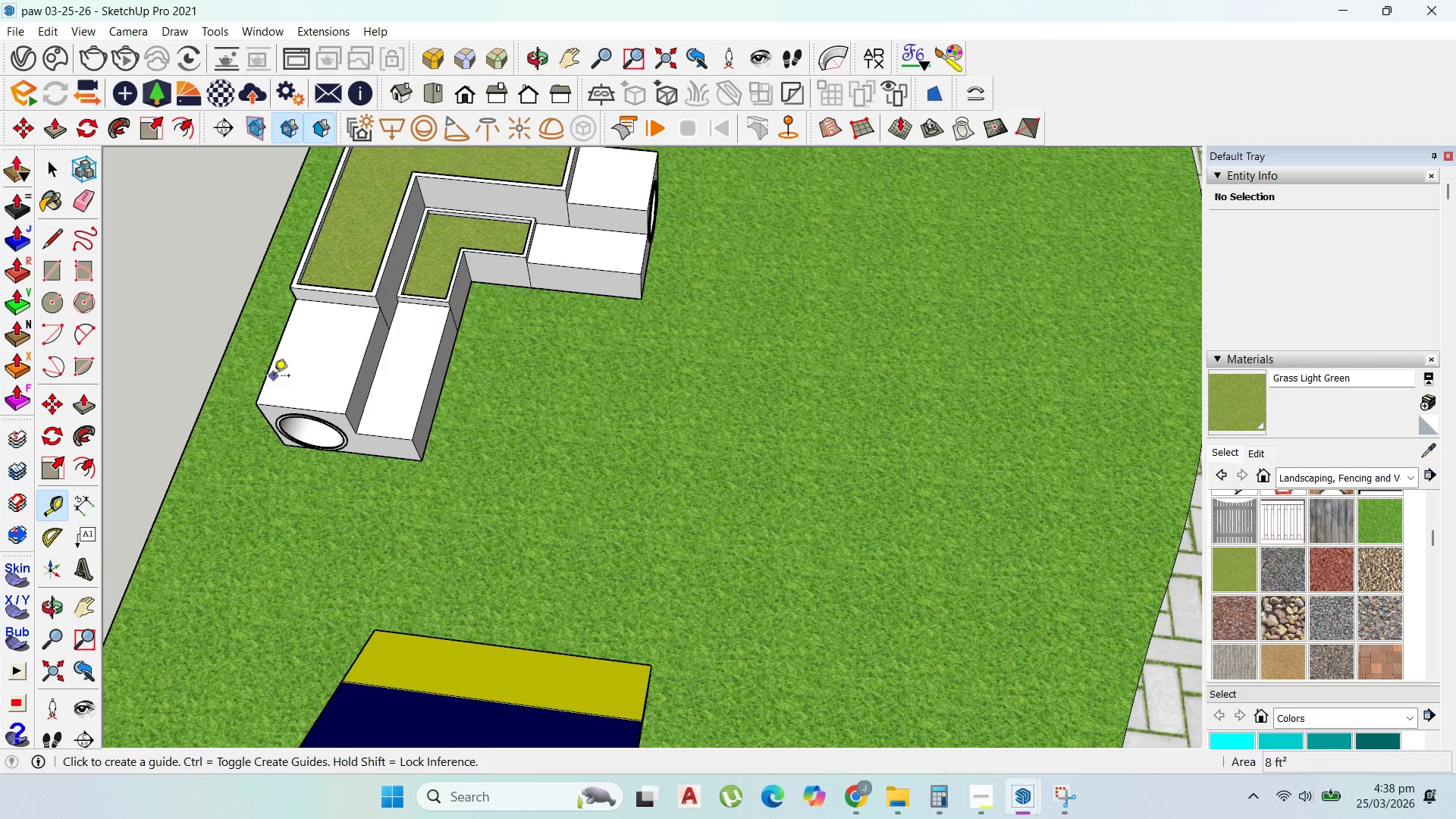 
left_click([267, 373])
 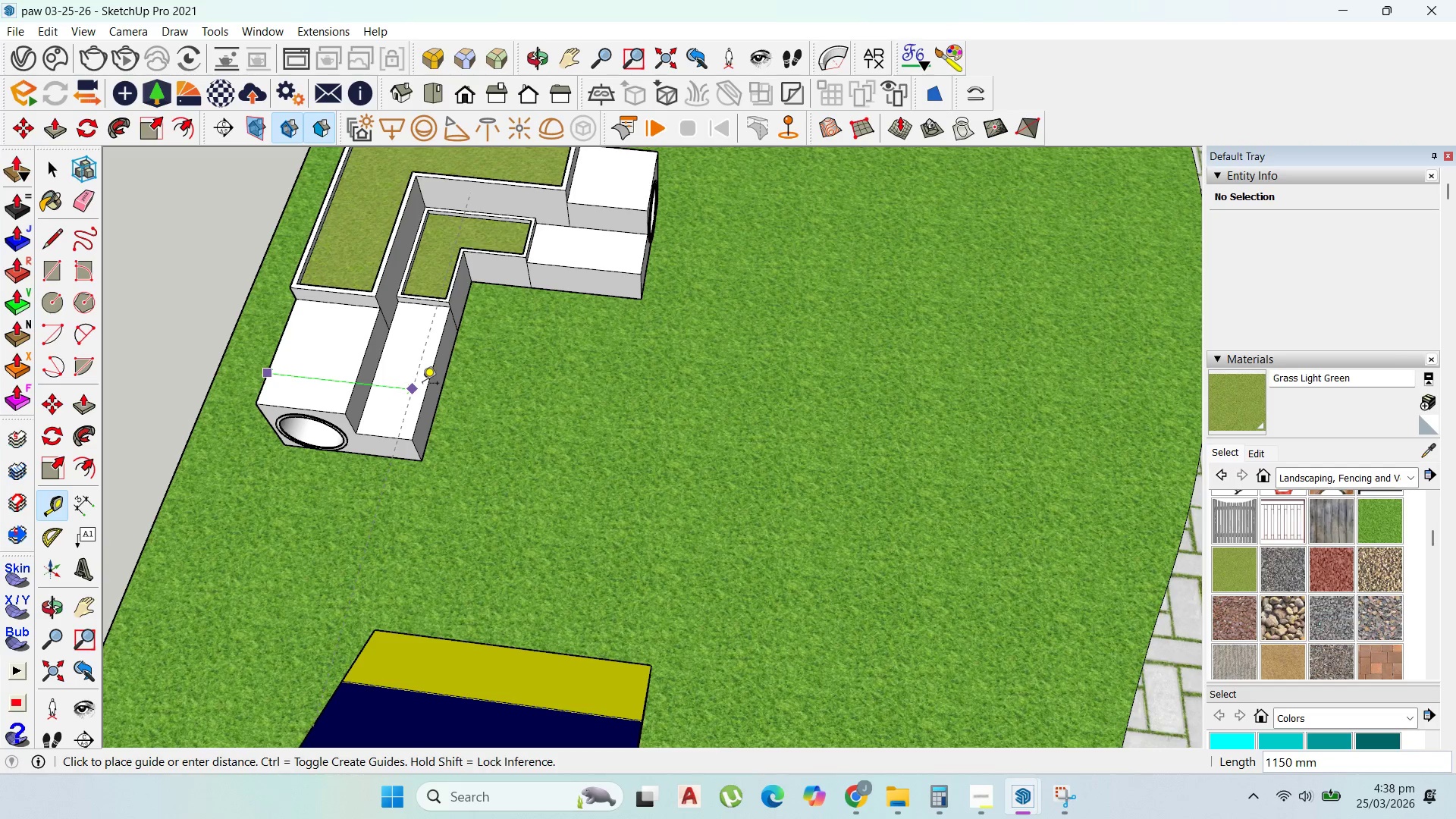 
hold_key(key=ShiftLeft, duration=0.33)
 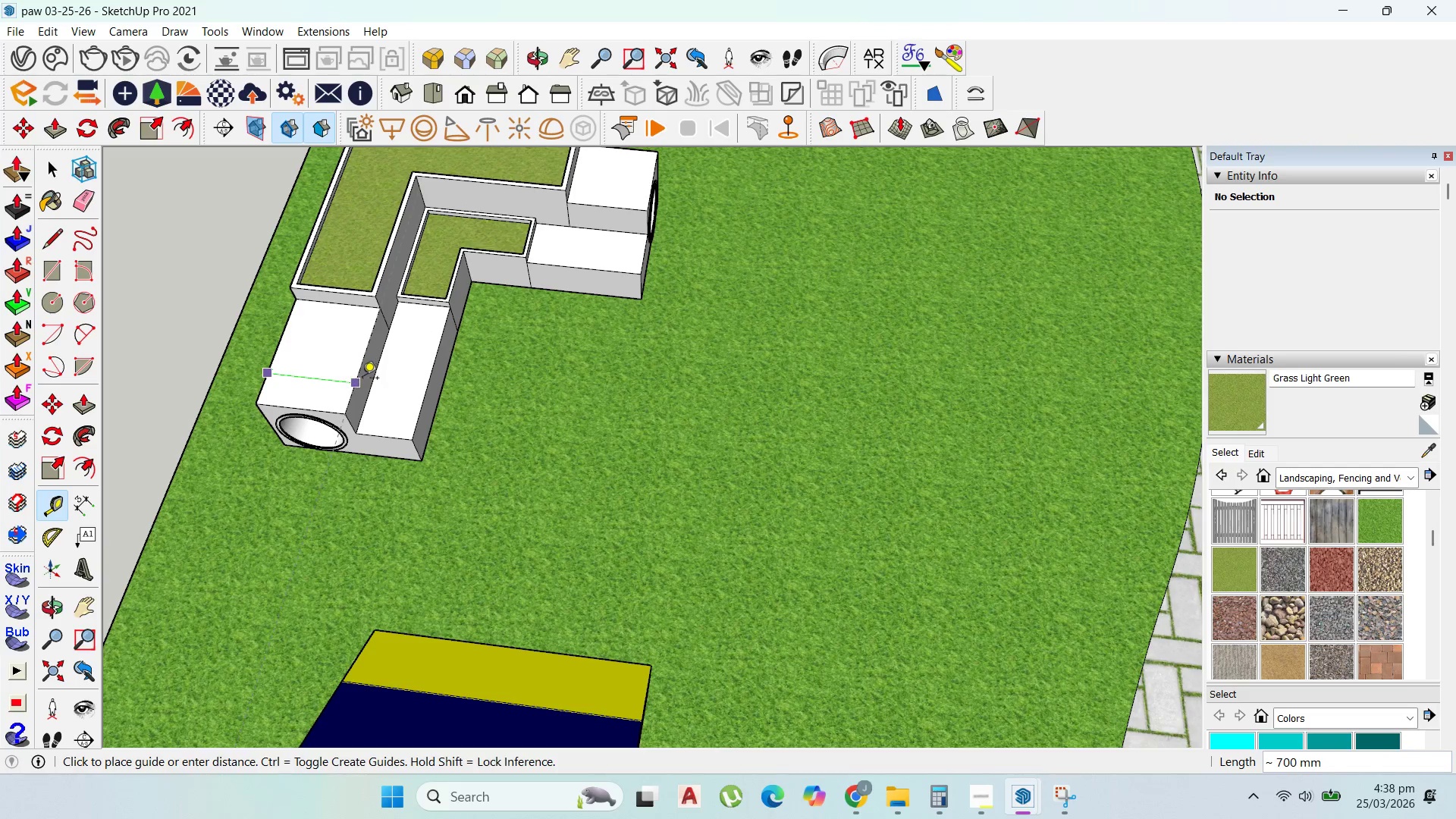 
hold_key(key=ShiftLeft, duration=1.08)
 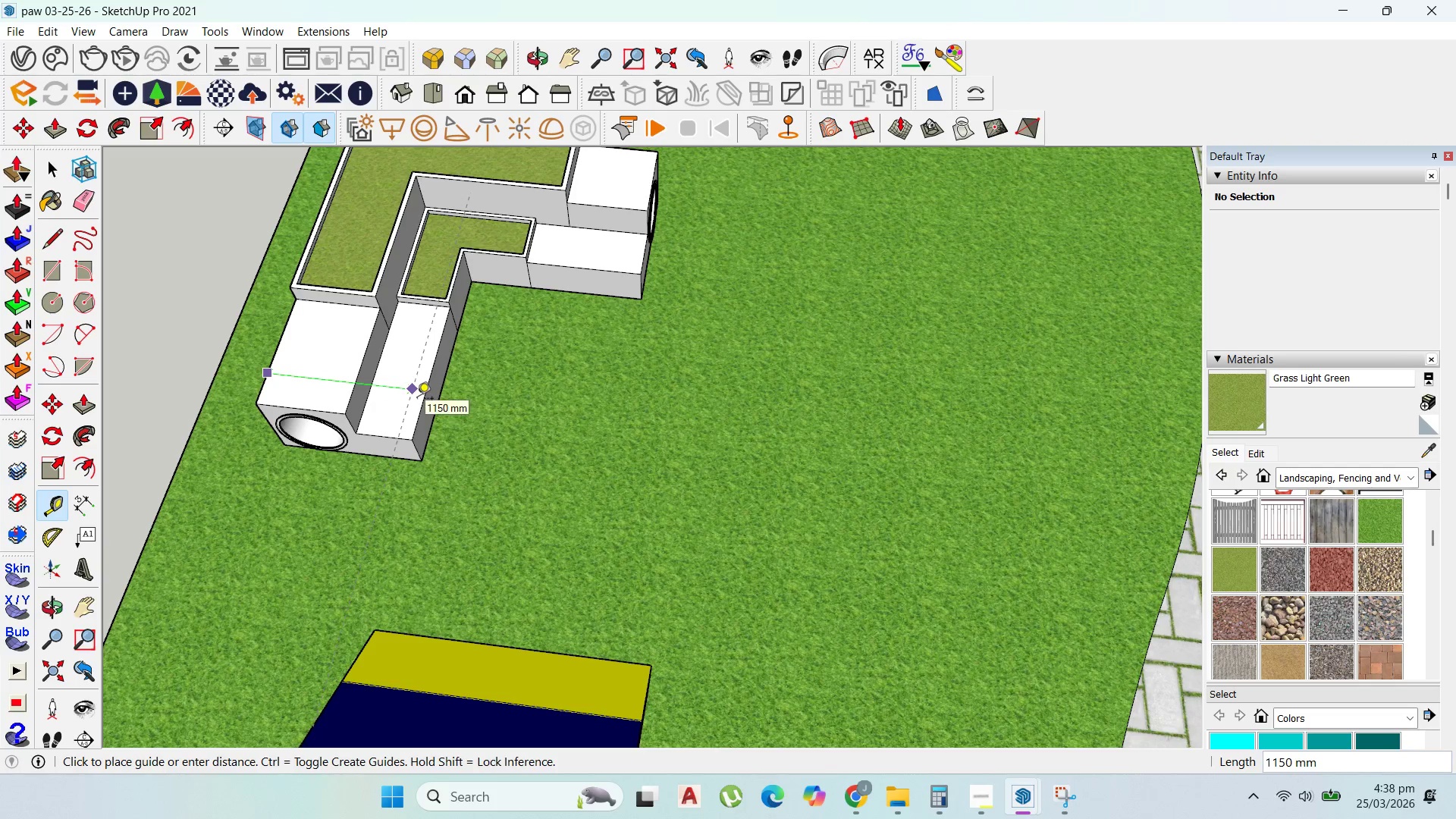 
key(ArrowRight)
 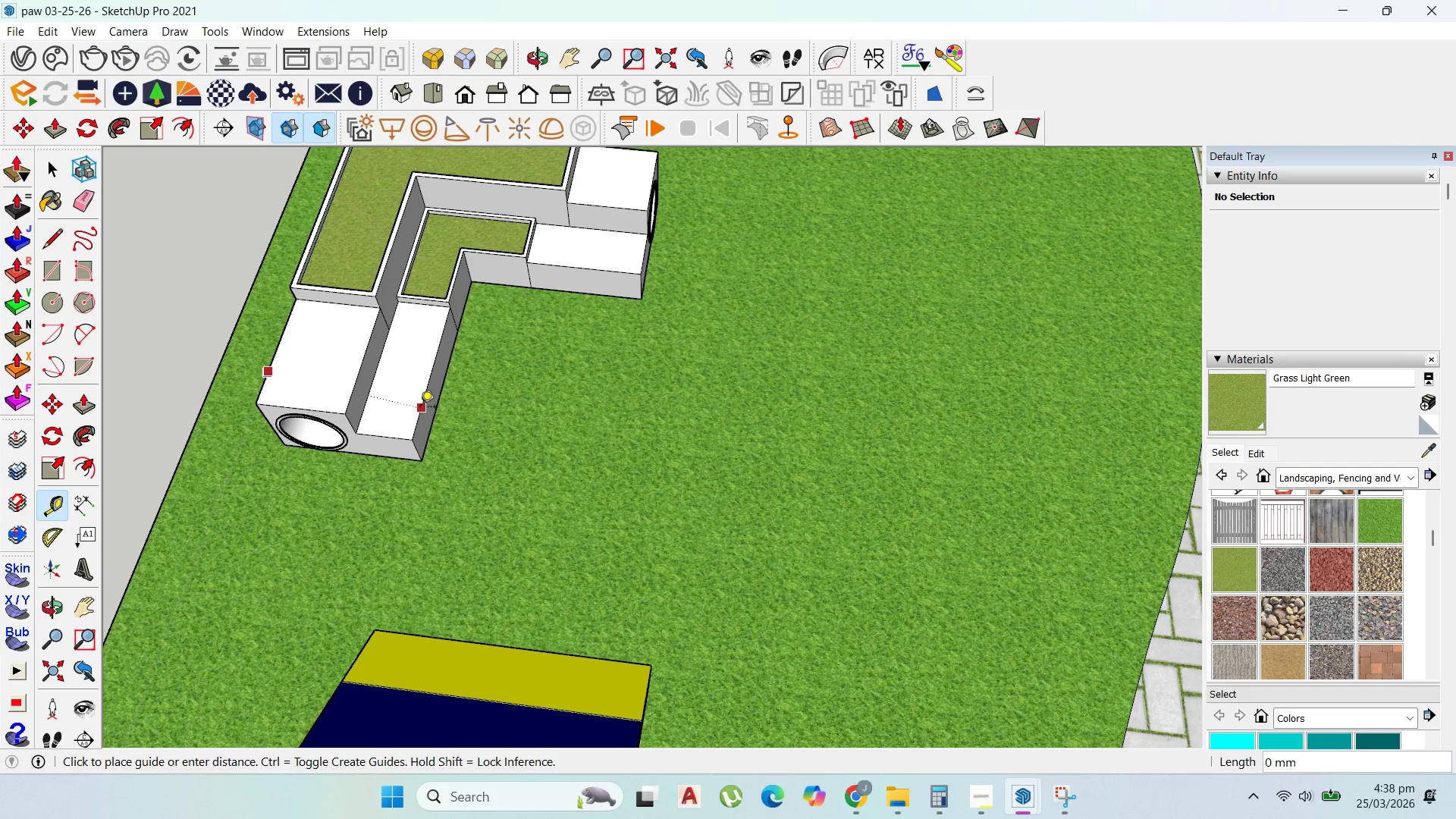 
key(ArrowLeft)
 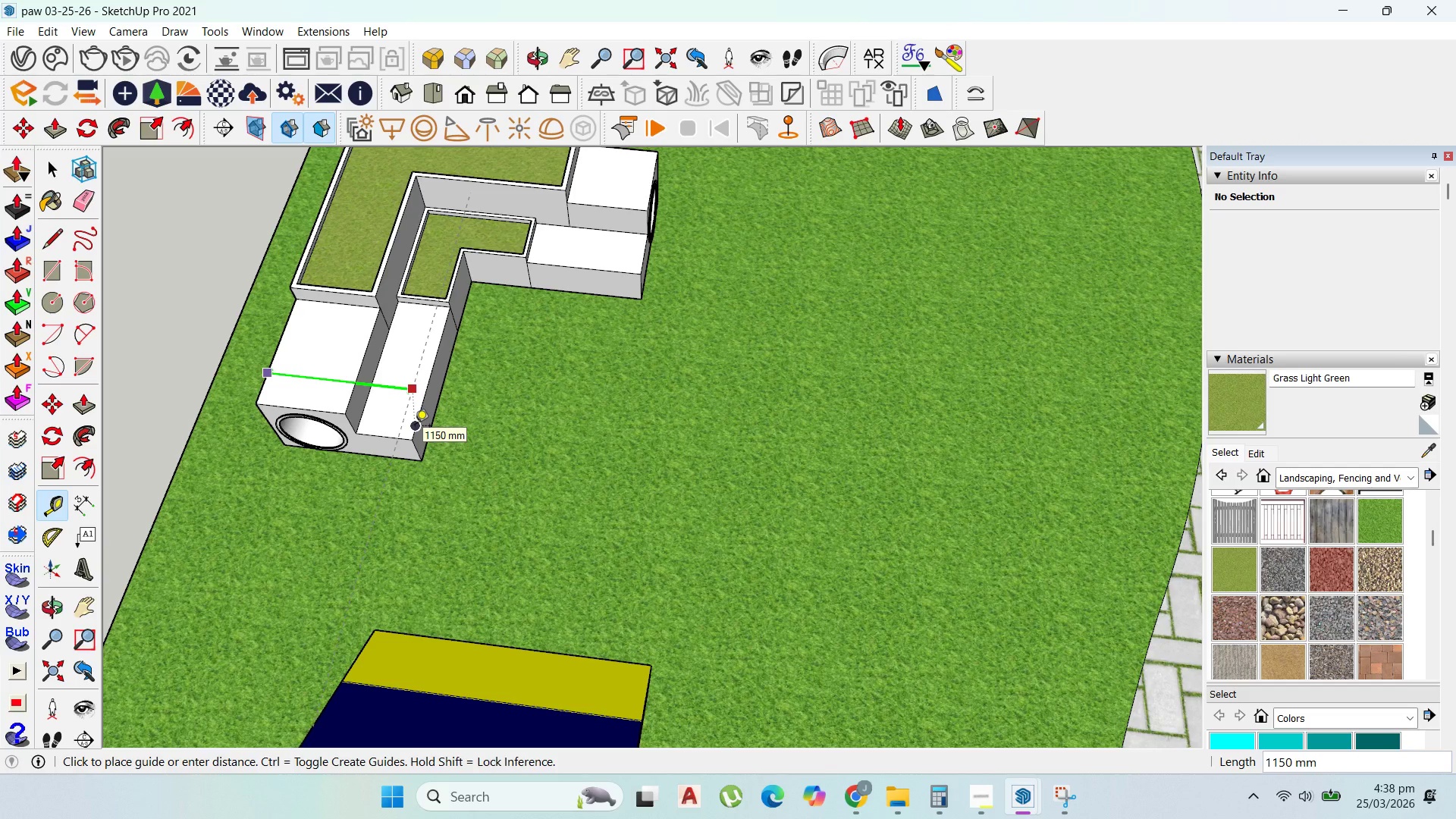 
key(Escape)
 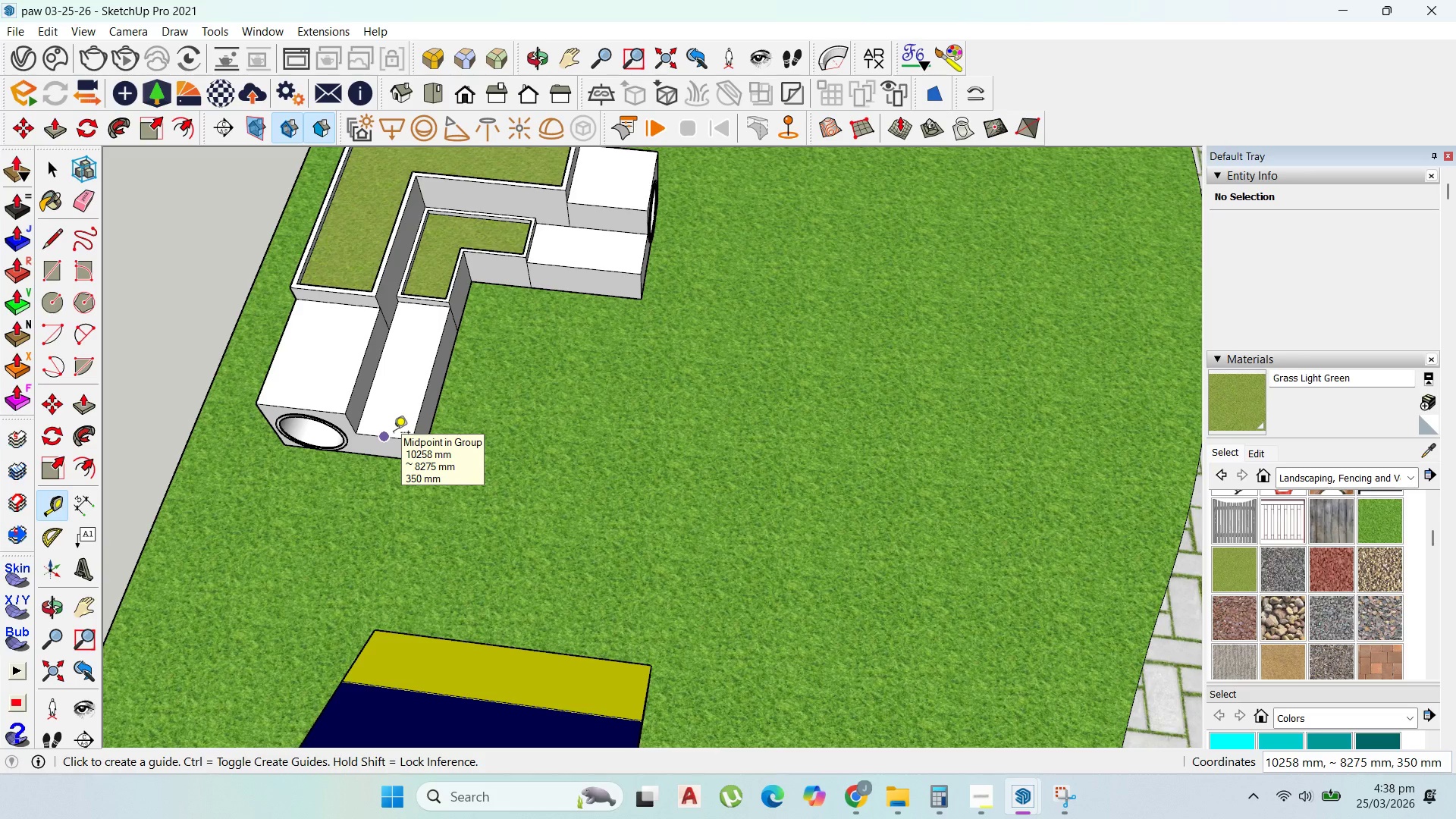 
scroll: coordinate [402, 434], scroll_direction: down, amount: 1.0
 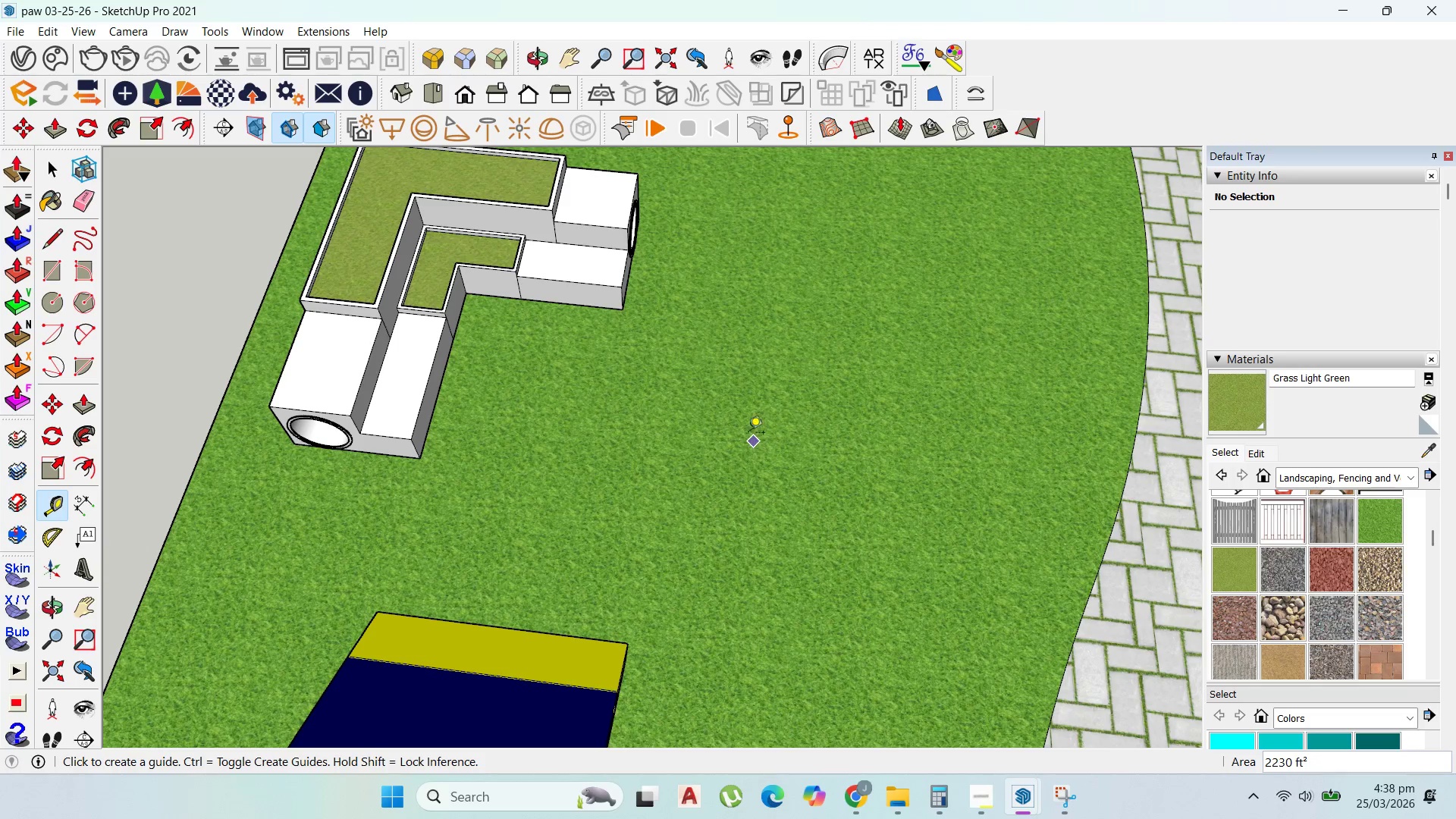 
left_click([744, 418])
 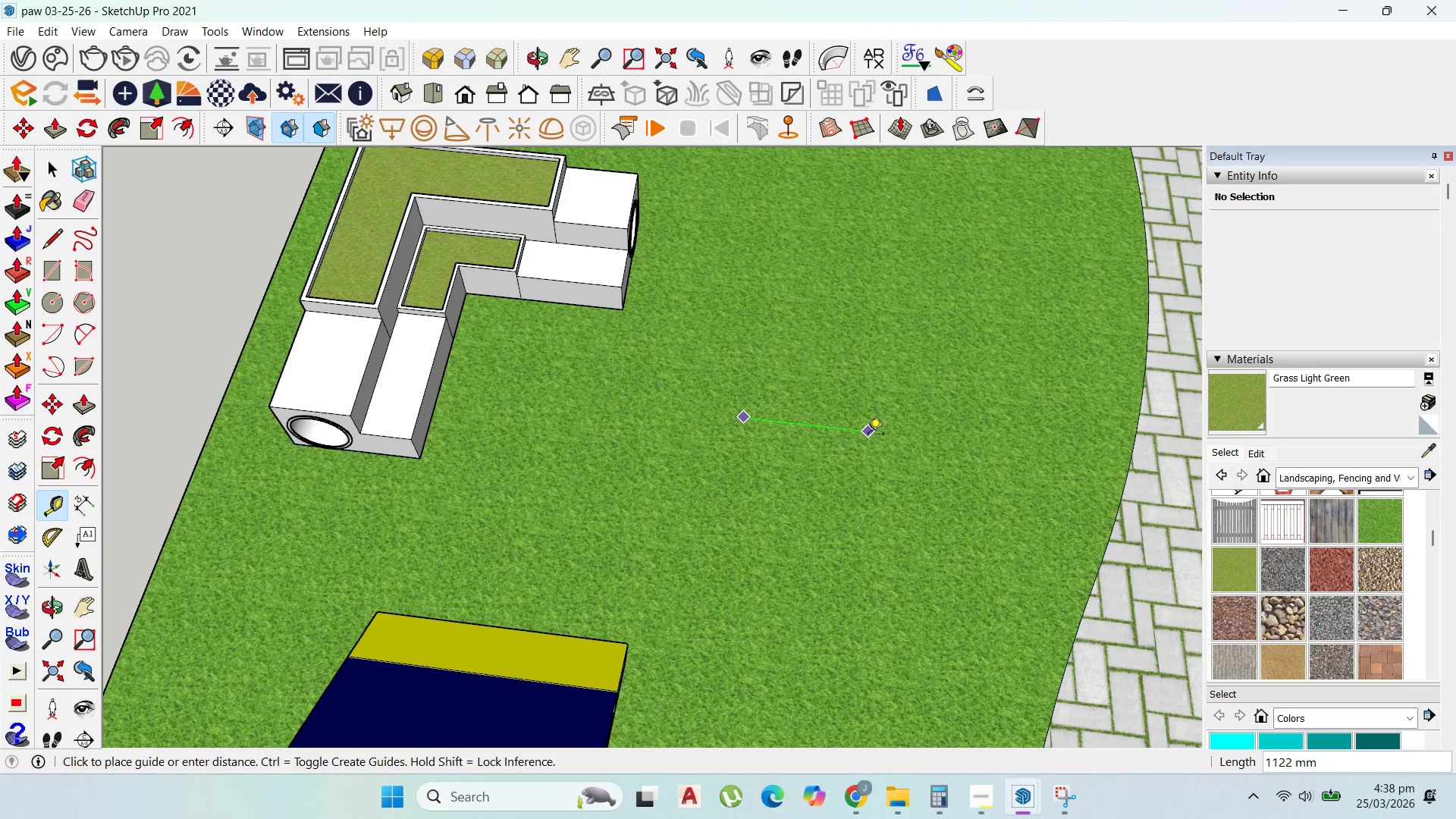 
left_click([874, 437])
 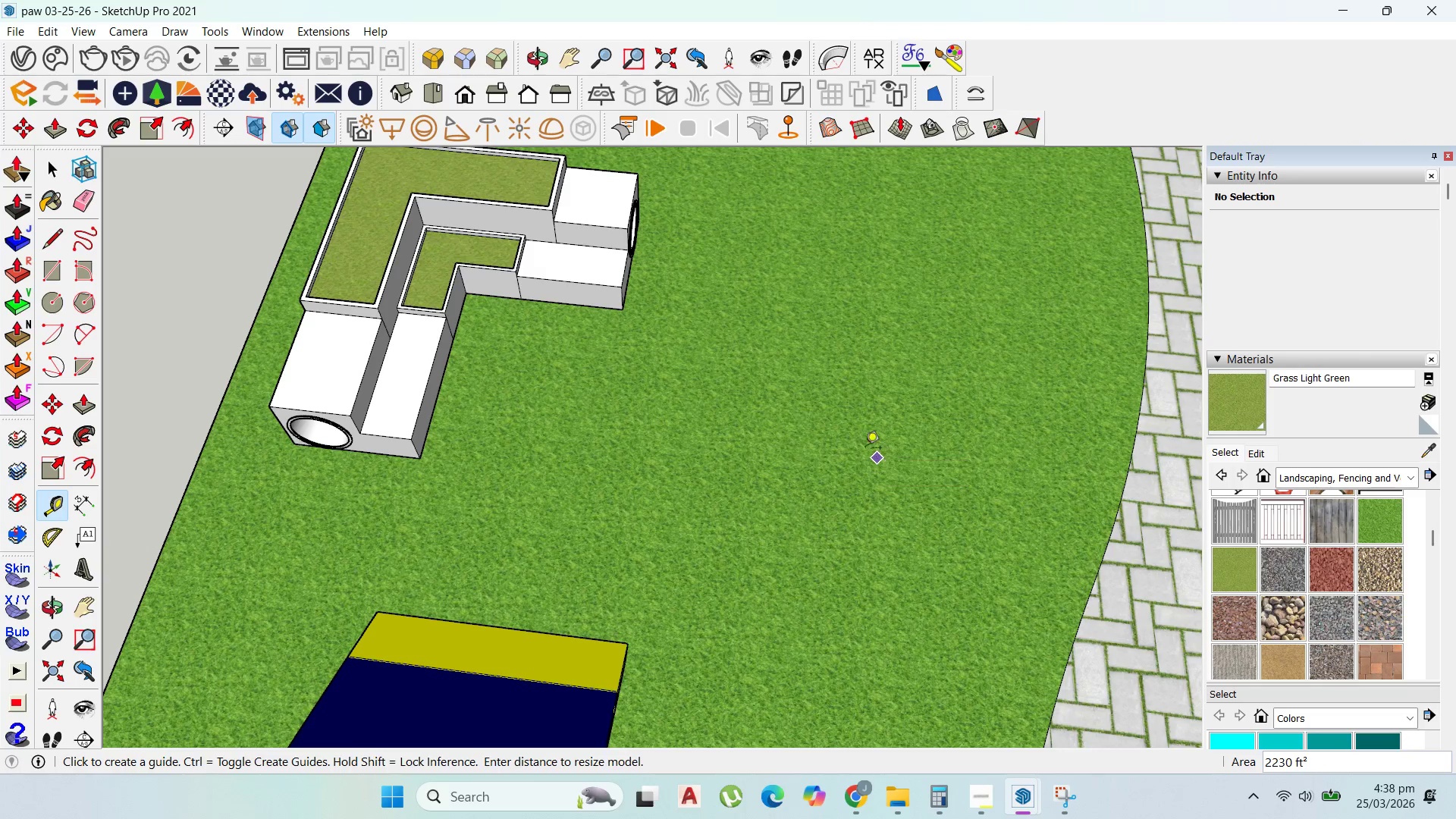 
scroll: coordinate [783, 398], scroll_direction: down, amount: 3.0
 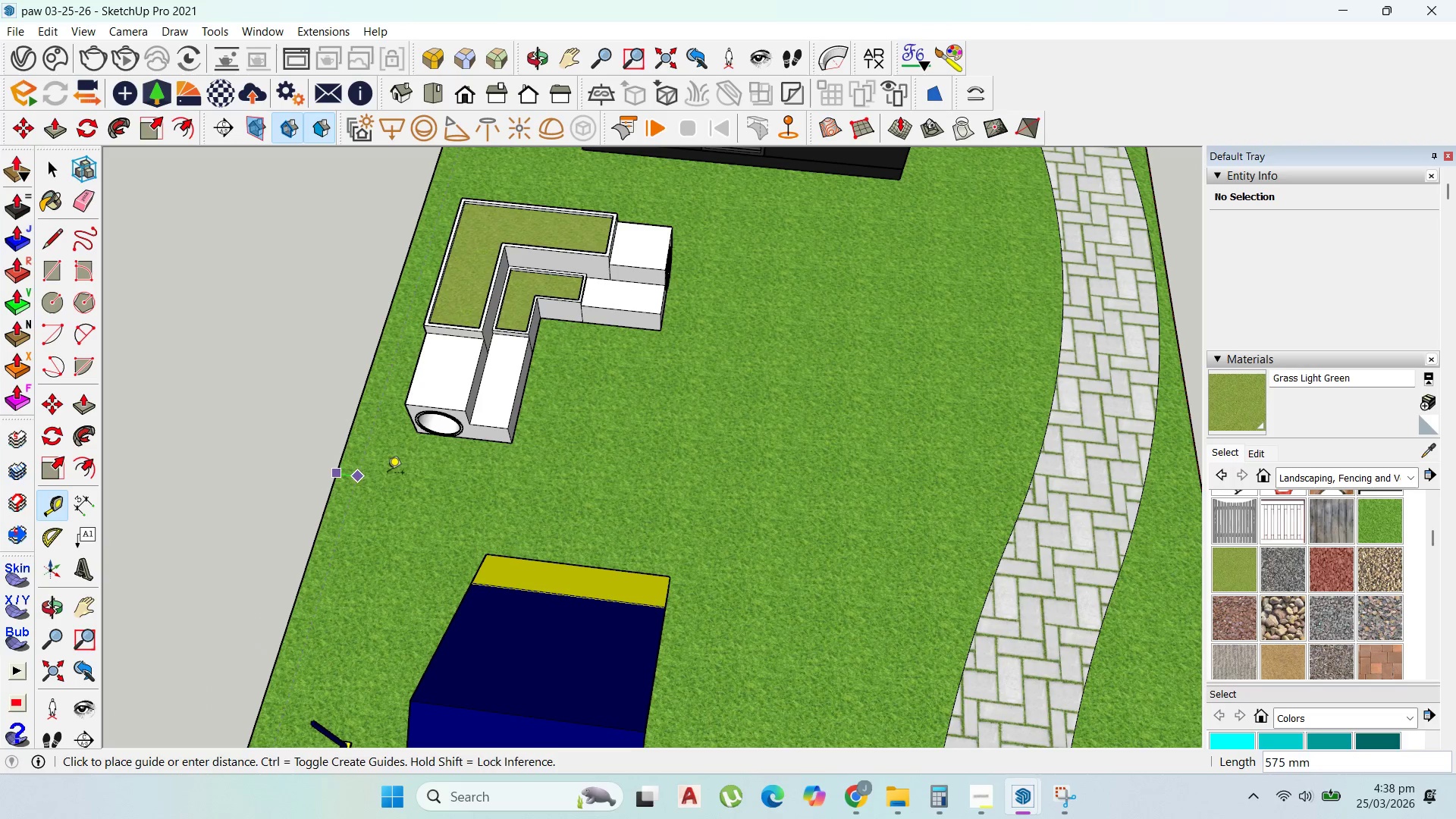 
left_click([419, 475])
 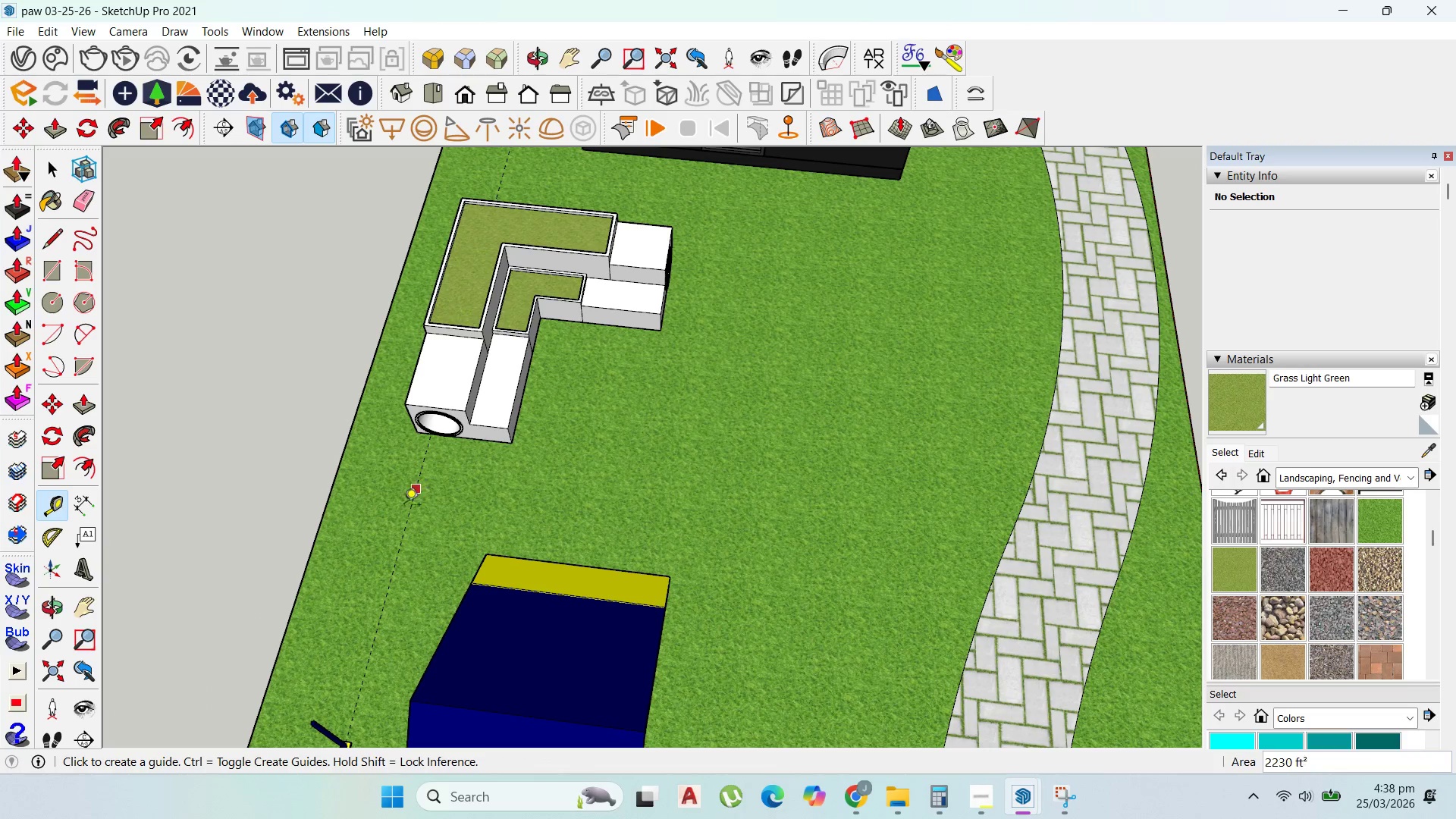 
scroll: coordinate [407, 511], scroll_direction: up, amount: 3.0
 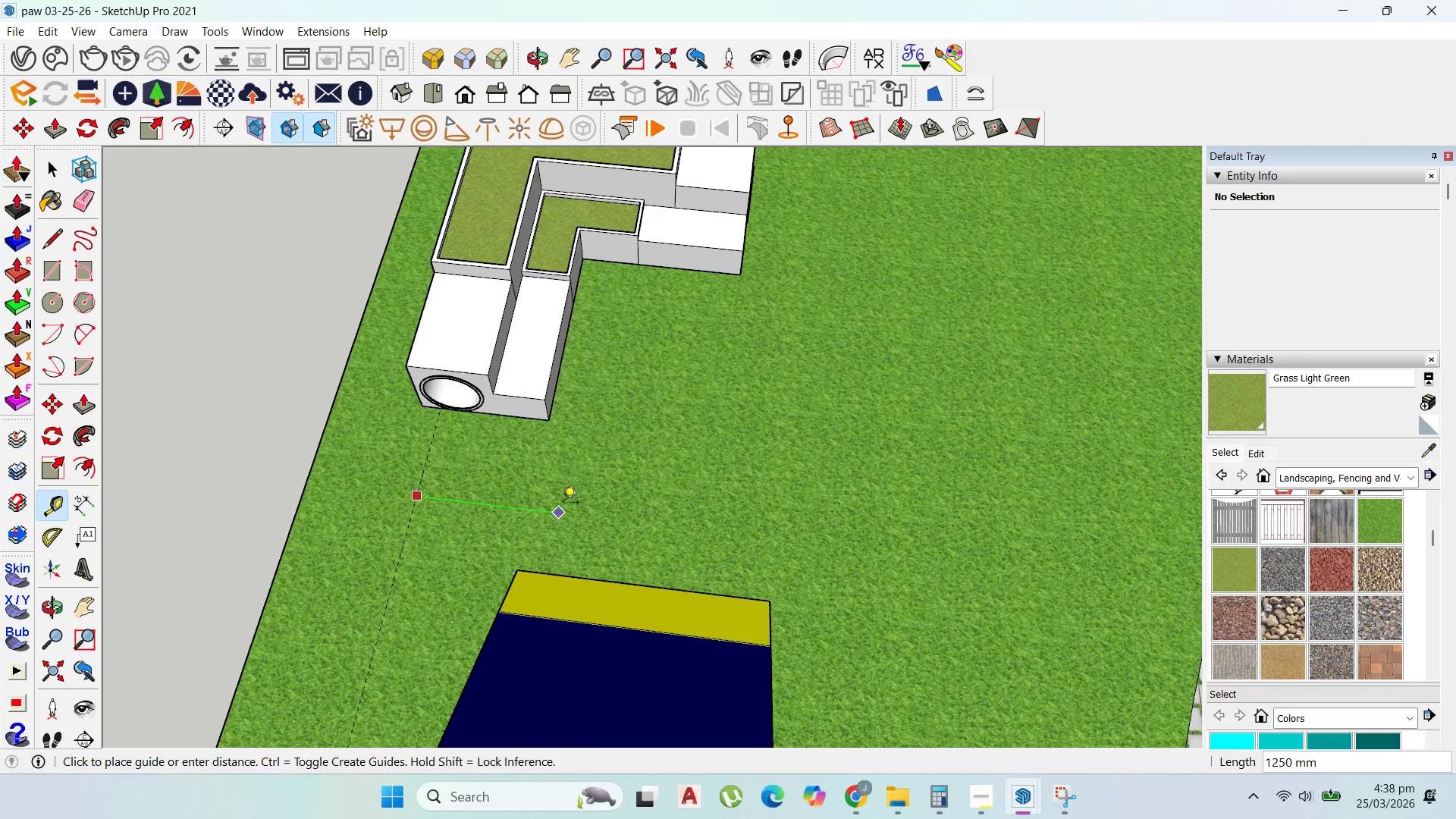 
key(Escape)
 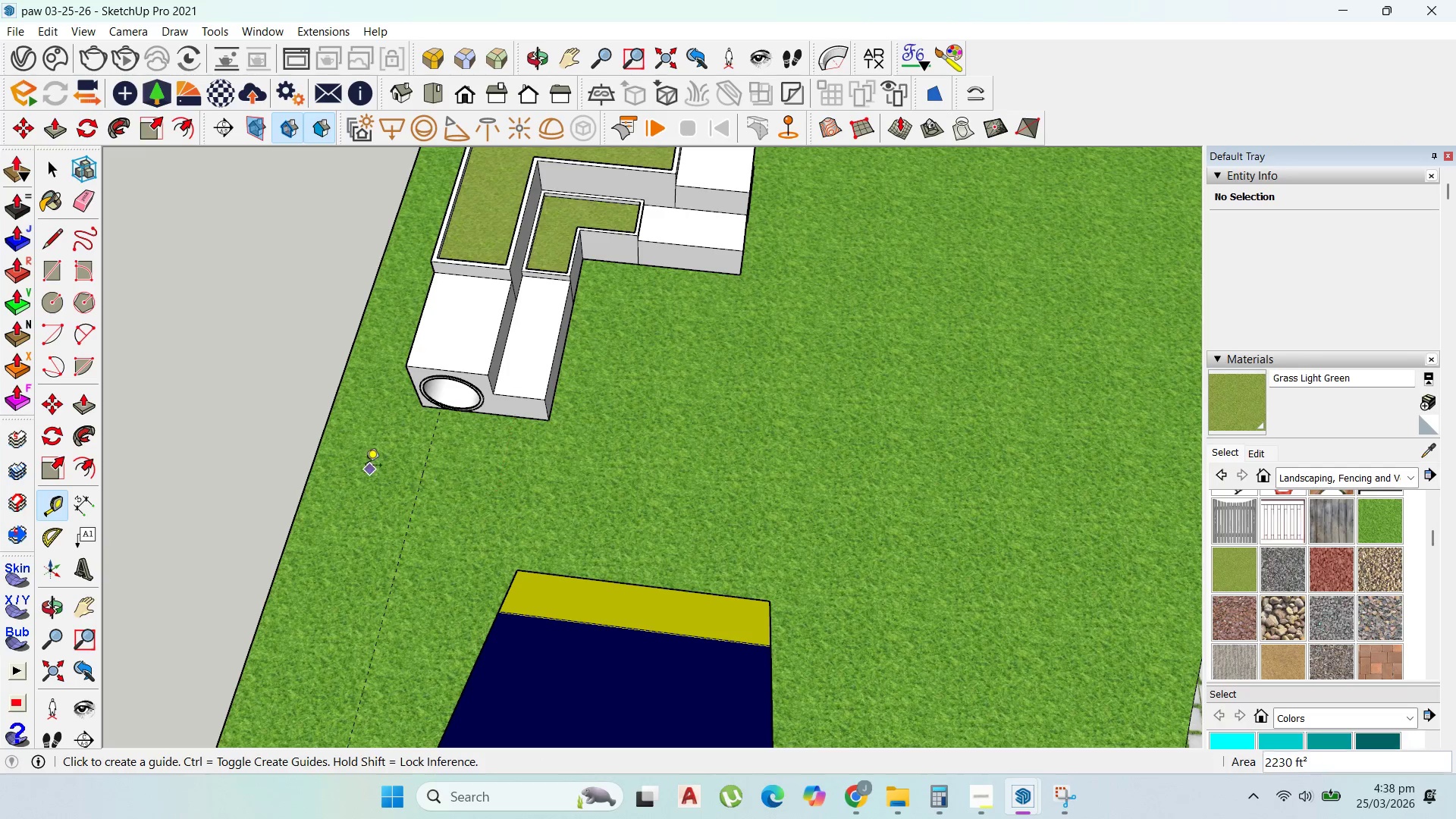 
scroll: coordinate [365, 465], scroll_direction: up, amount: 1.0
 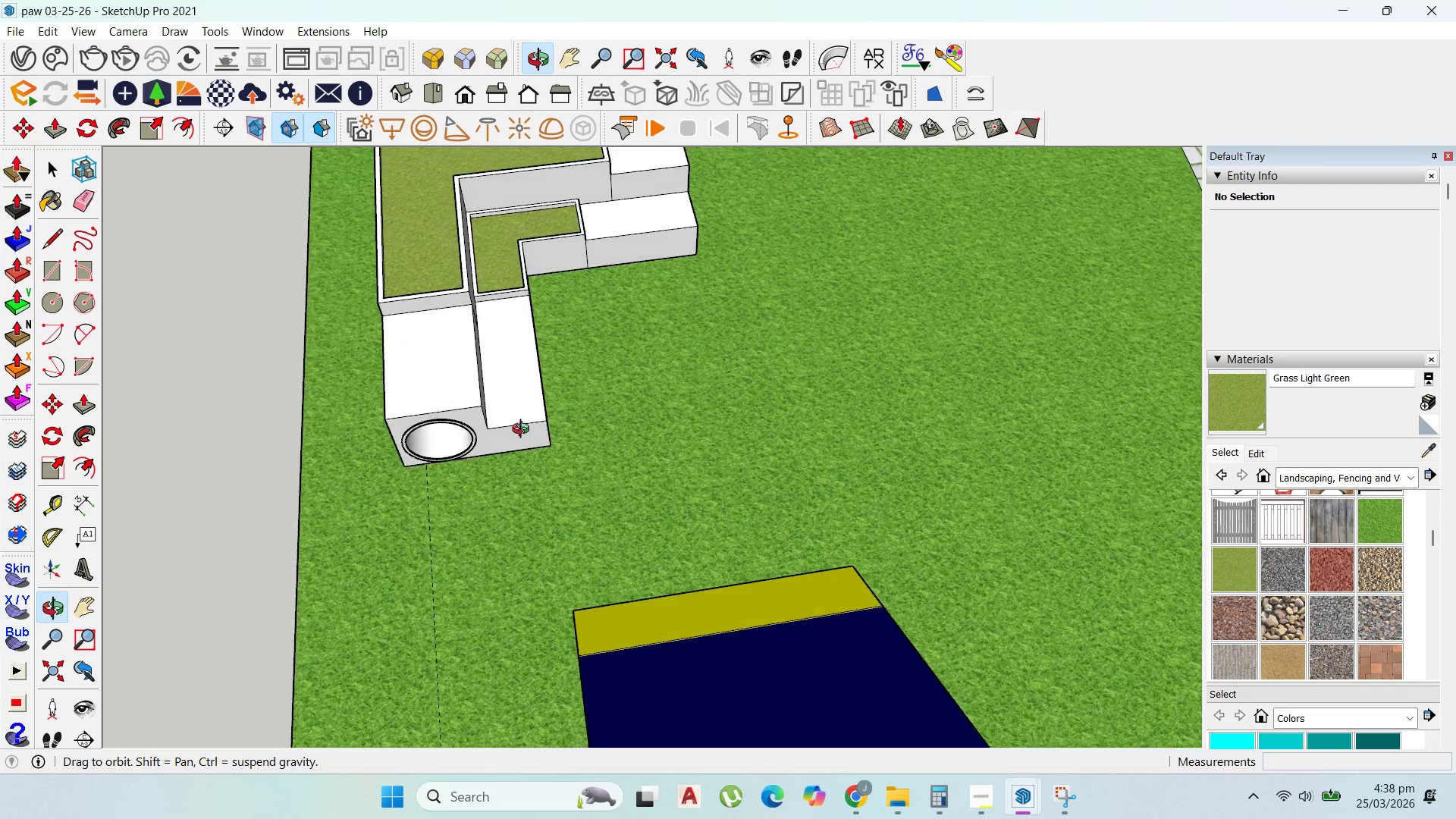 
key(Control+Z)
 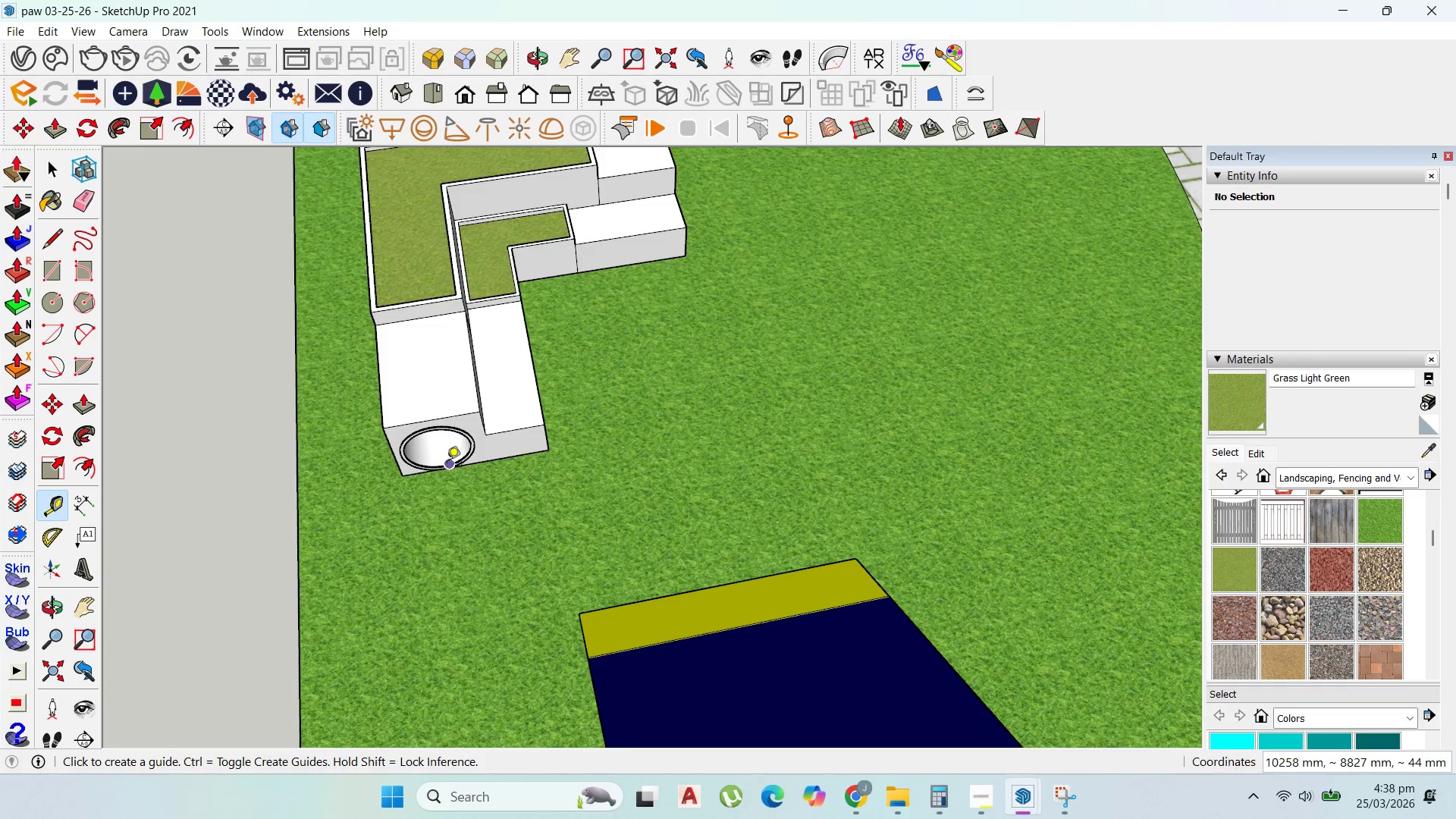 
scroll: coordinate [362, 534], scroll_direction: down, amount: 2.0
 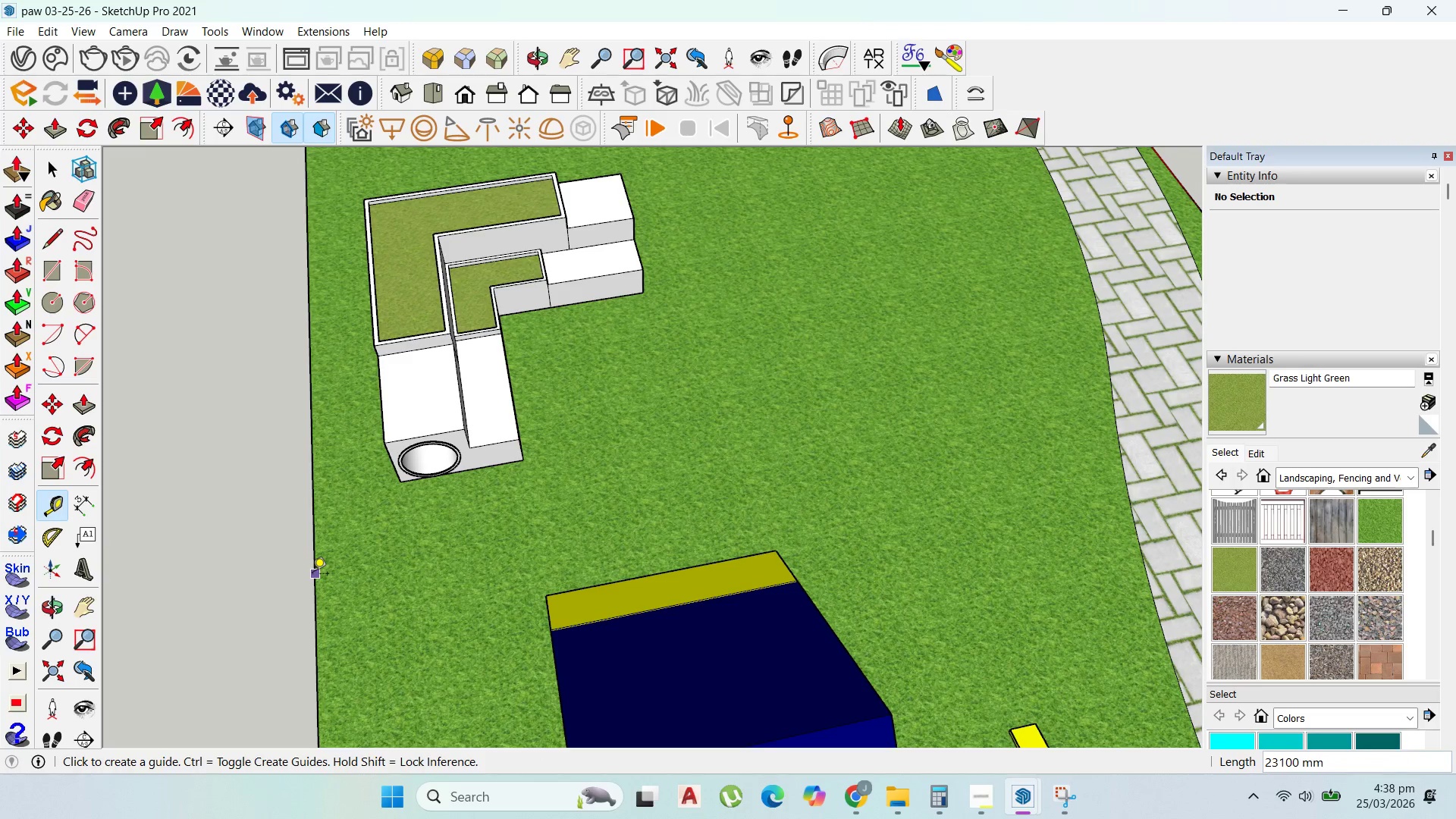 
left_click_drag(start_coordinate=[312, 575], to_coordinate=[325, 570])
 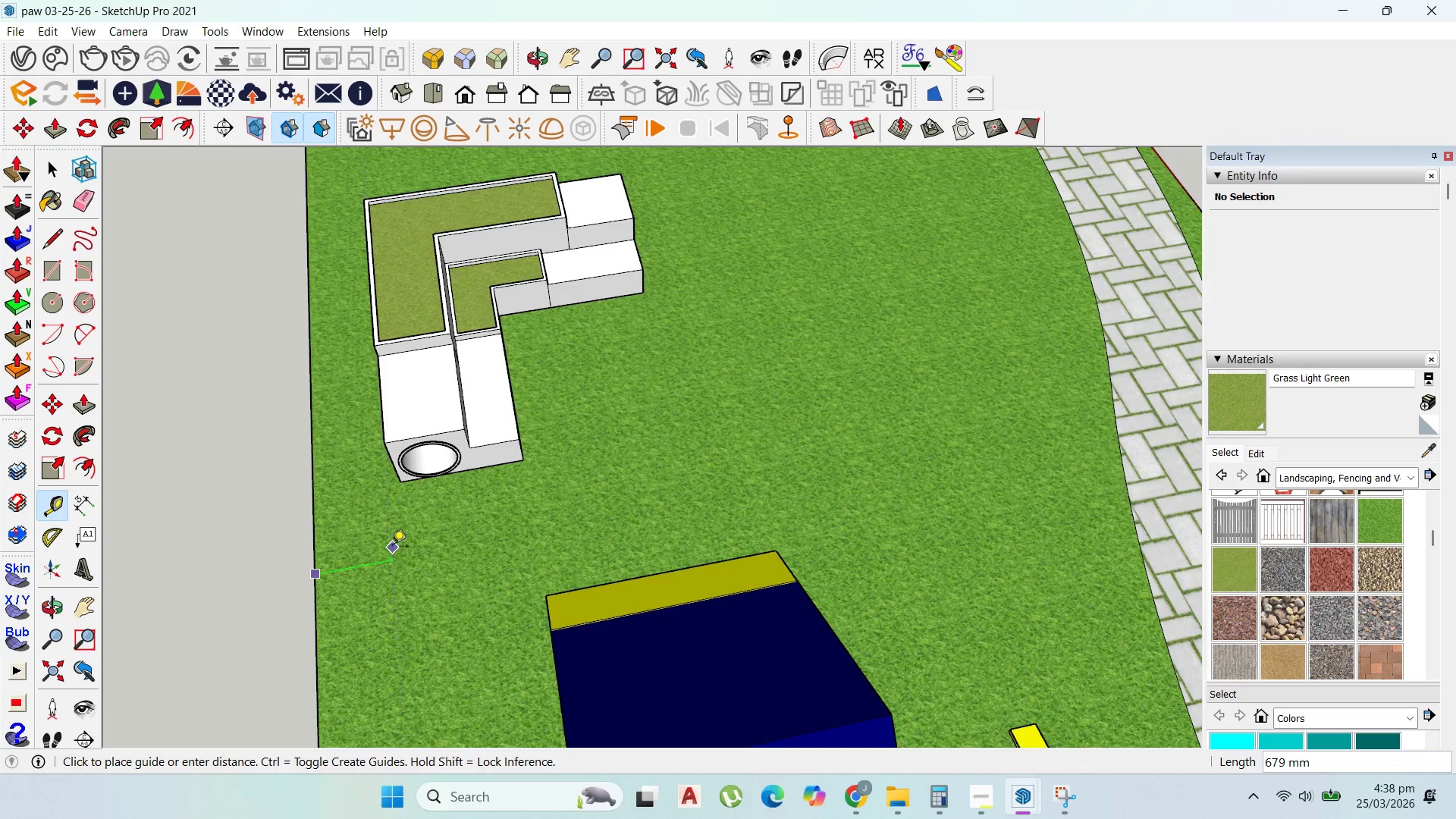 
hold_key(key=ShiftLeft, duration=1.44)
 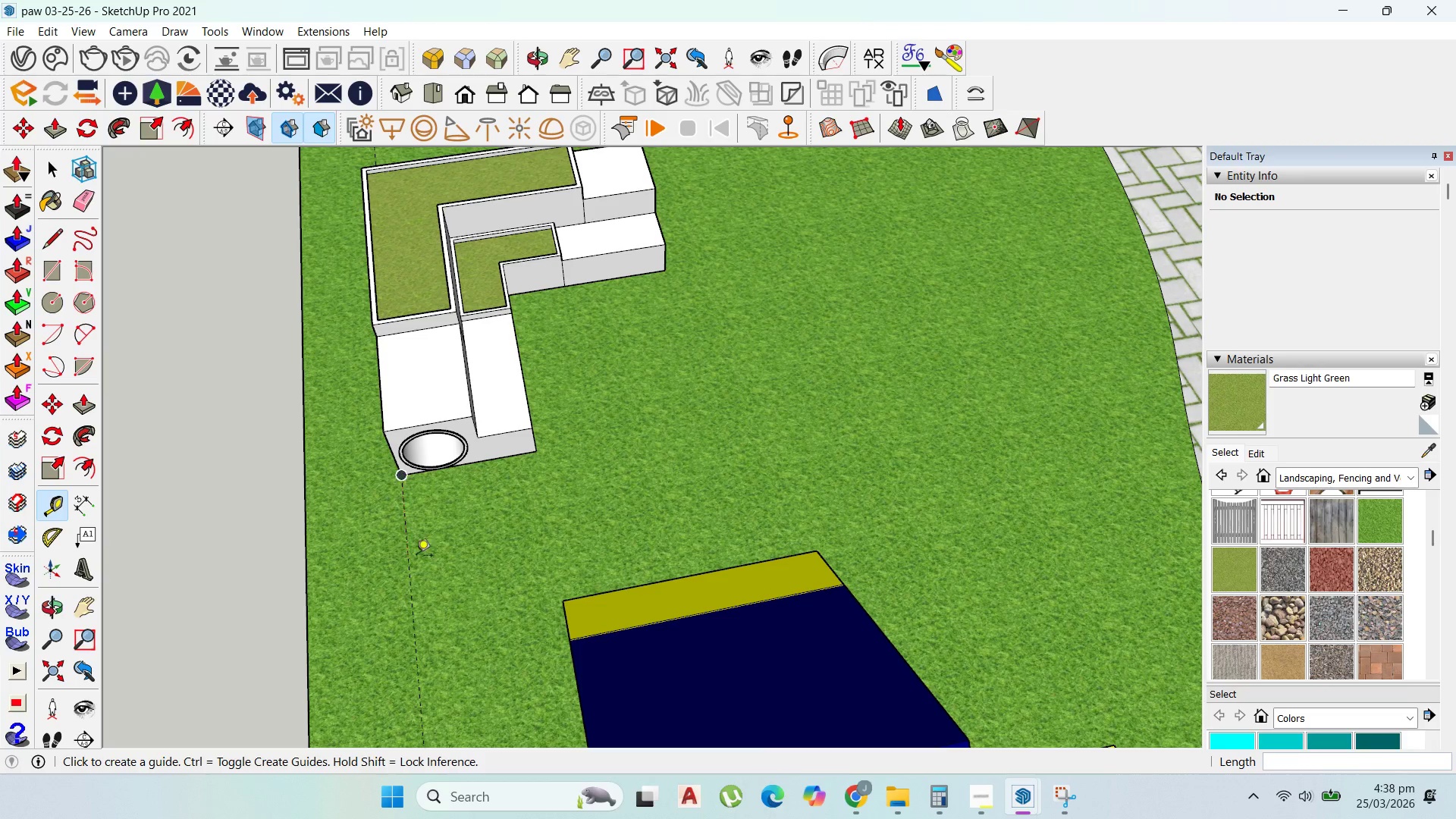 
scroll: coordinate [392, 548], scroll_direction: up, amount: 1.0
 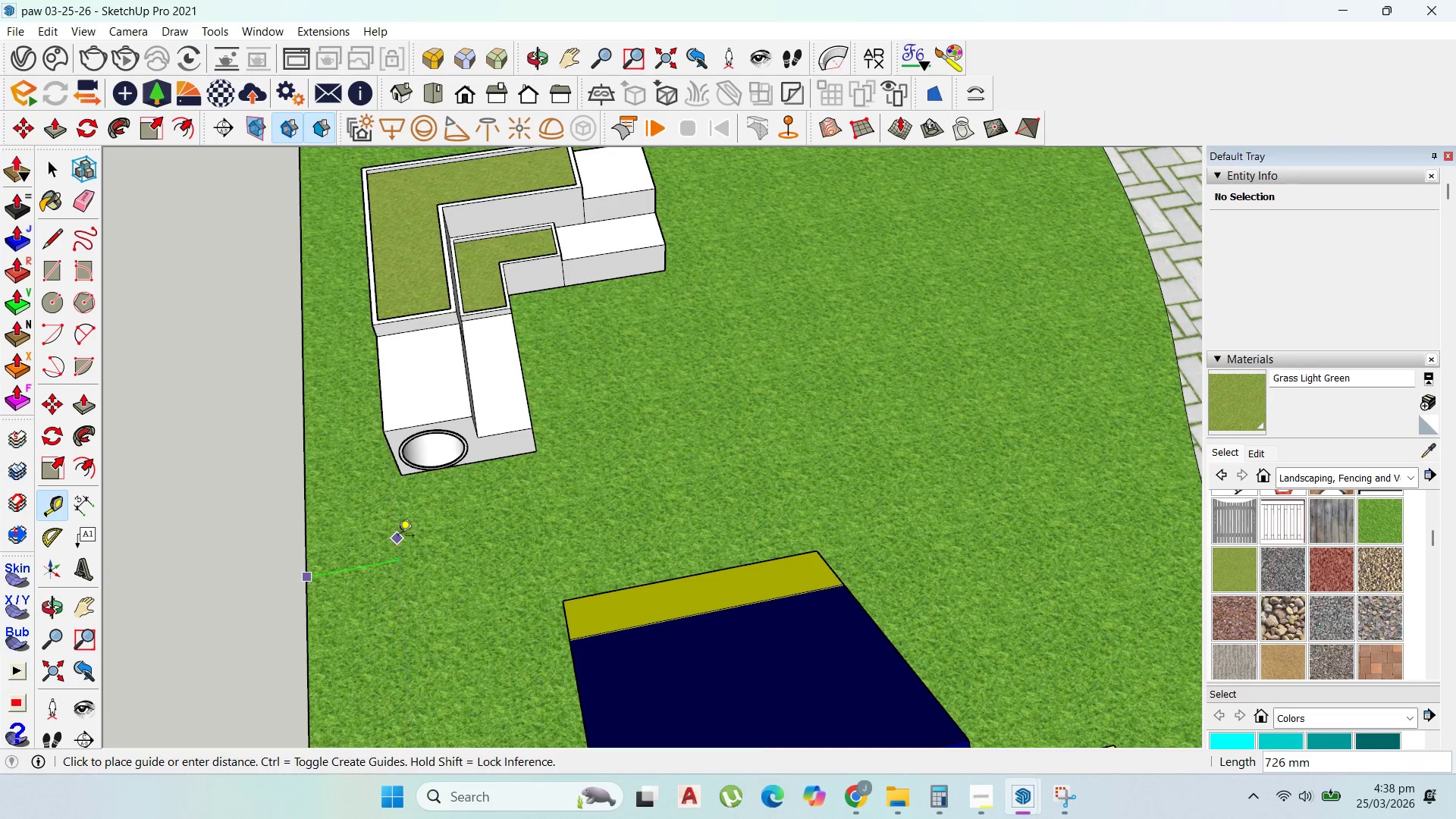 
left_click([402, 477])
 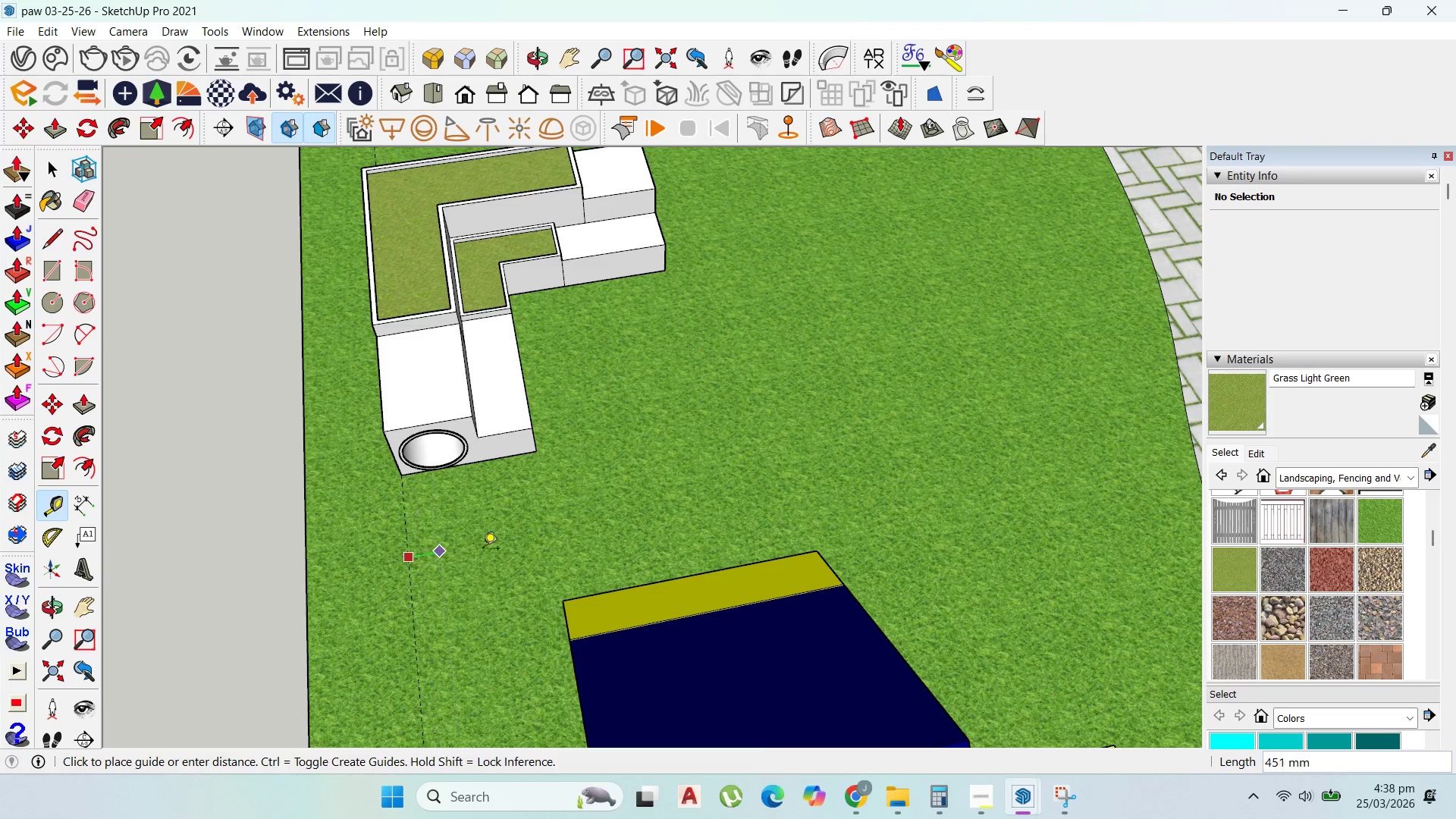 
hold_key(key=ShiftLeft, duration=1.31)
left_click([538, 452])
 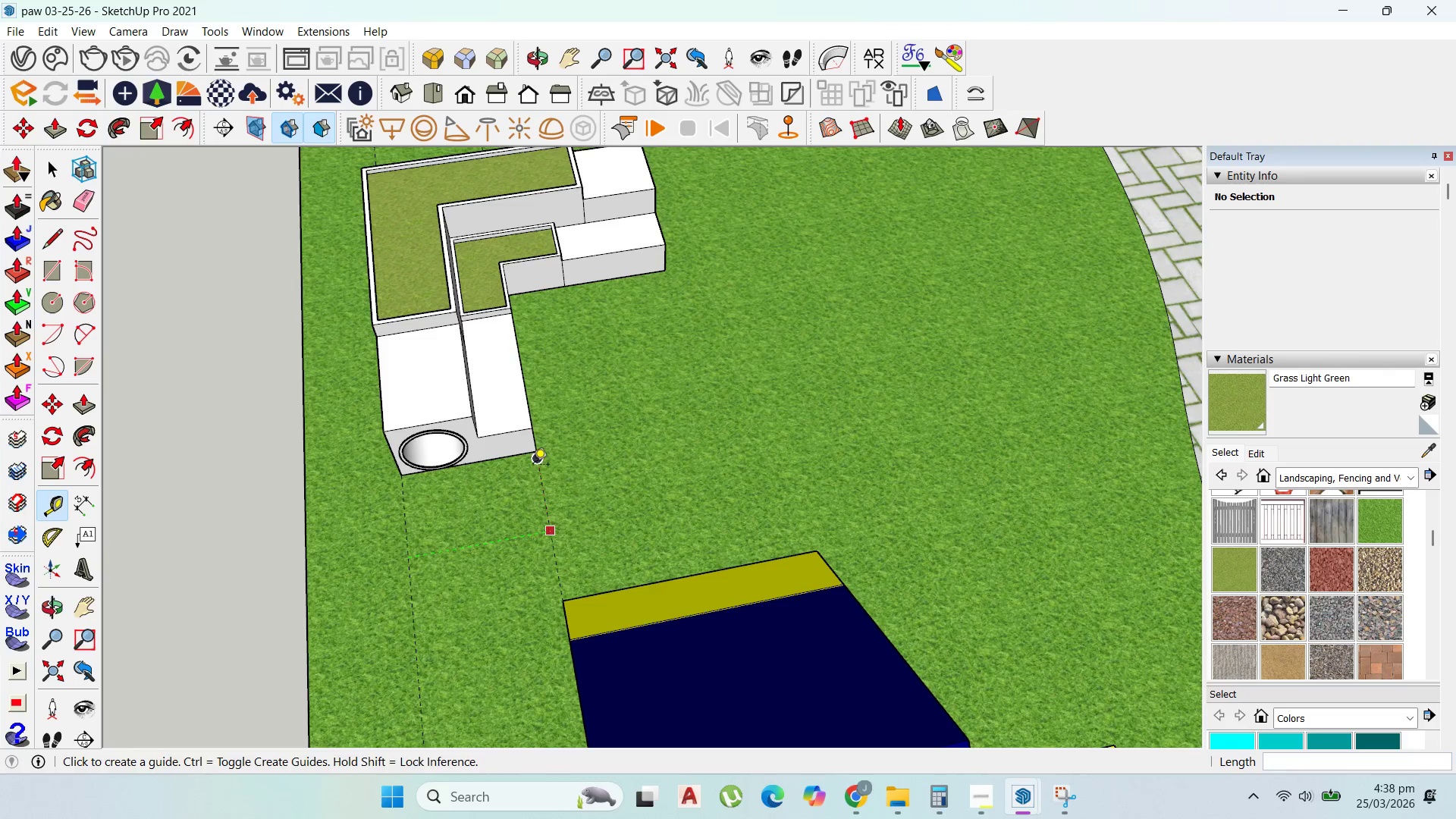 
scroll: coordinate [525, 498], scroll_direction: up, amount: 1.0
 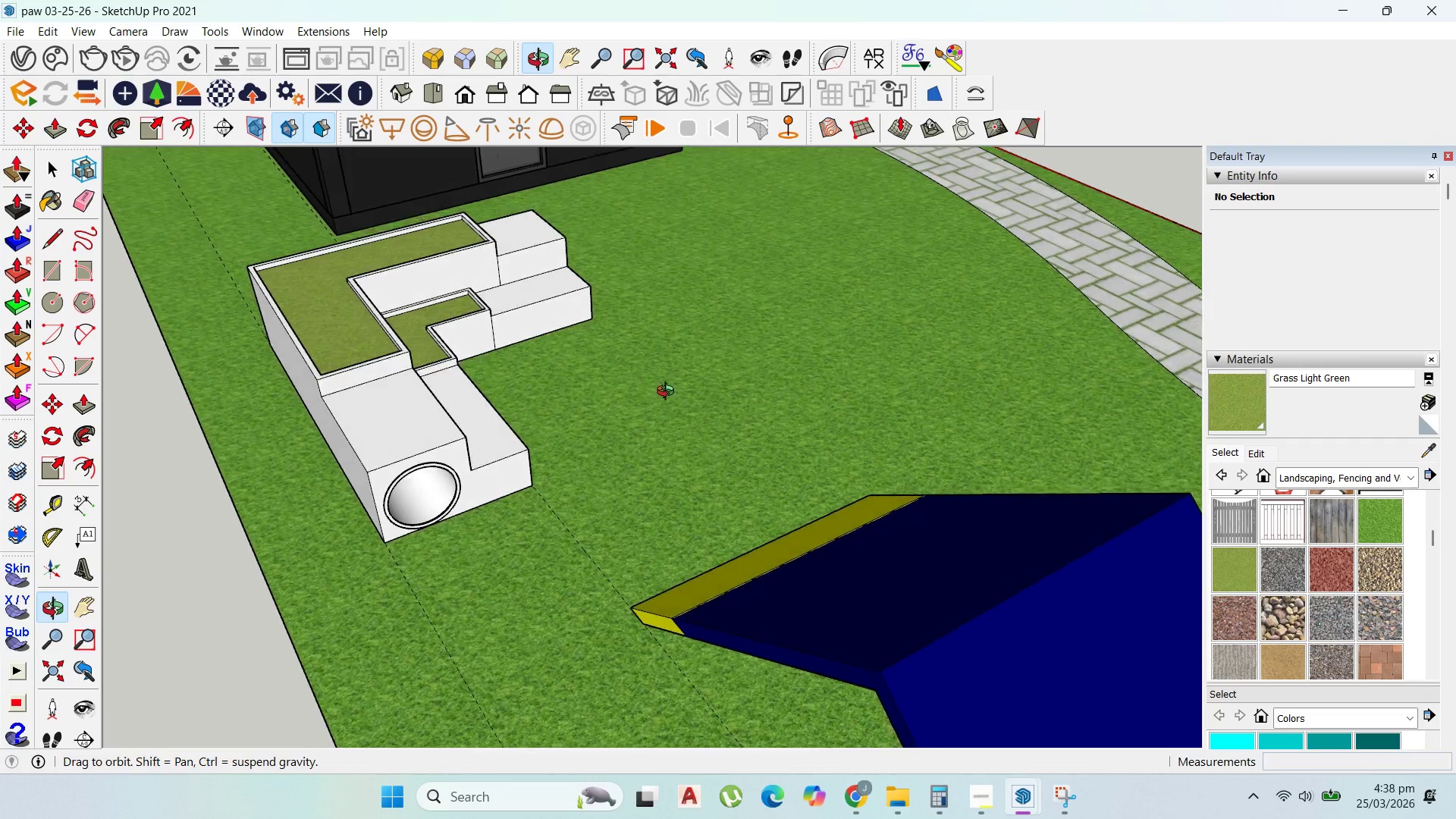 
scroll: coordinate [670, 404], scroll_direction: down, amount: 2.0
 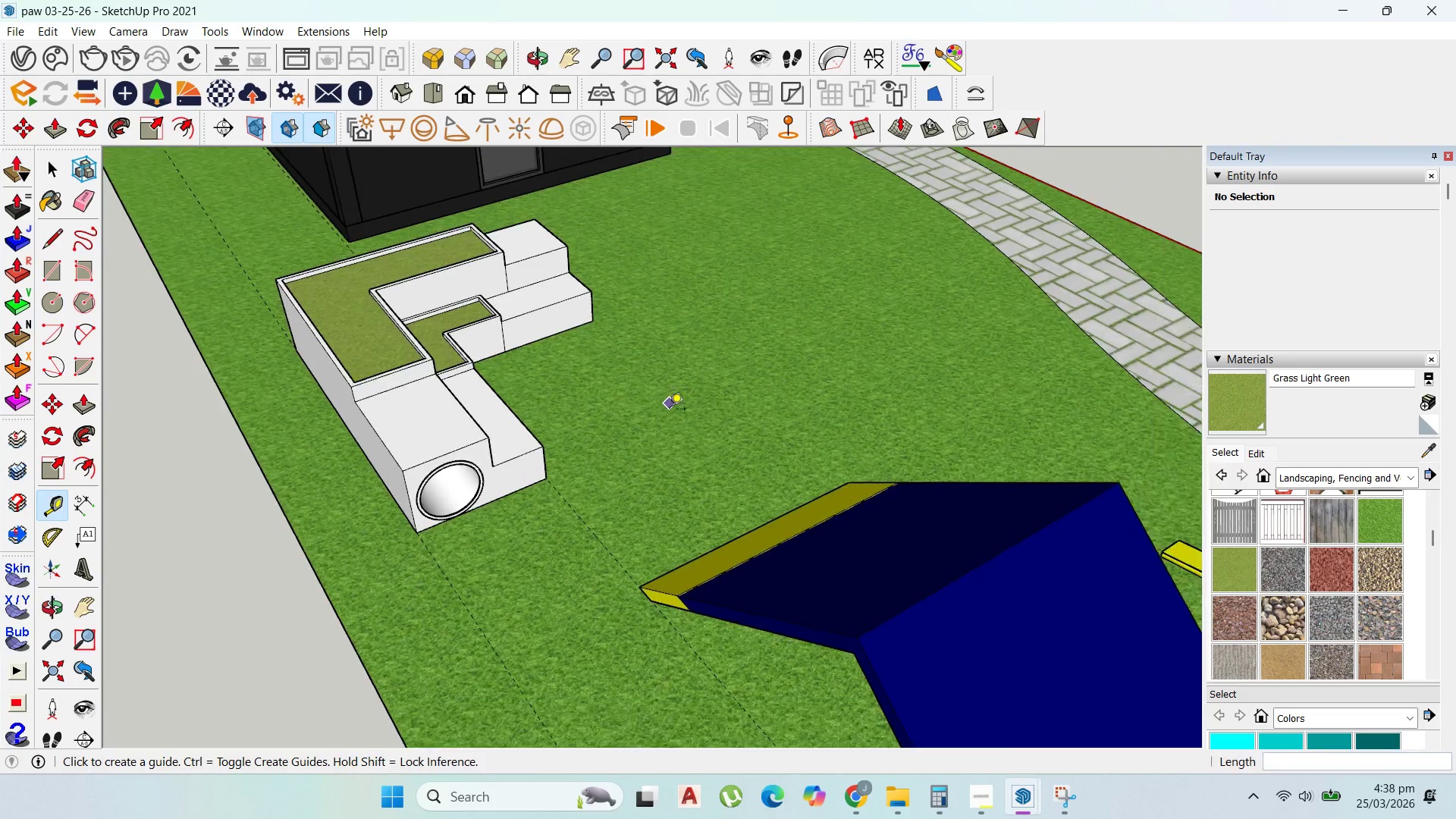 
mouse_move([655, 430])
 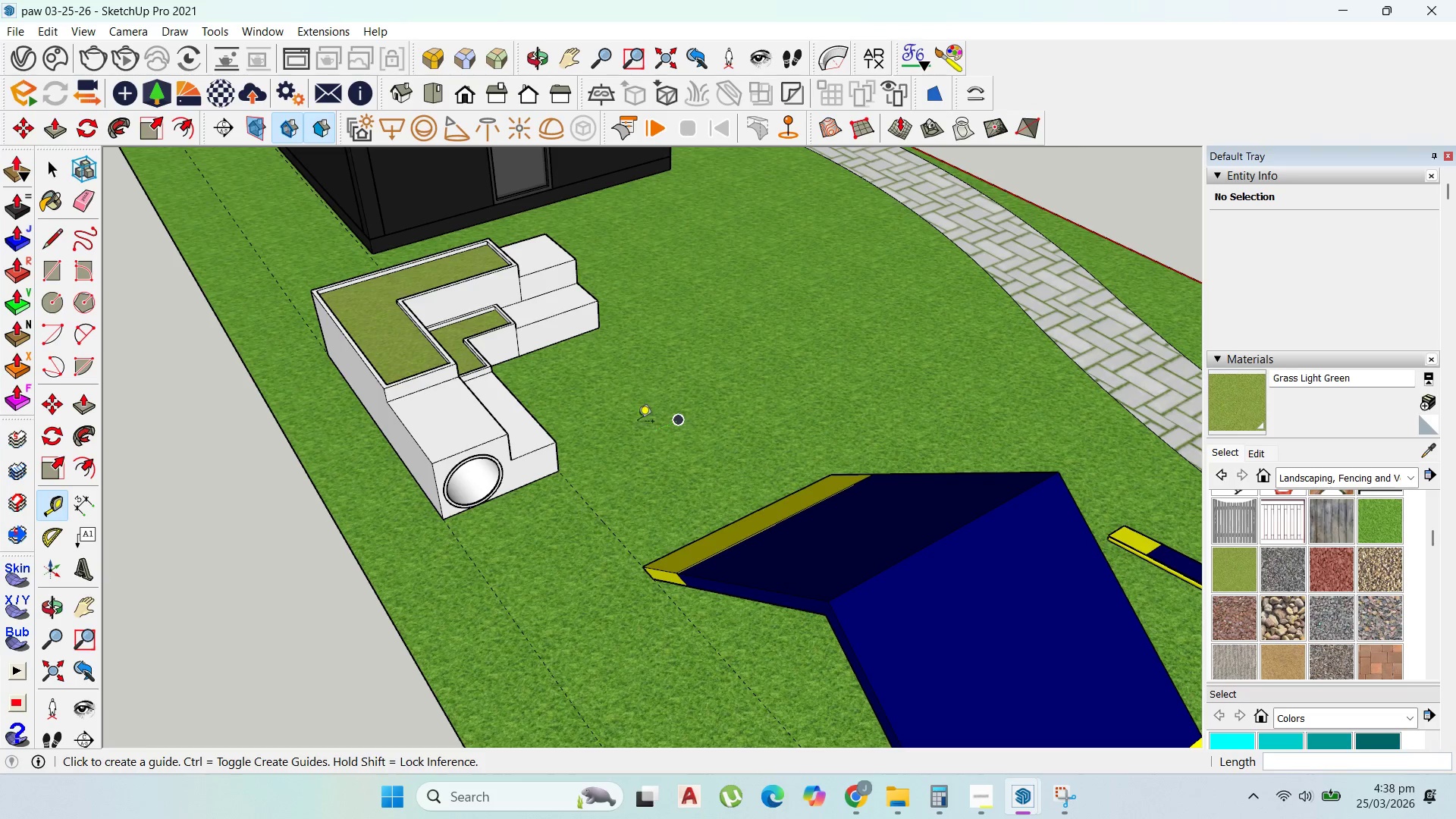 
mouse_move([621, 434])
 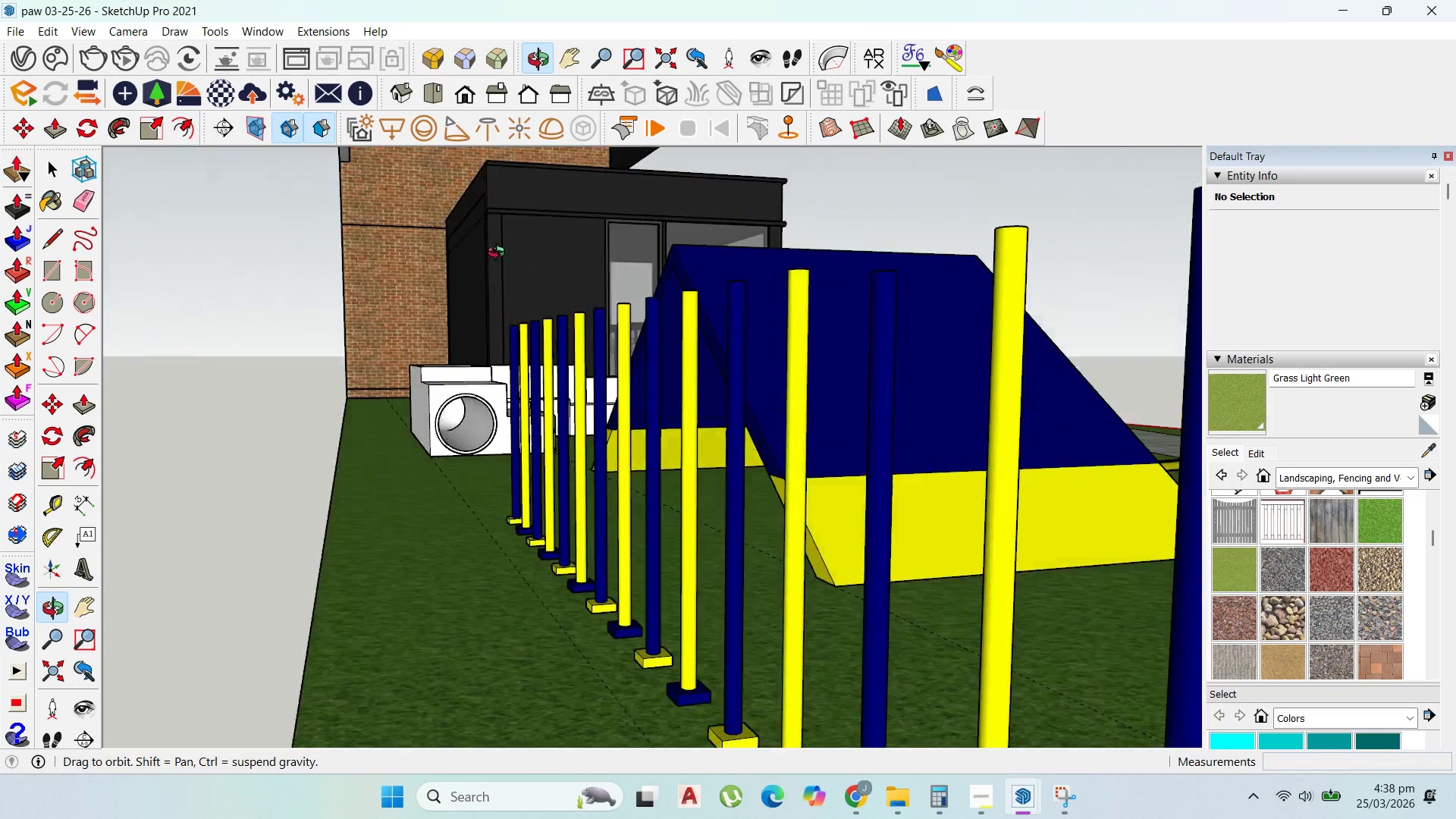 
scroll: coordinate [651, 507], scroll_direction: down, amount: 2.0
 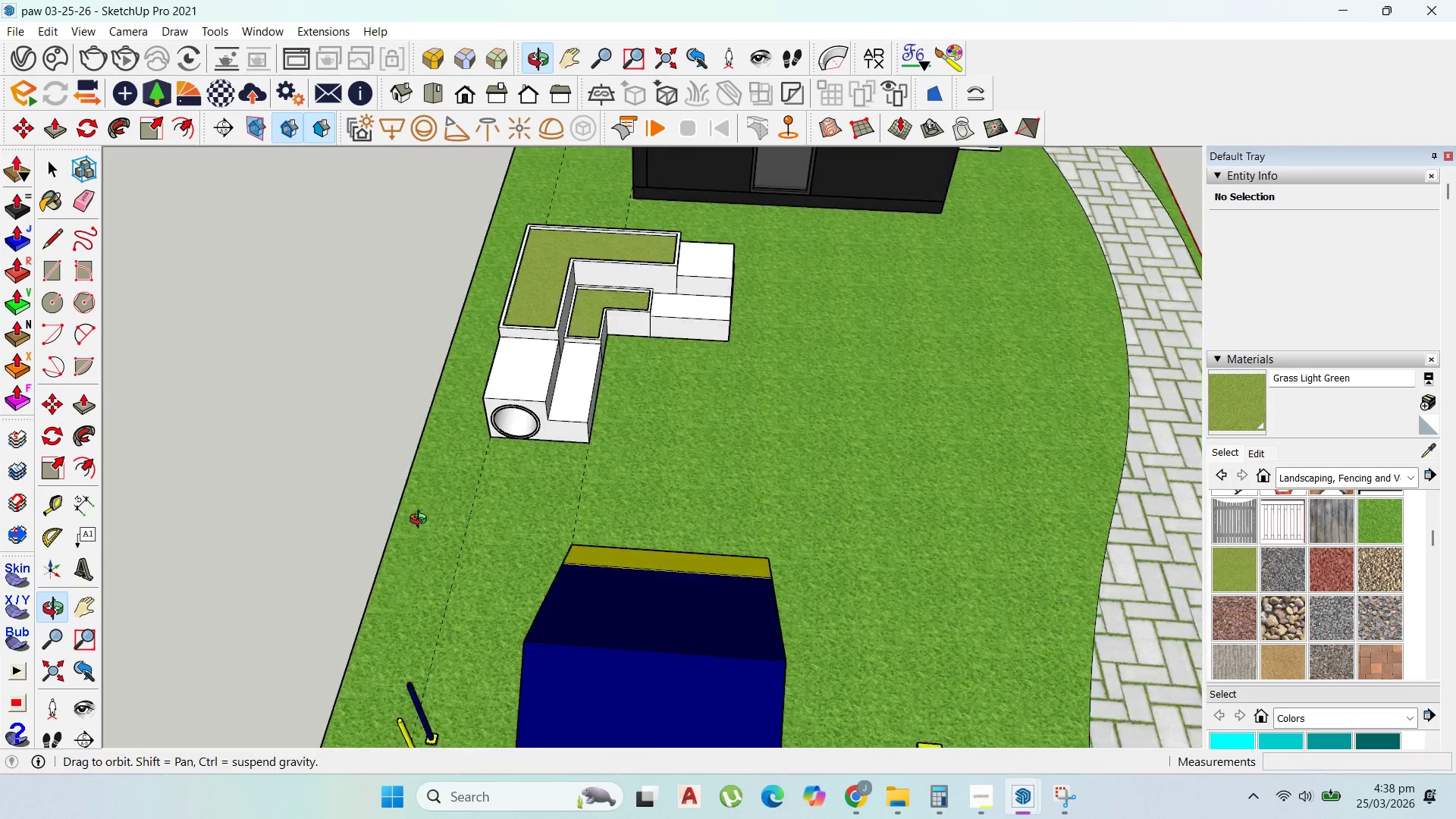 
scroll: coordinate [682, 498], scroll_direction: up, amount: 2.0
 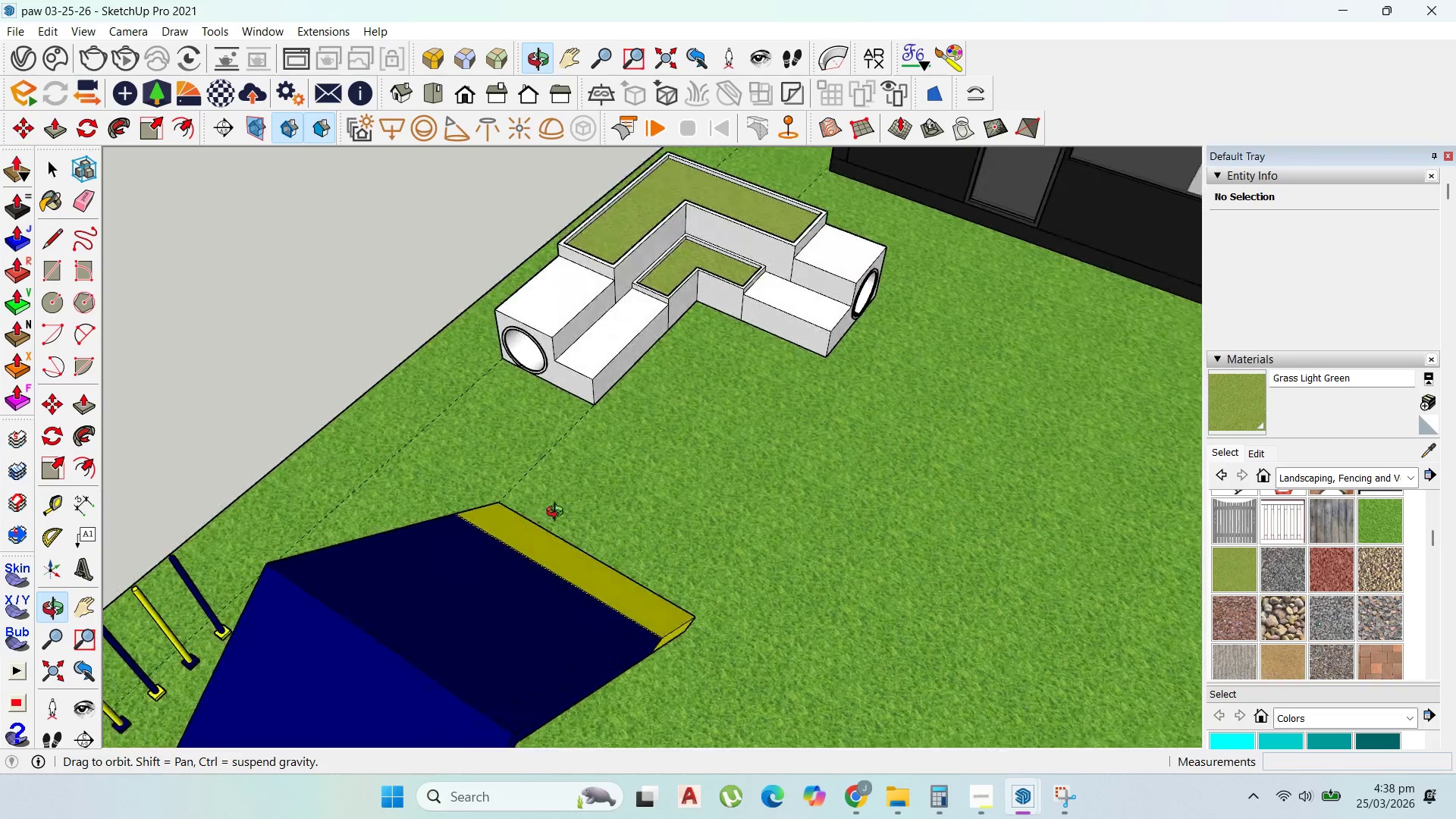 
scroll: coordinate [785, 487], scroll_direction: down, amount: 3.0
 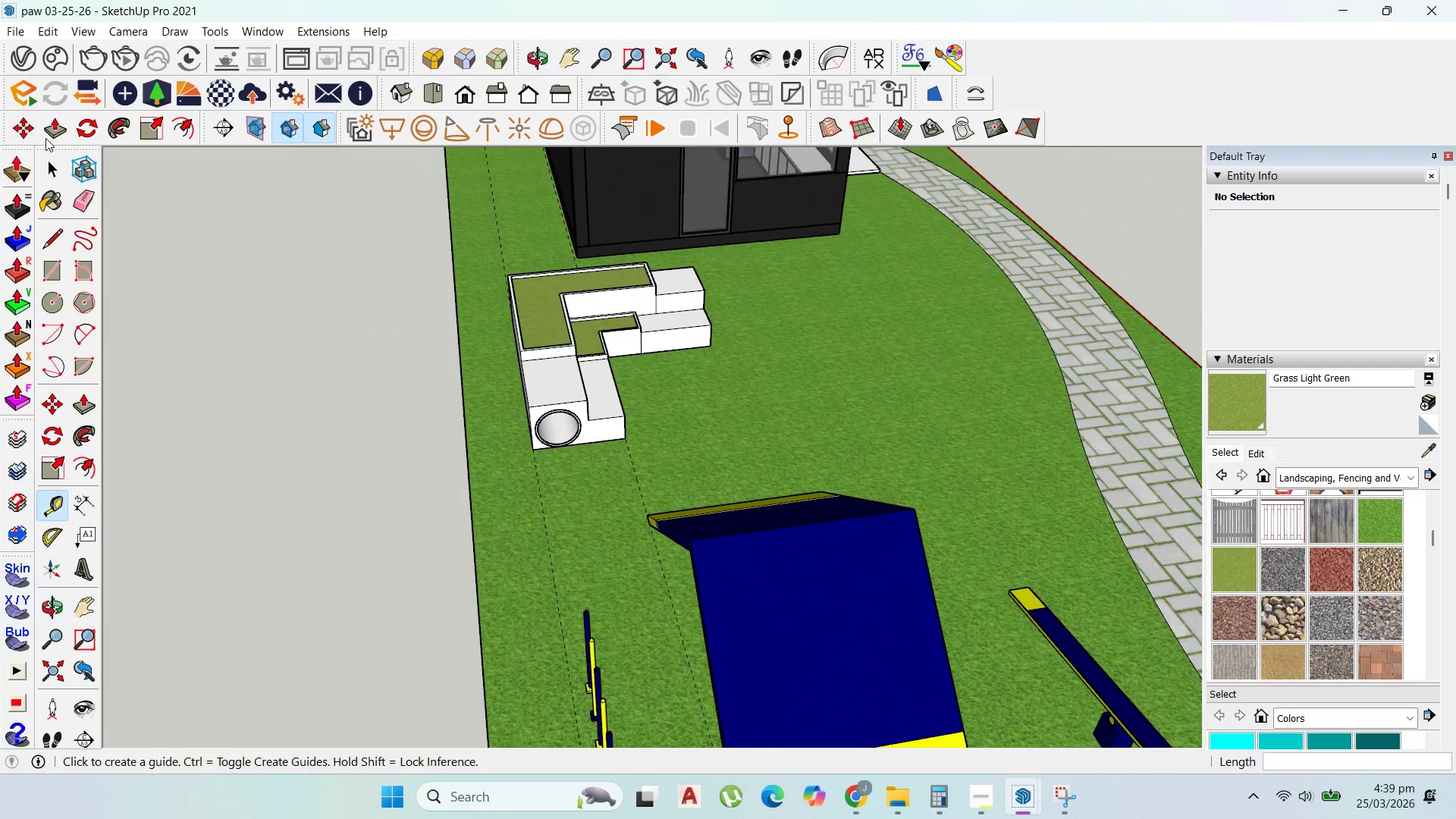 
left_click([53, 165])
 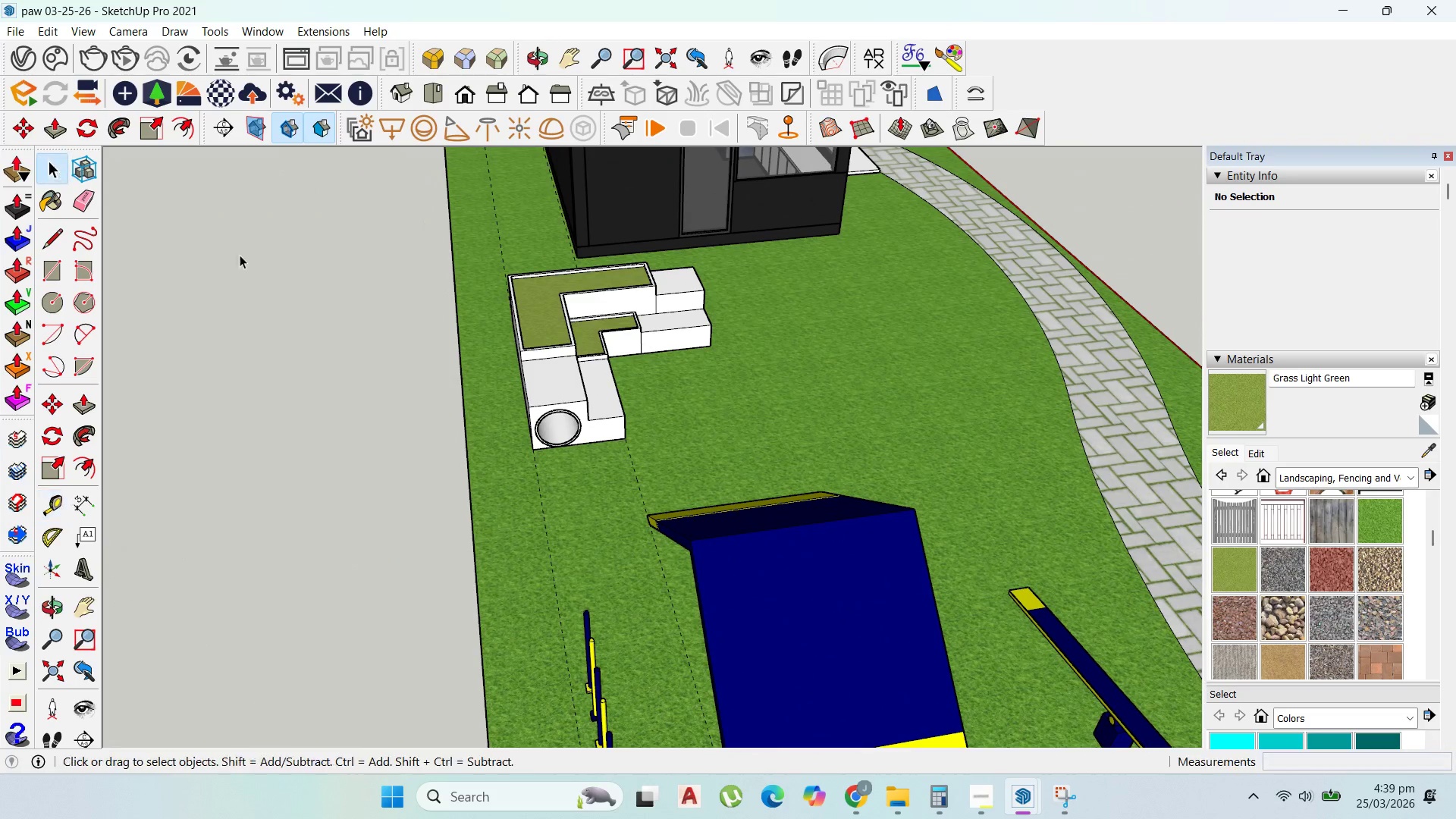 
key(Escape)
 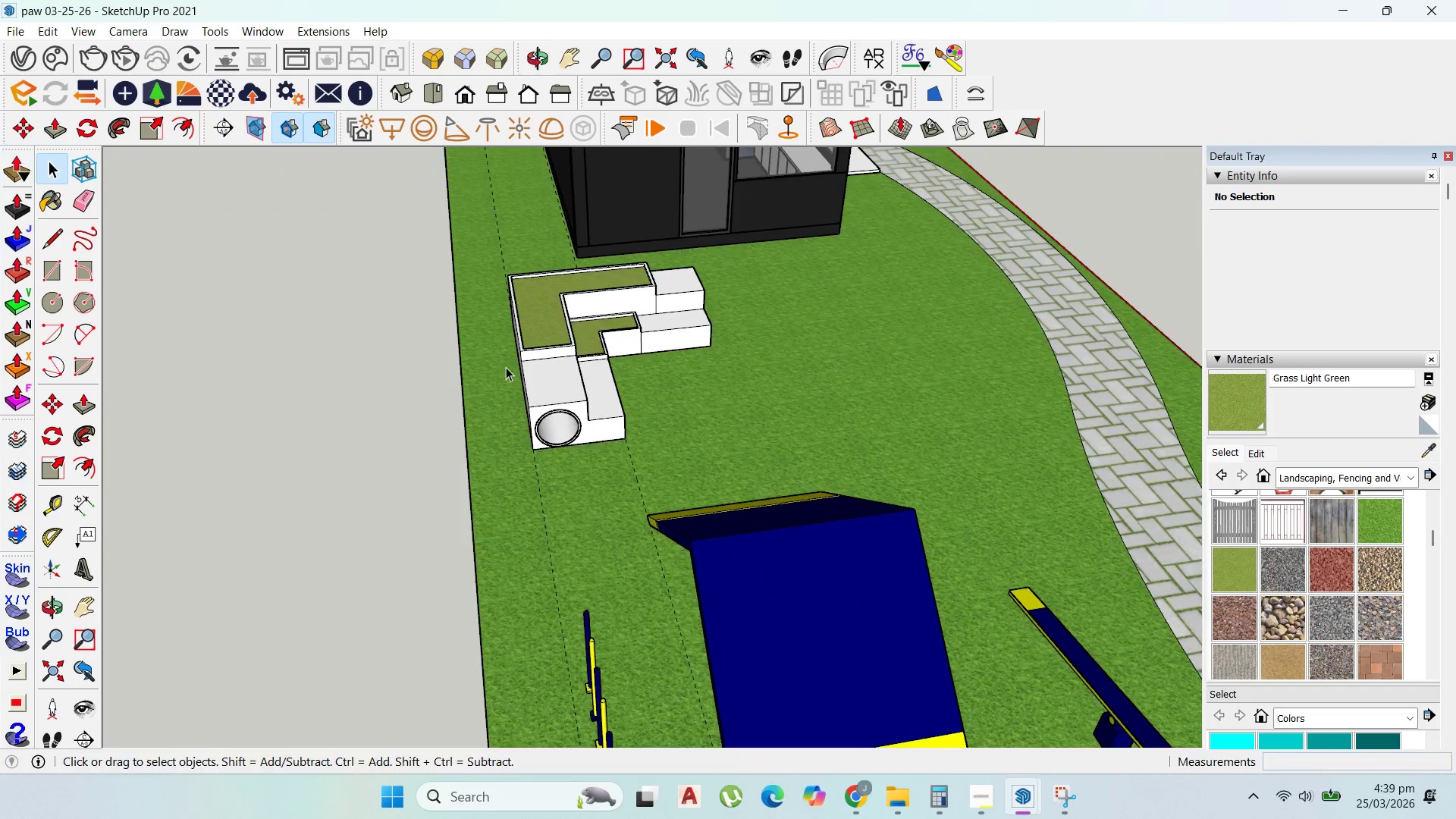 
scroll: coordinate [506, 369], scroll_direction: down, amount: 1.0
 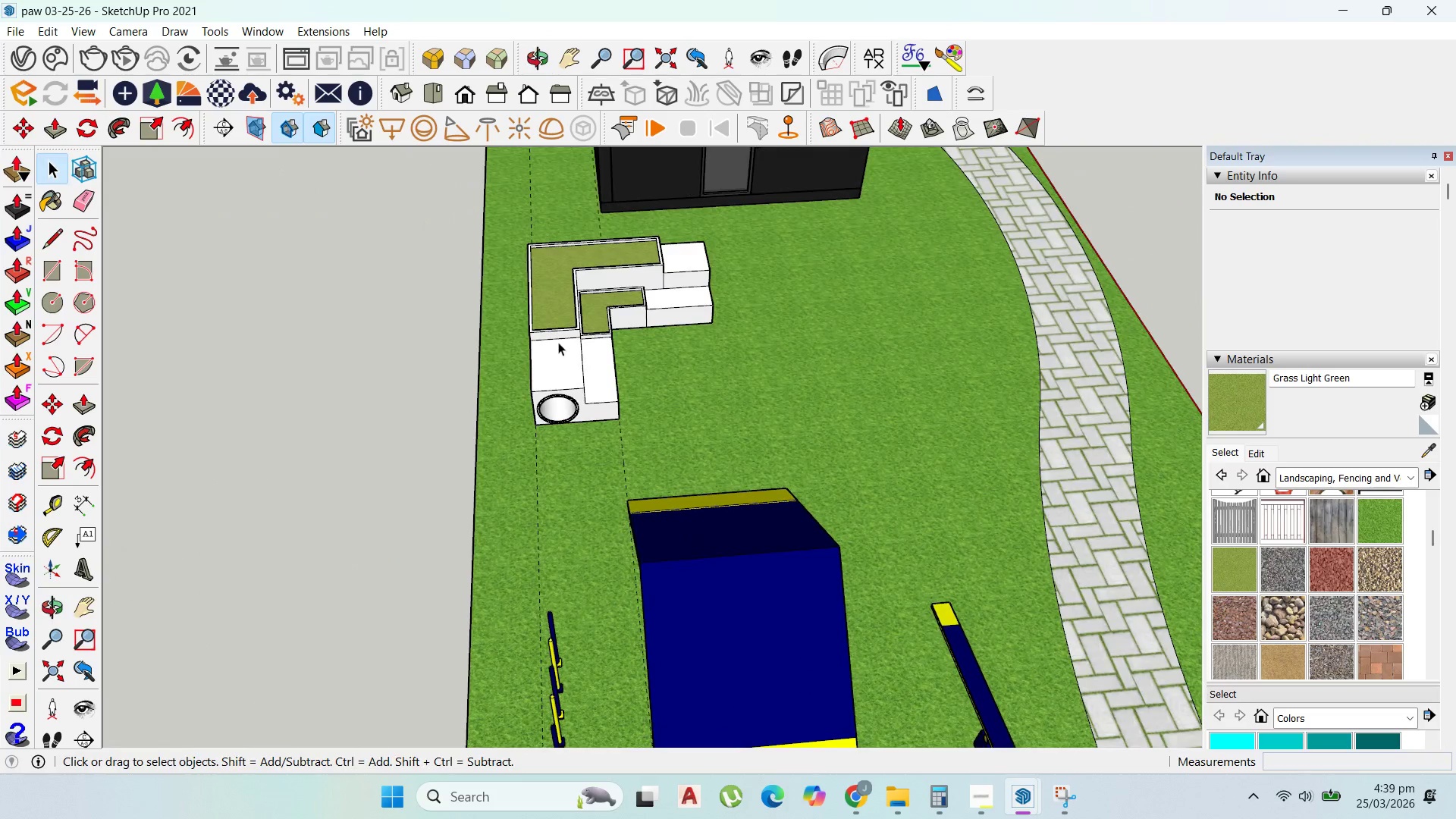 
left_click([560, 341])
 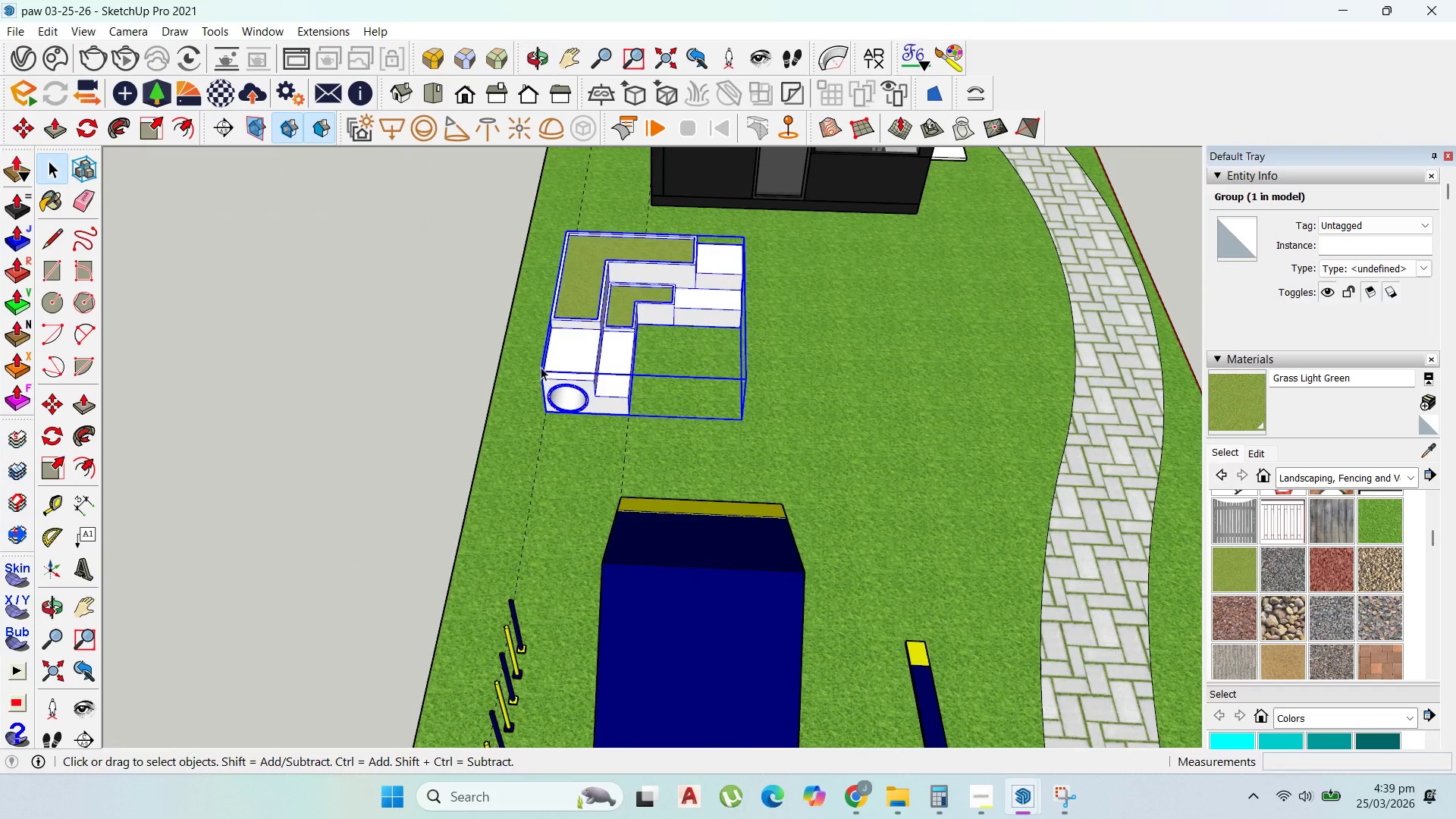 
key(M)
 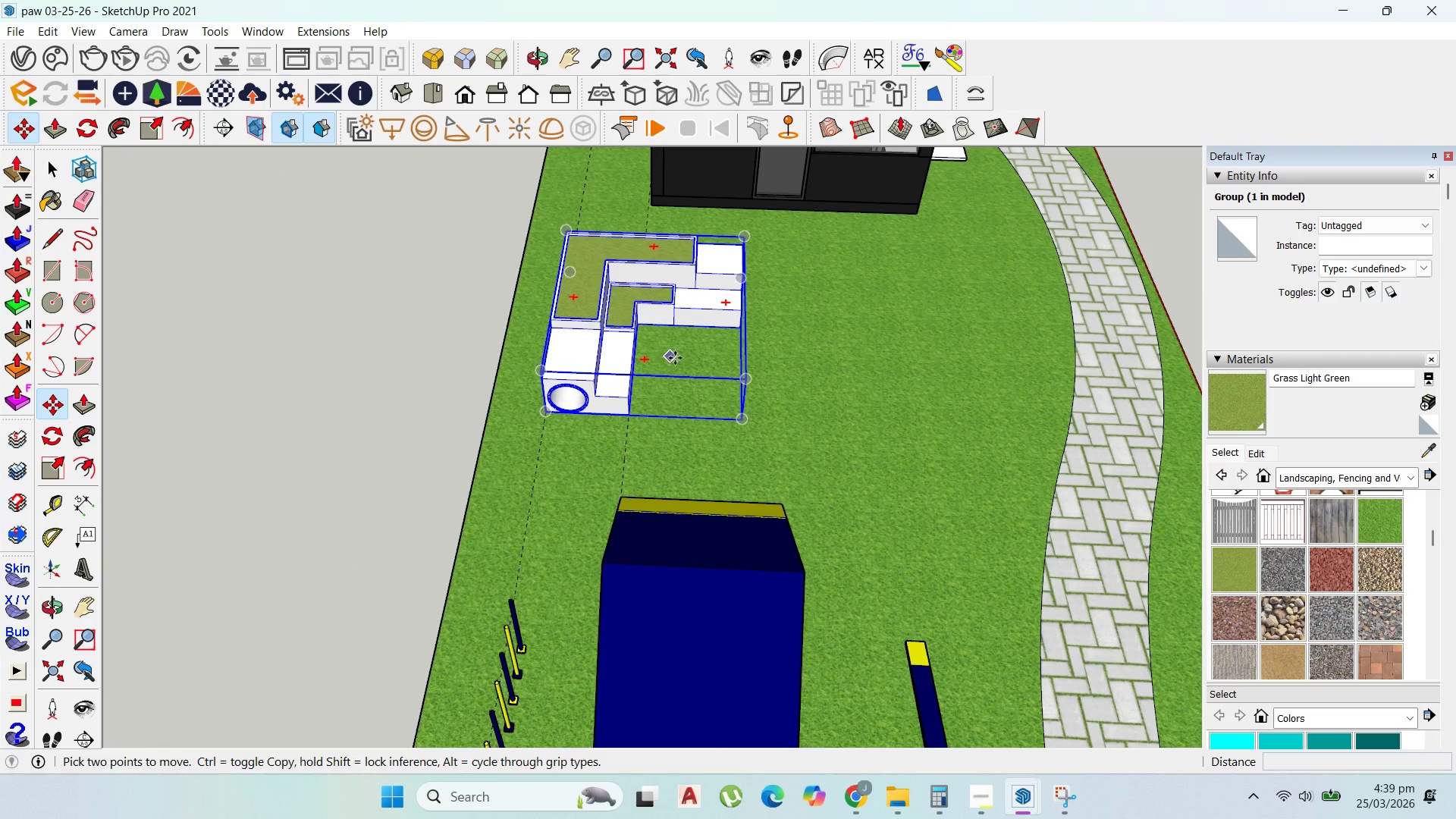 
left_click([678, 358])
 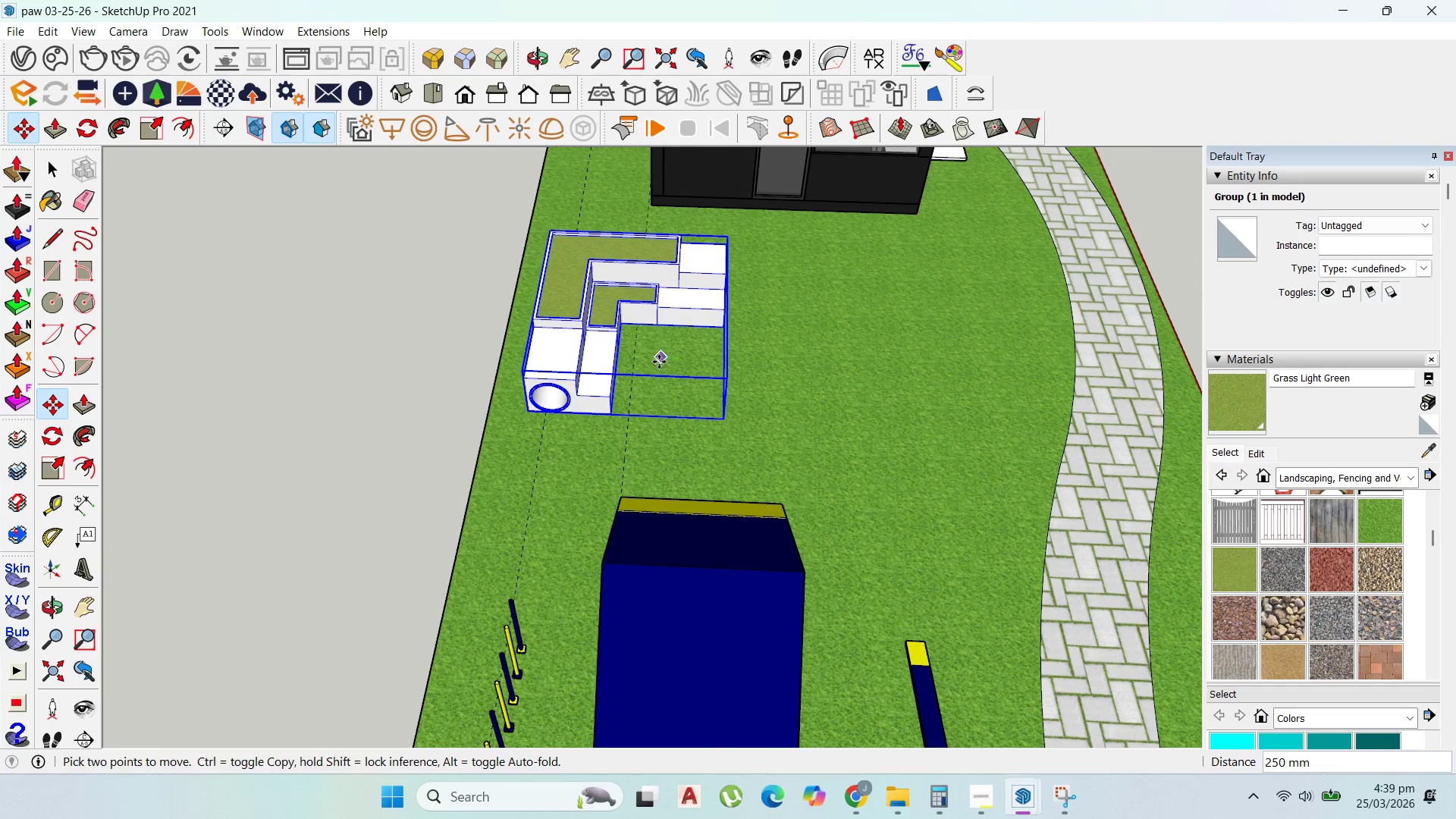 
left_click([659, 362])
 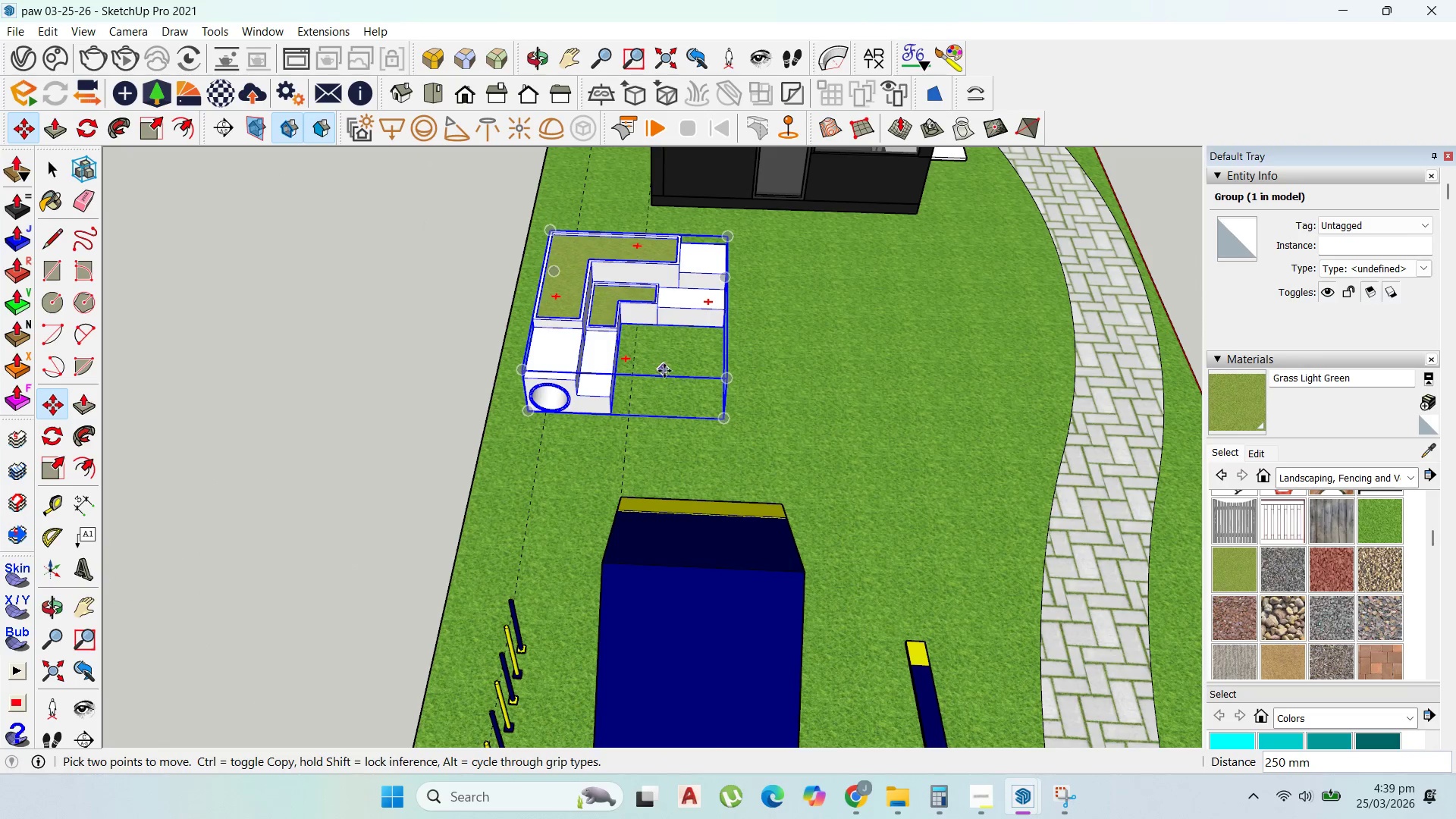 
left_click_drag(start_coordinate=[664, 371], to_coordinate=[664, 358])
 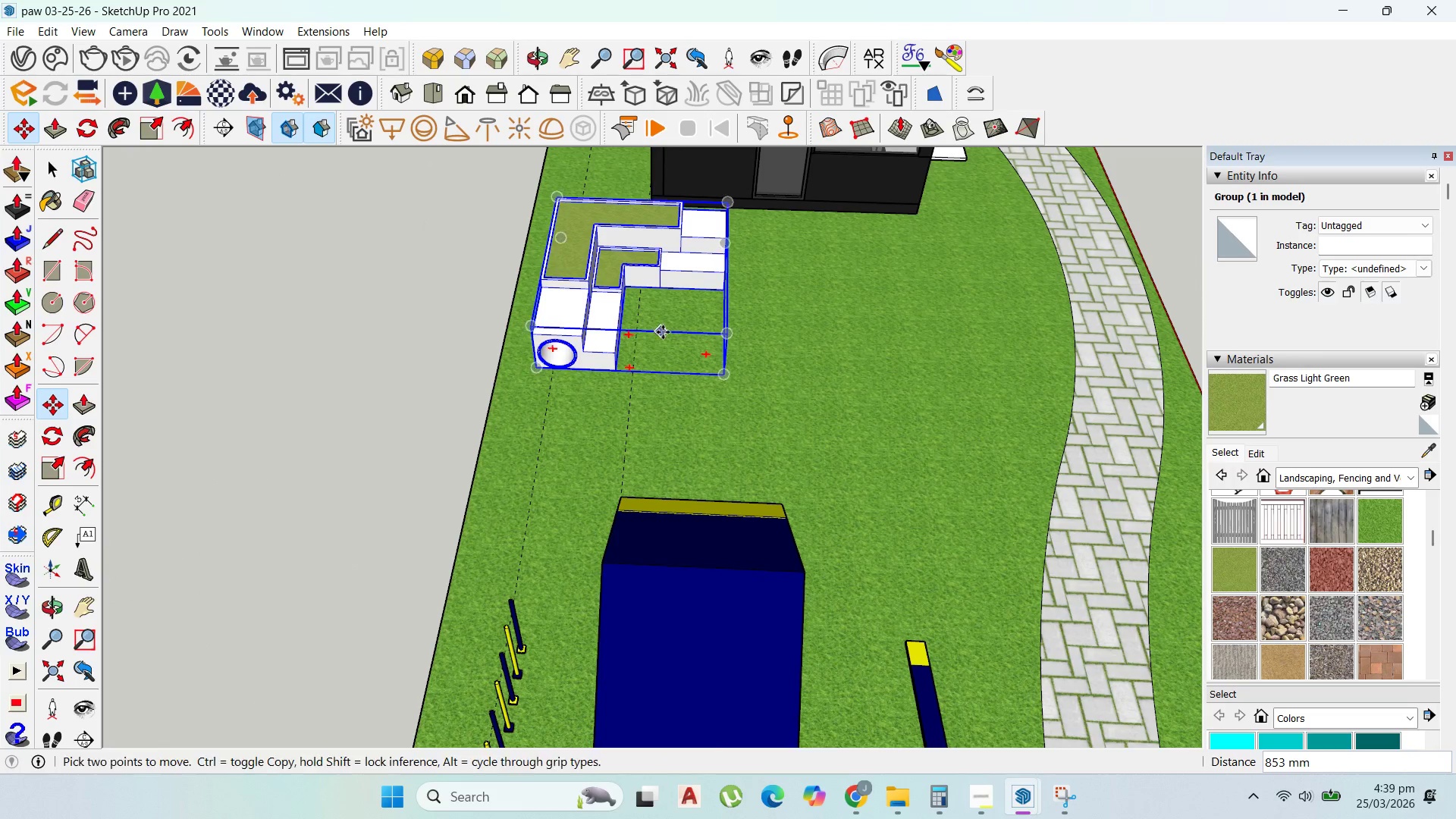 
double_click([663, 332])
 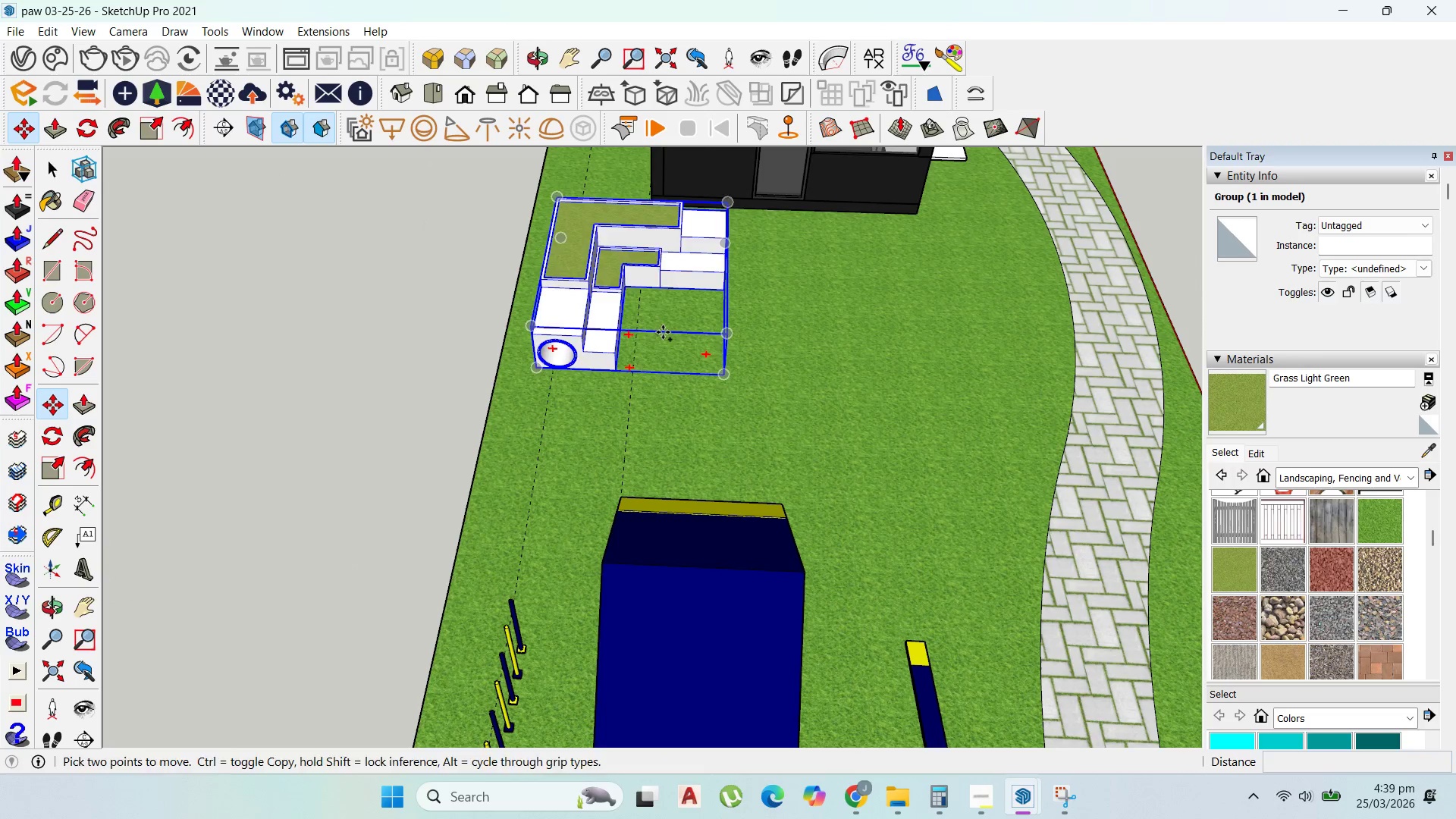 
key(Control+ControlLeft)
 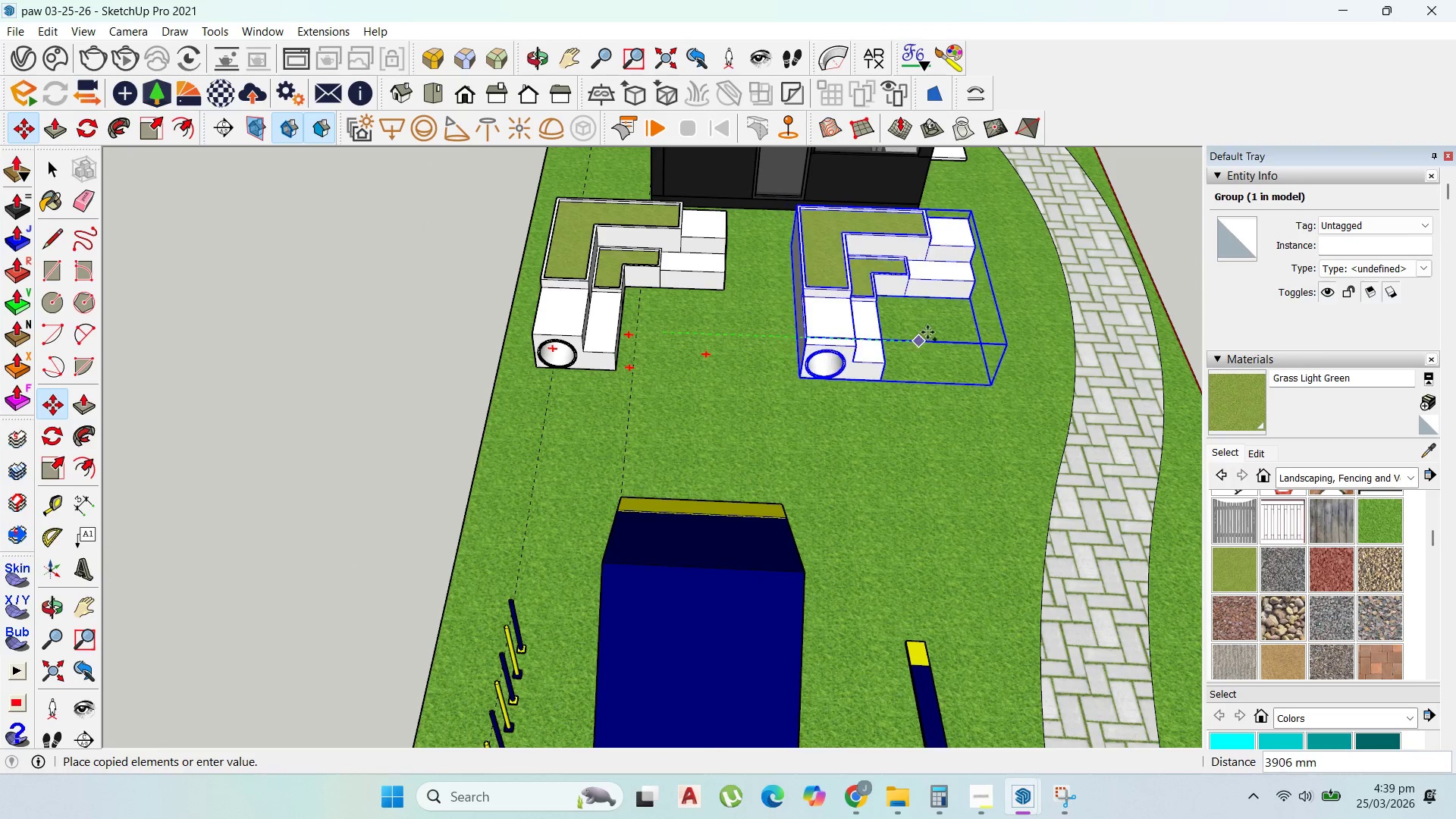 
left_click([932, 332])
 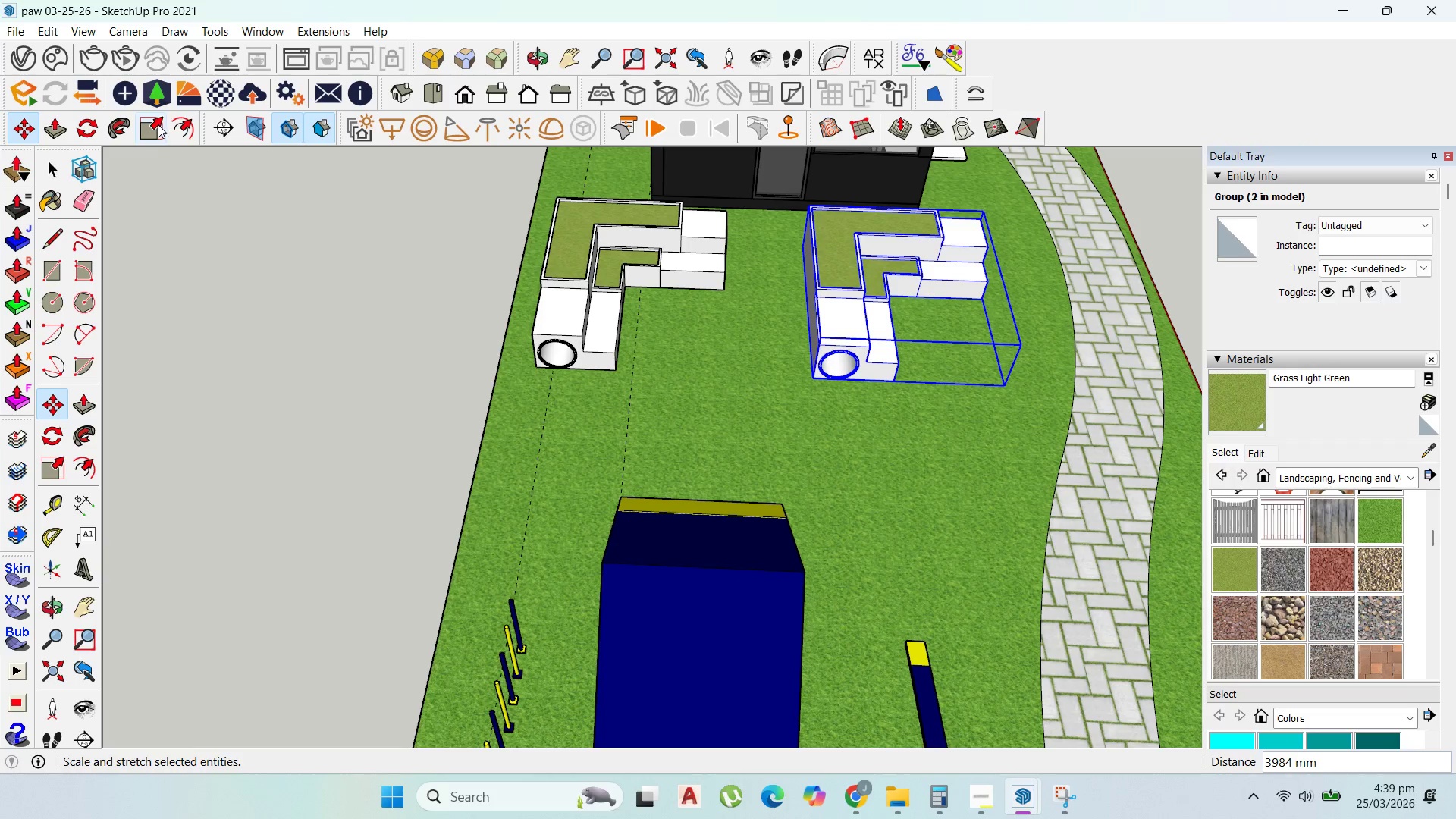 
left_click([184, 129])
 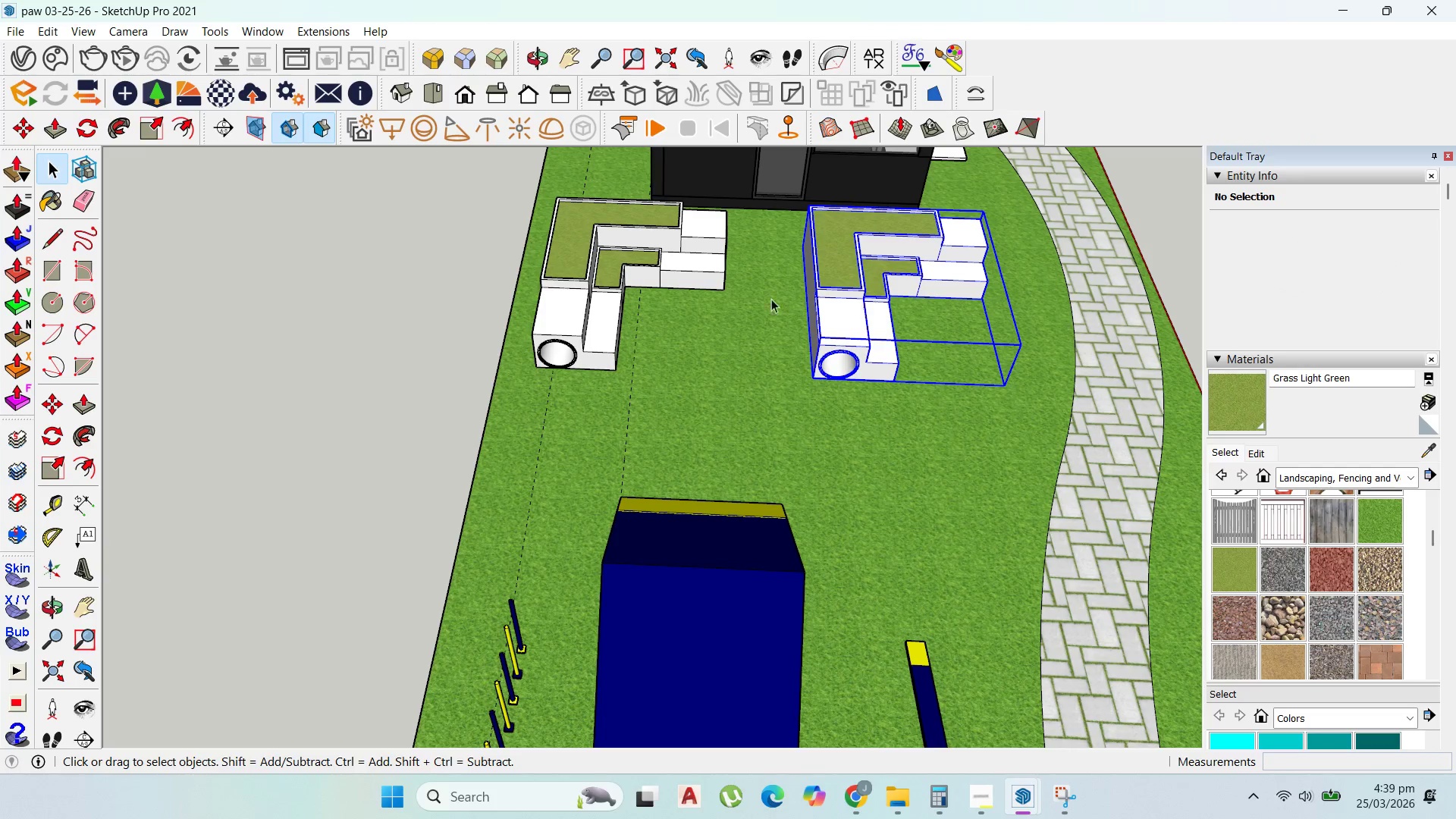 
scroll: coordinate [673, 304], scroll_direction: down, amount: 3.0
 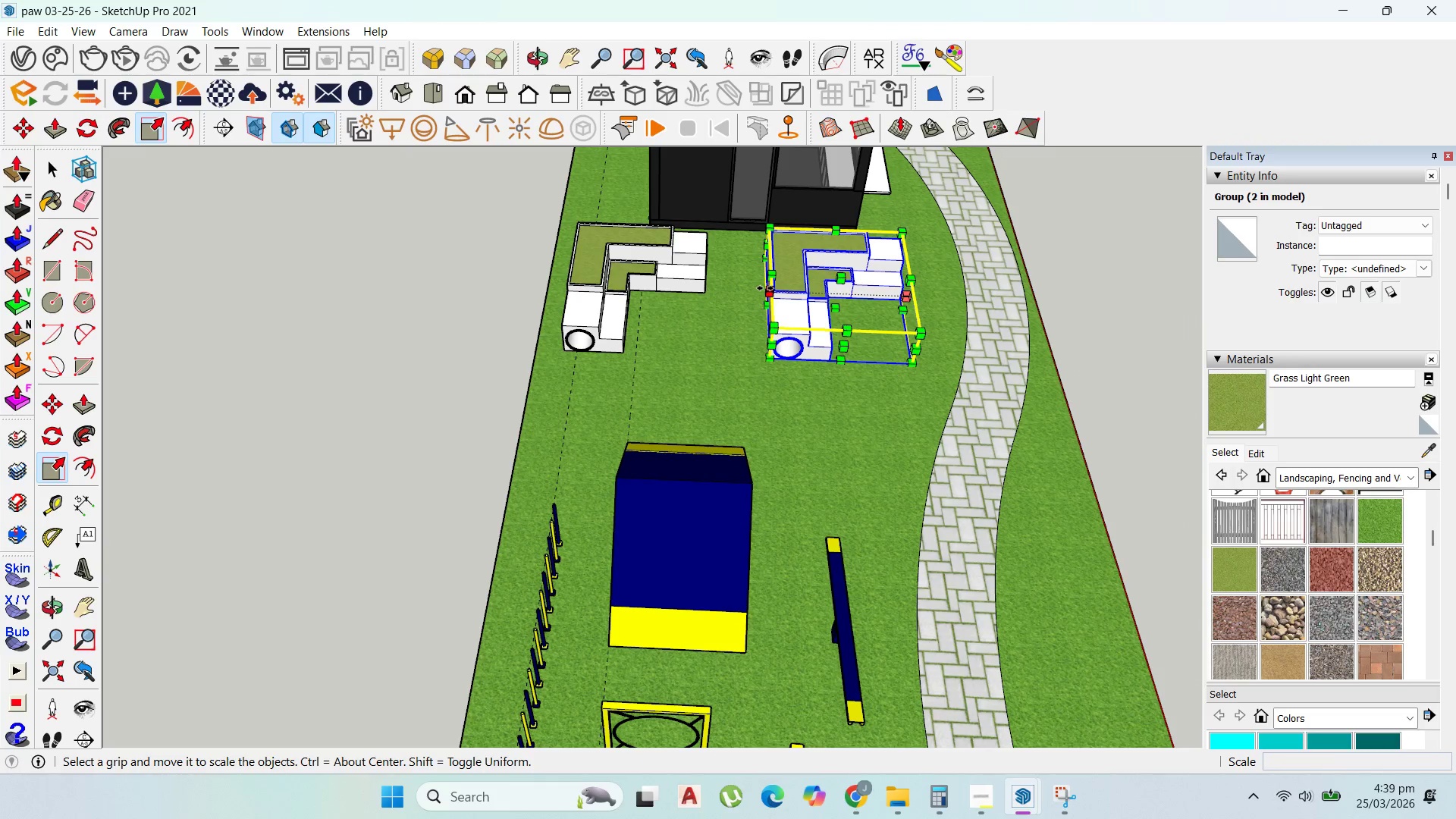 
left_click([765, 288])
 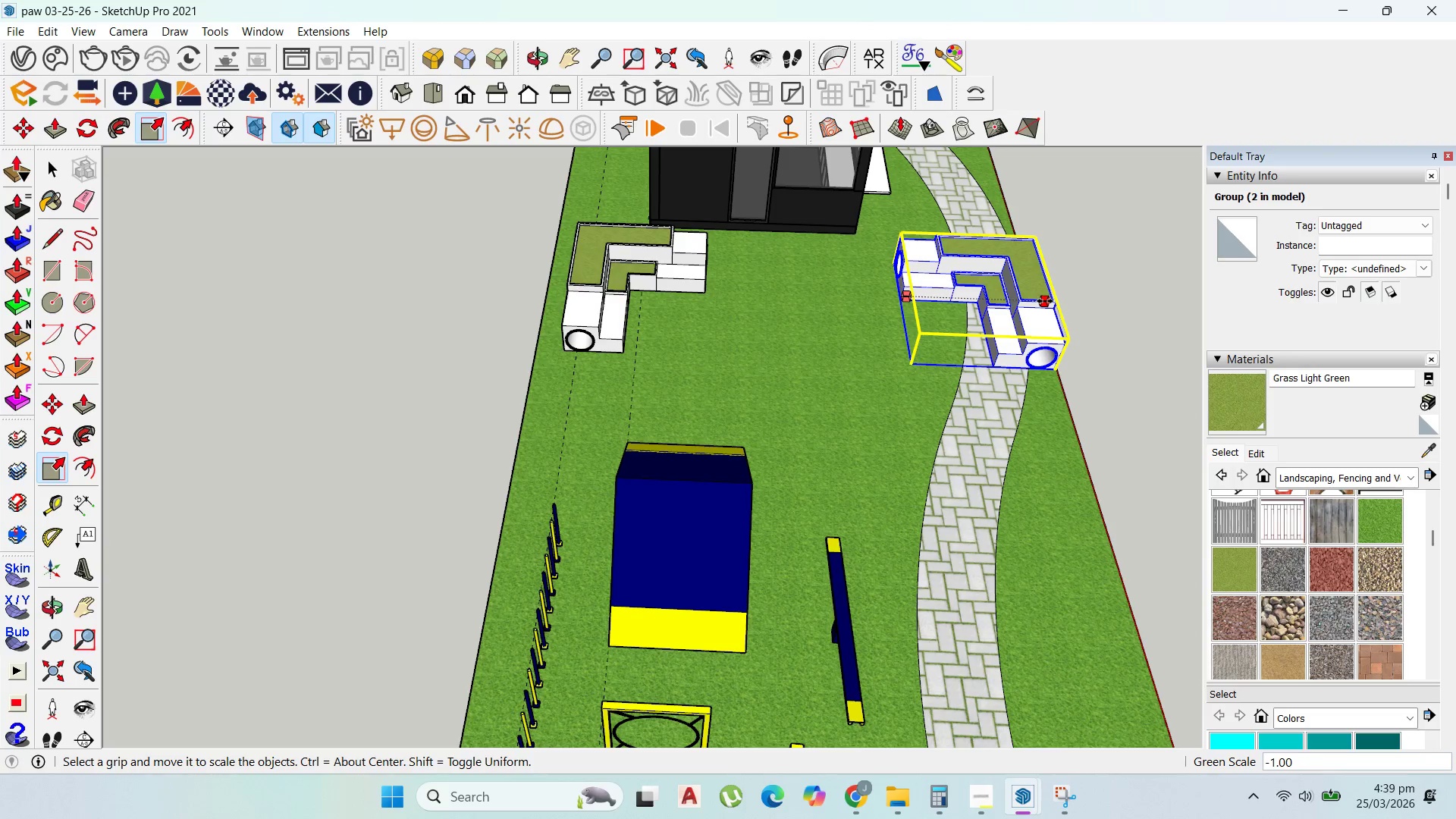 
key(Escape)
 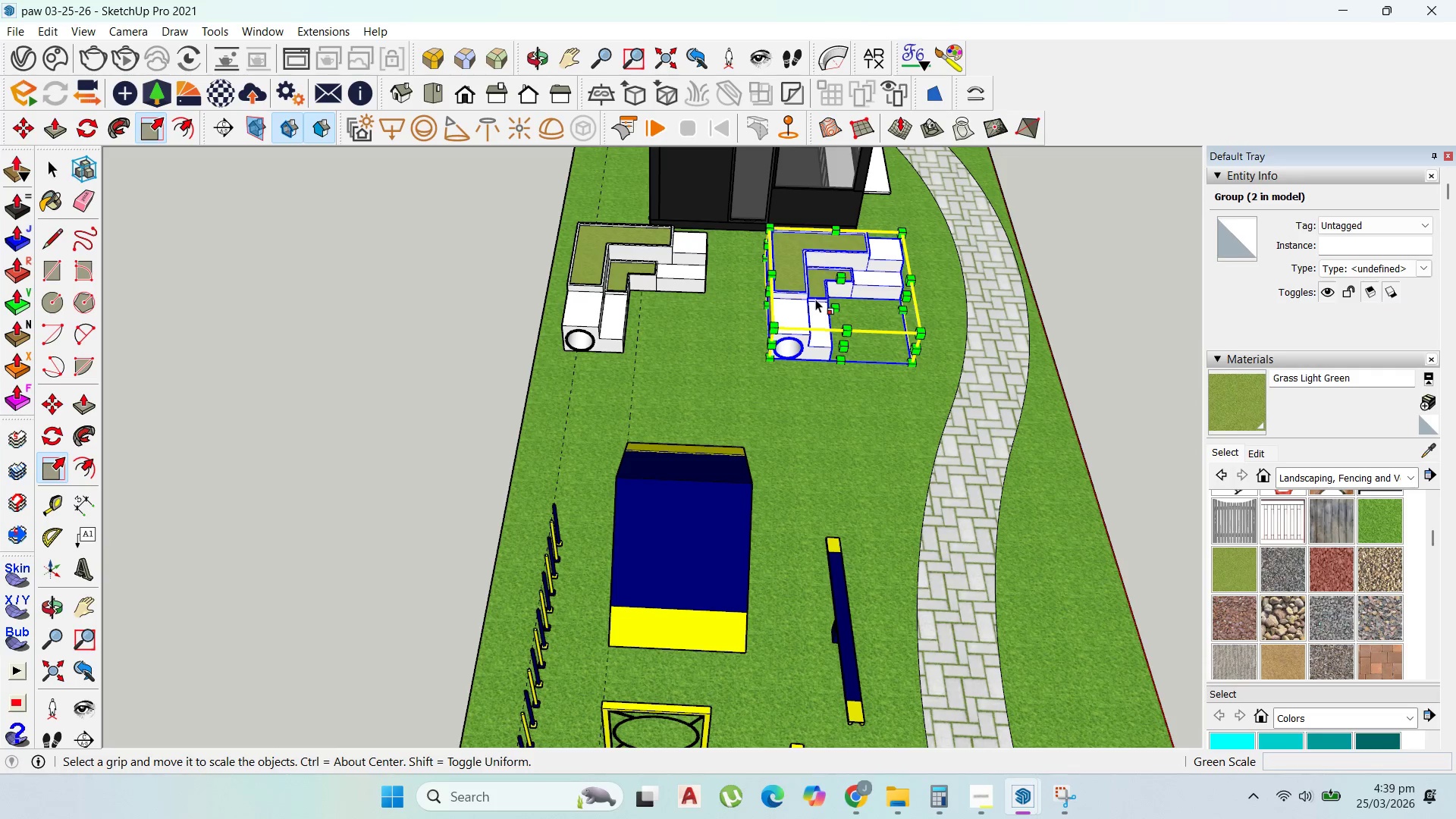 
key(M)
 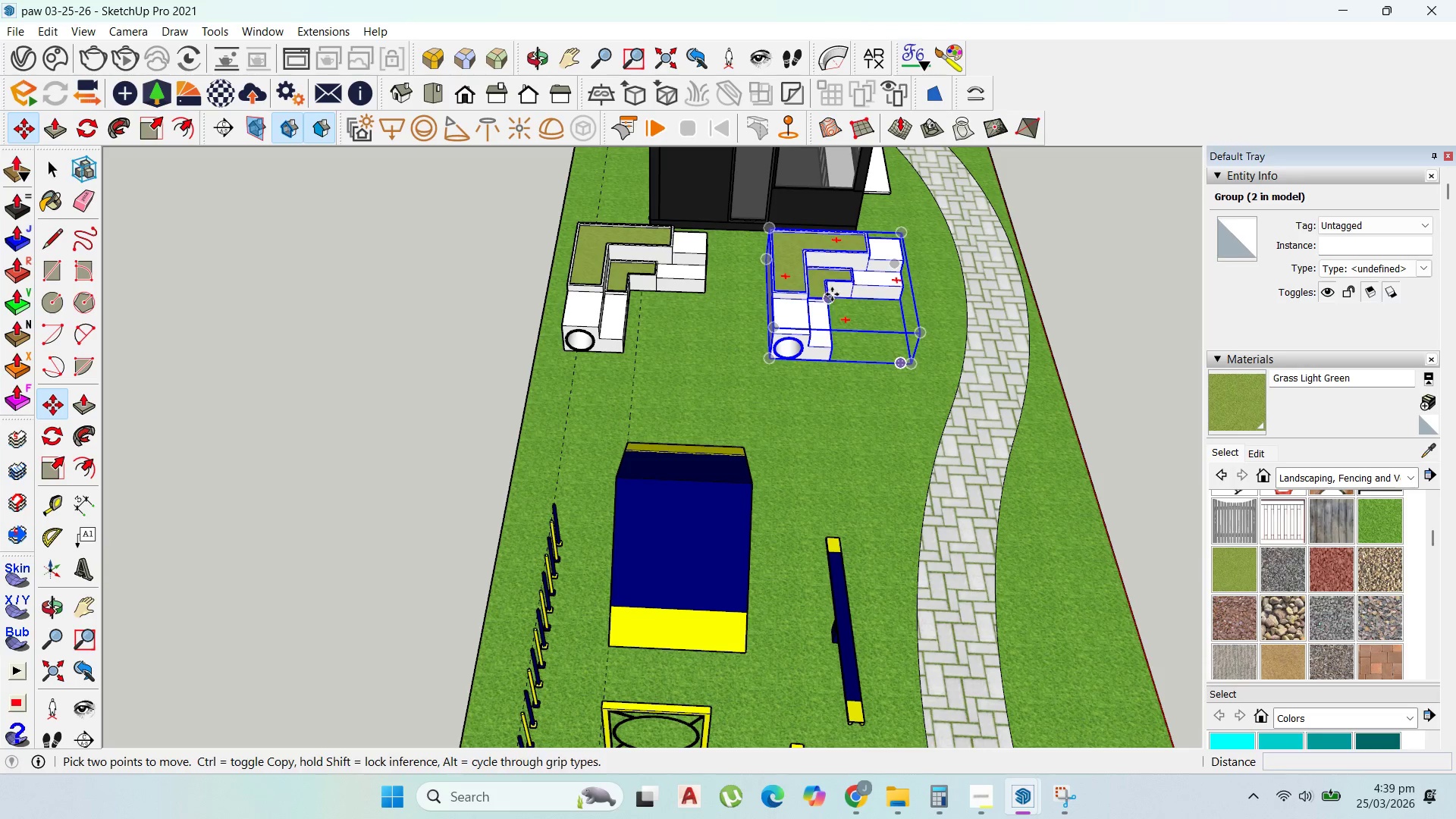 
left_click_drag(start_coordinate=[830, 294], to_coordinate=[822, 294])
 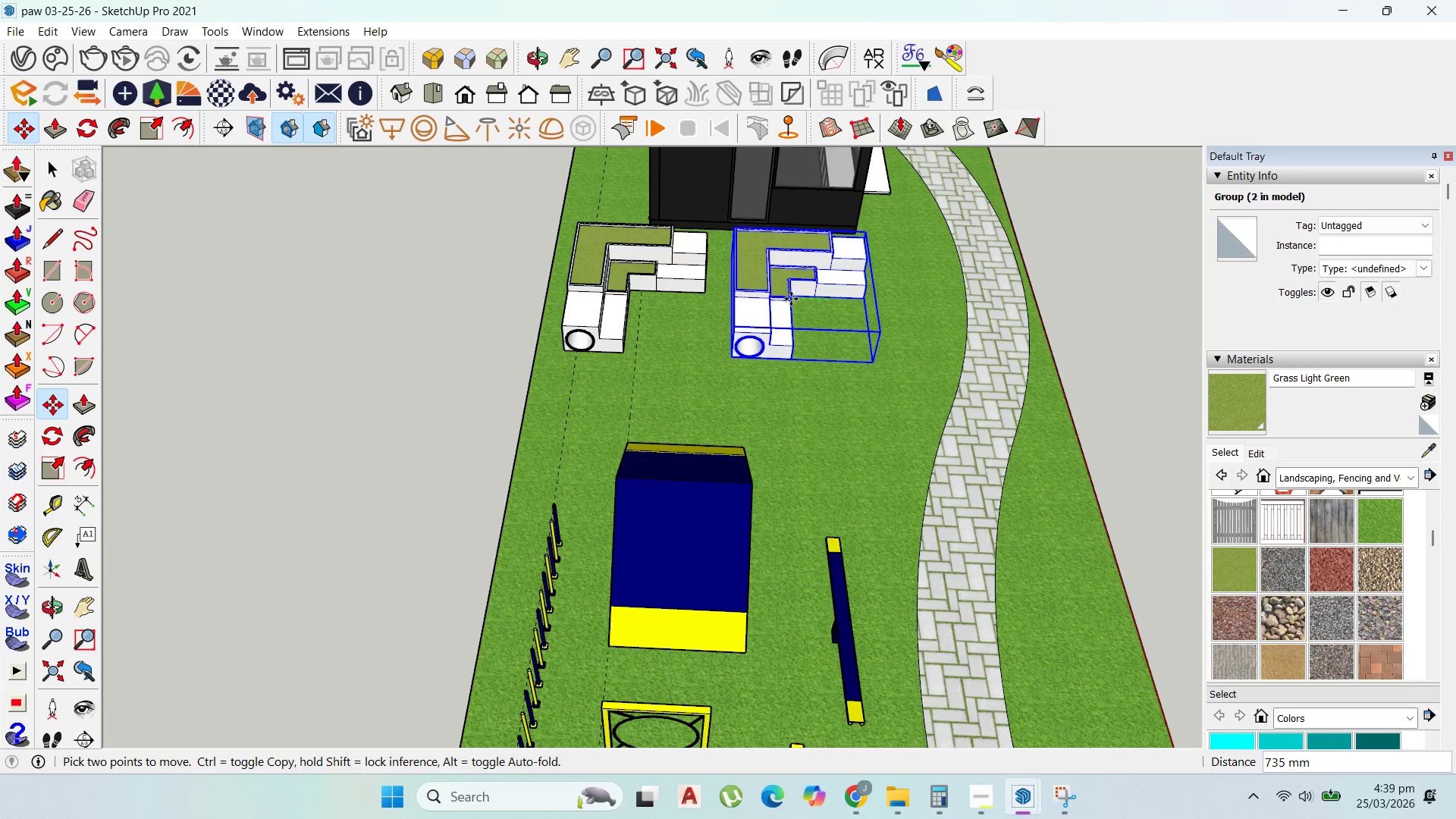 
left_click([789, 299])
 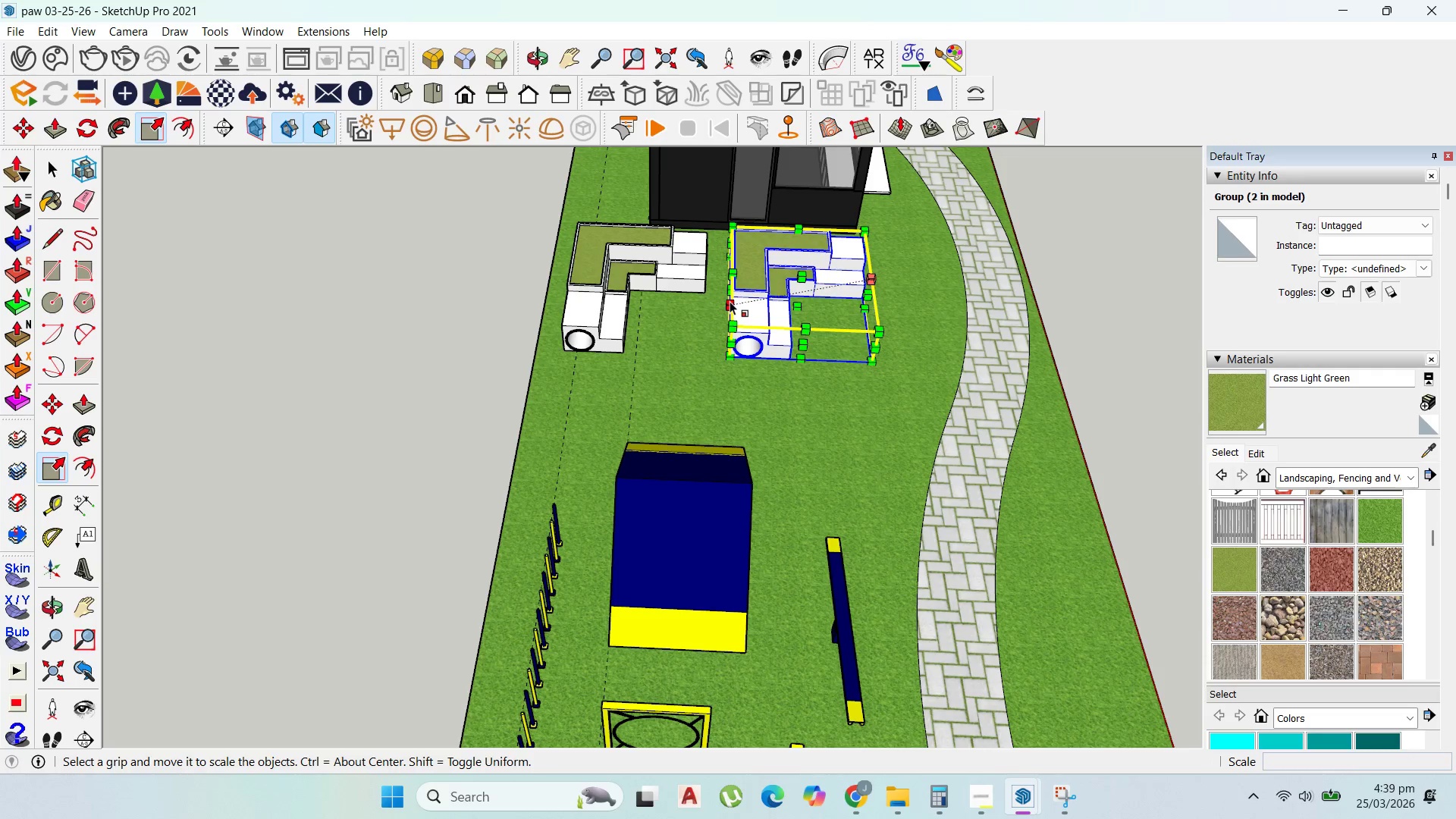 
left_click([726, 293])
 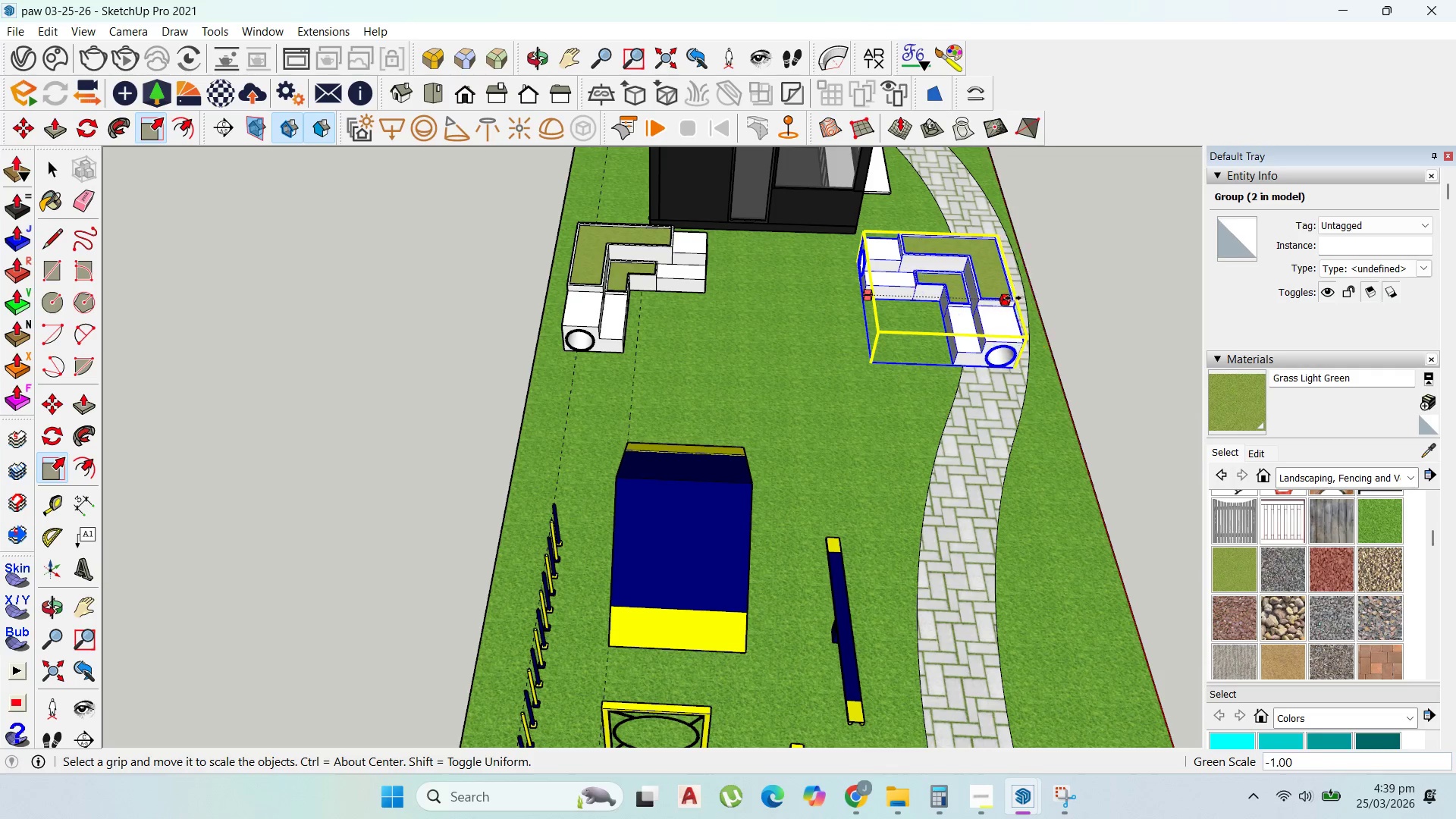 
left_click([1007, 298])
 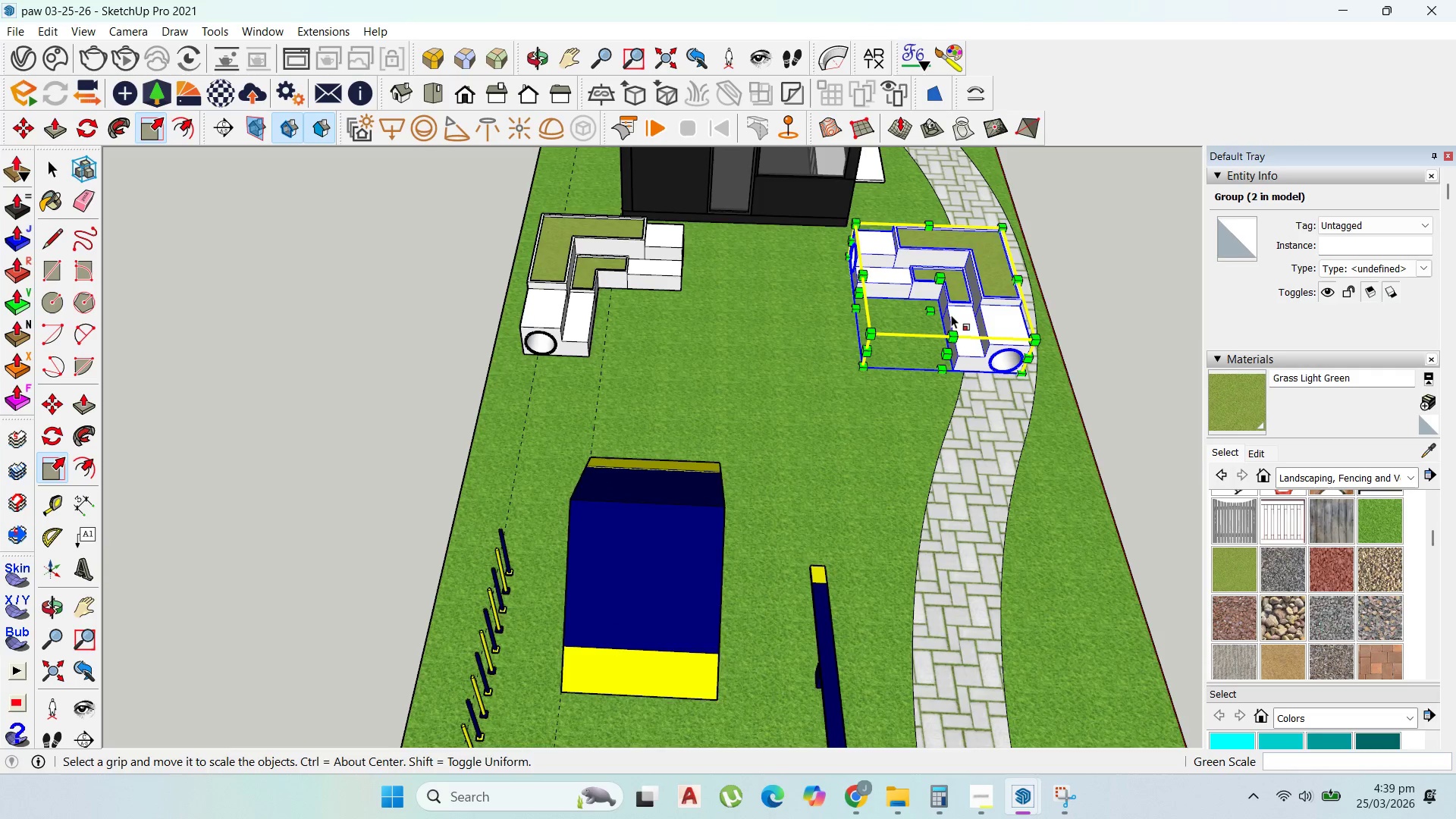 
scroll: coordinate [949, 315], scroll_direction: up, amount: 2.0
 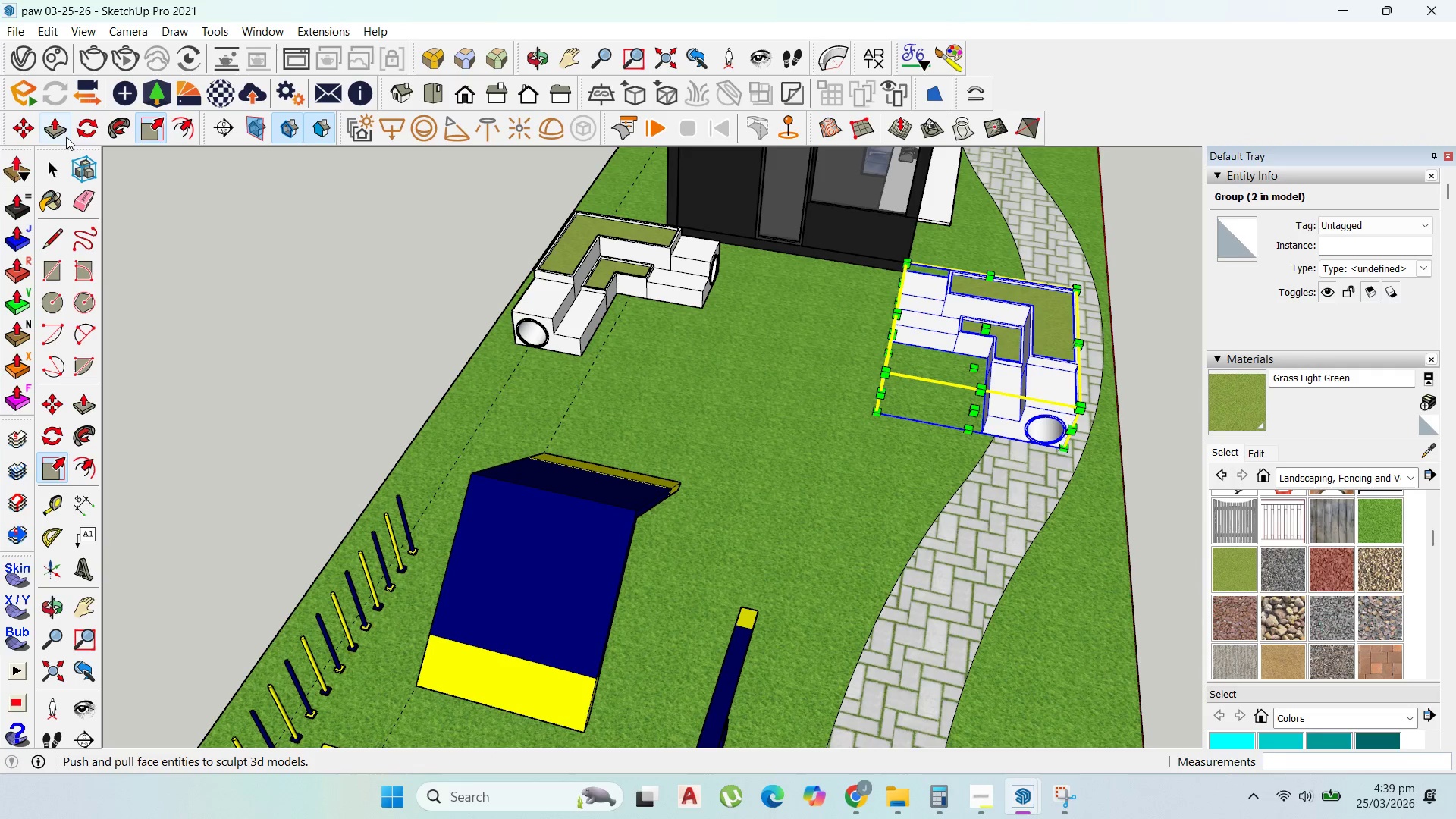 
left_click([30, 123])
 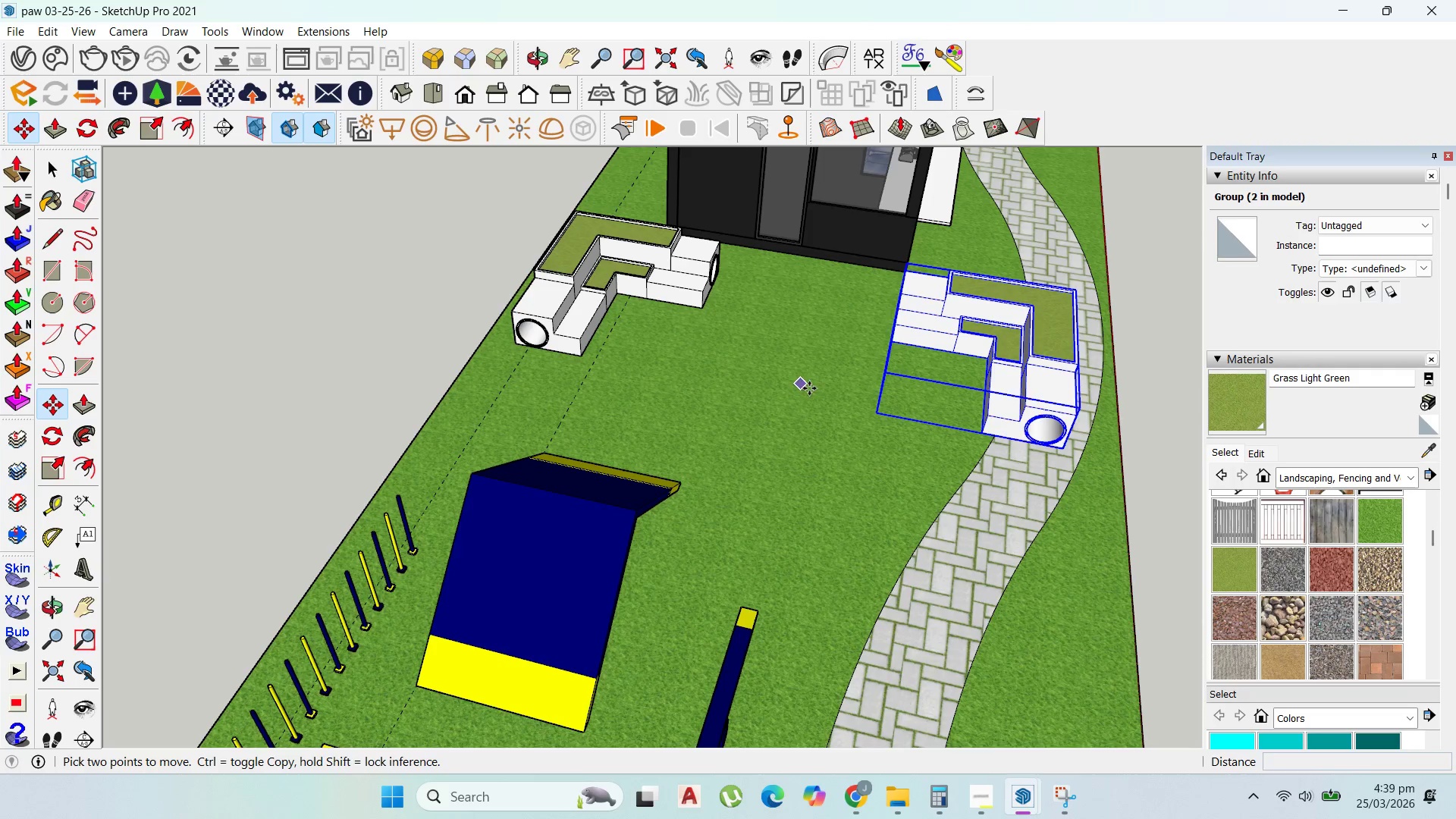 
left_click([902, 389])
 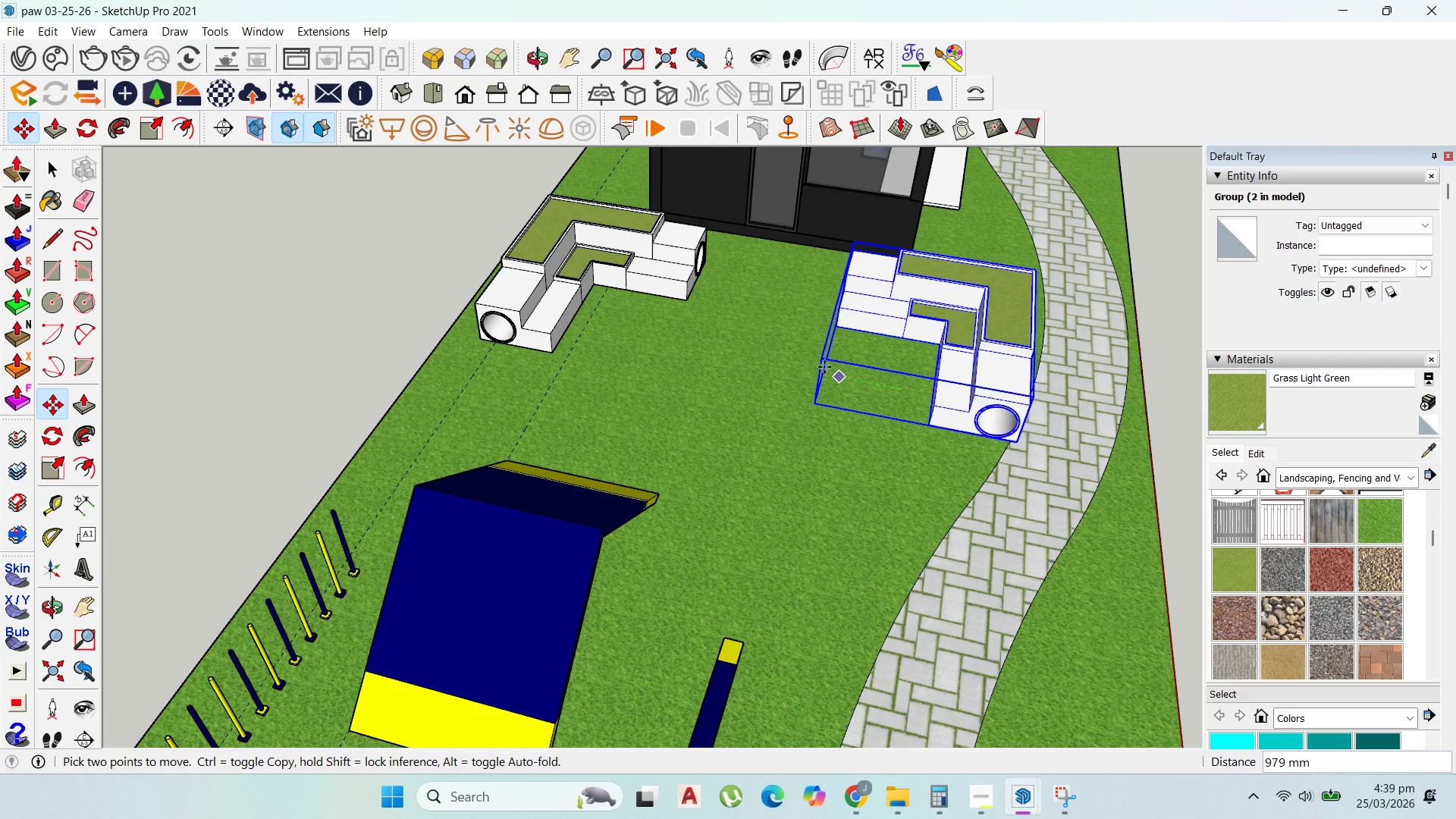 
scroll: coordinate [861, 389], scroll_direction: up, amount: 1.0
 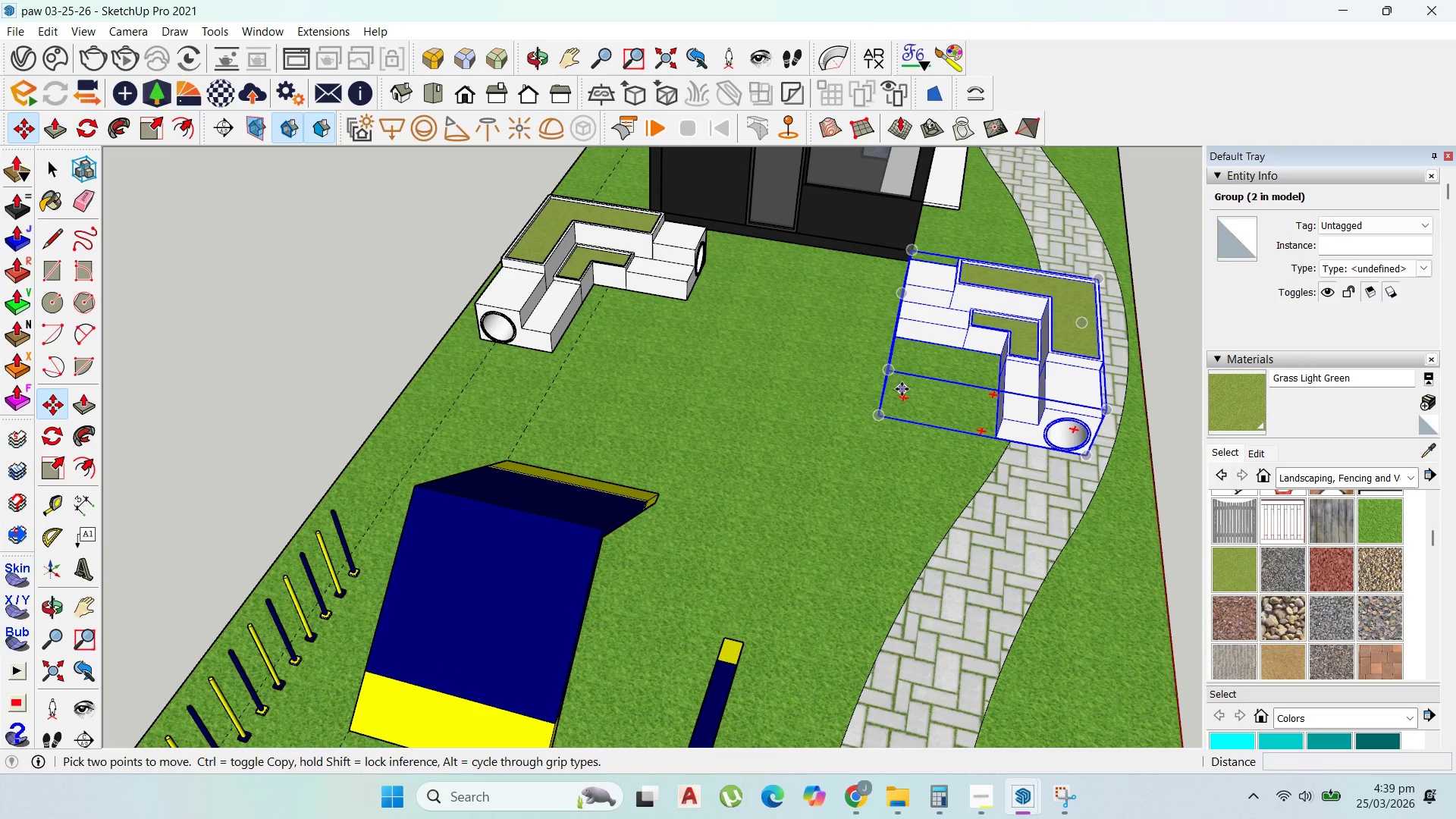 
left_click([808, 364])
 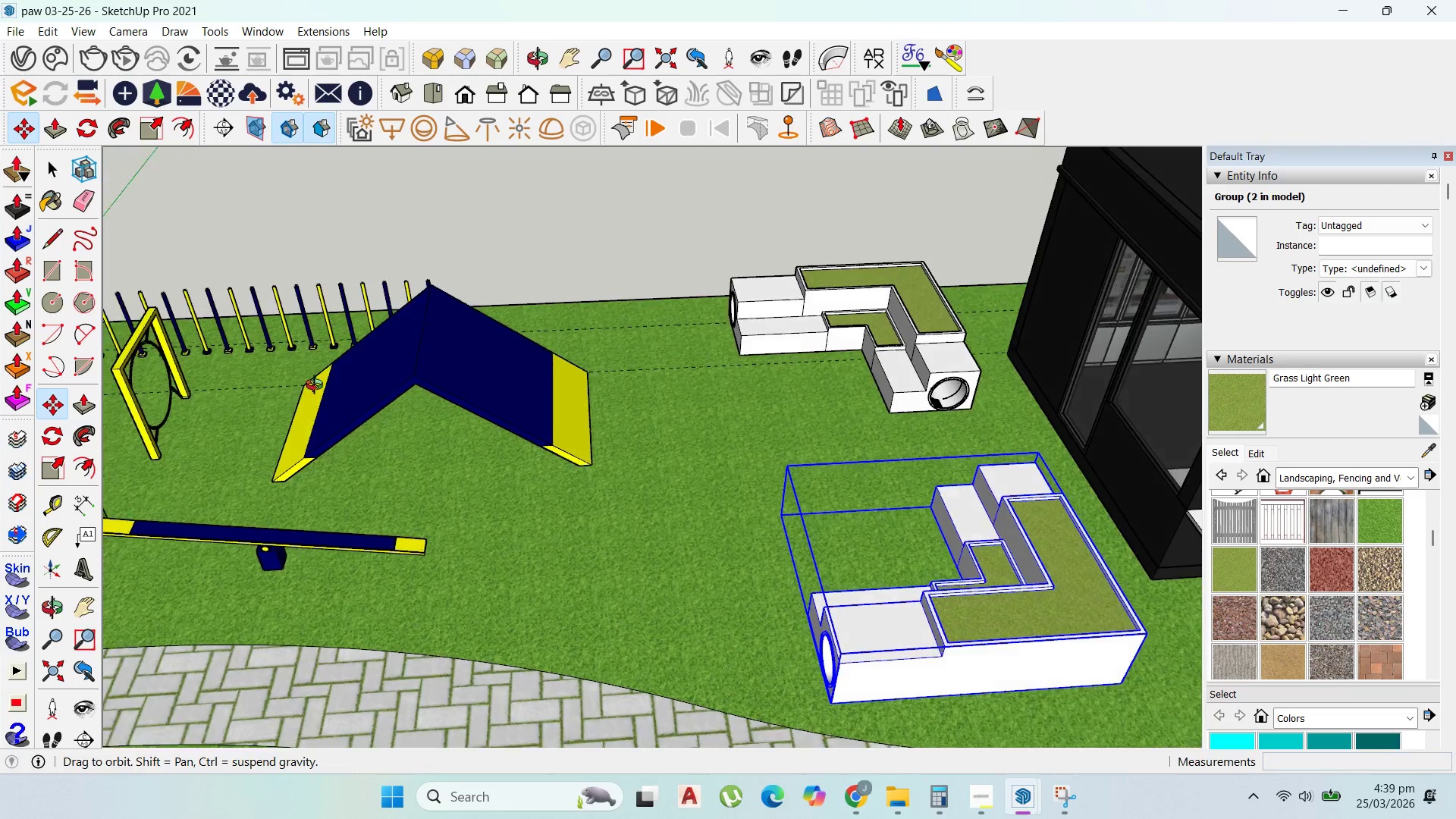 
scroll: coordinate [943, 446], scroll_direction: down, amount: 12.0
 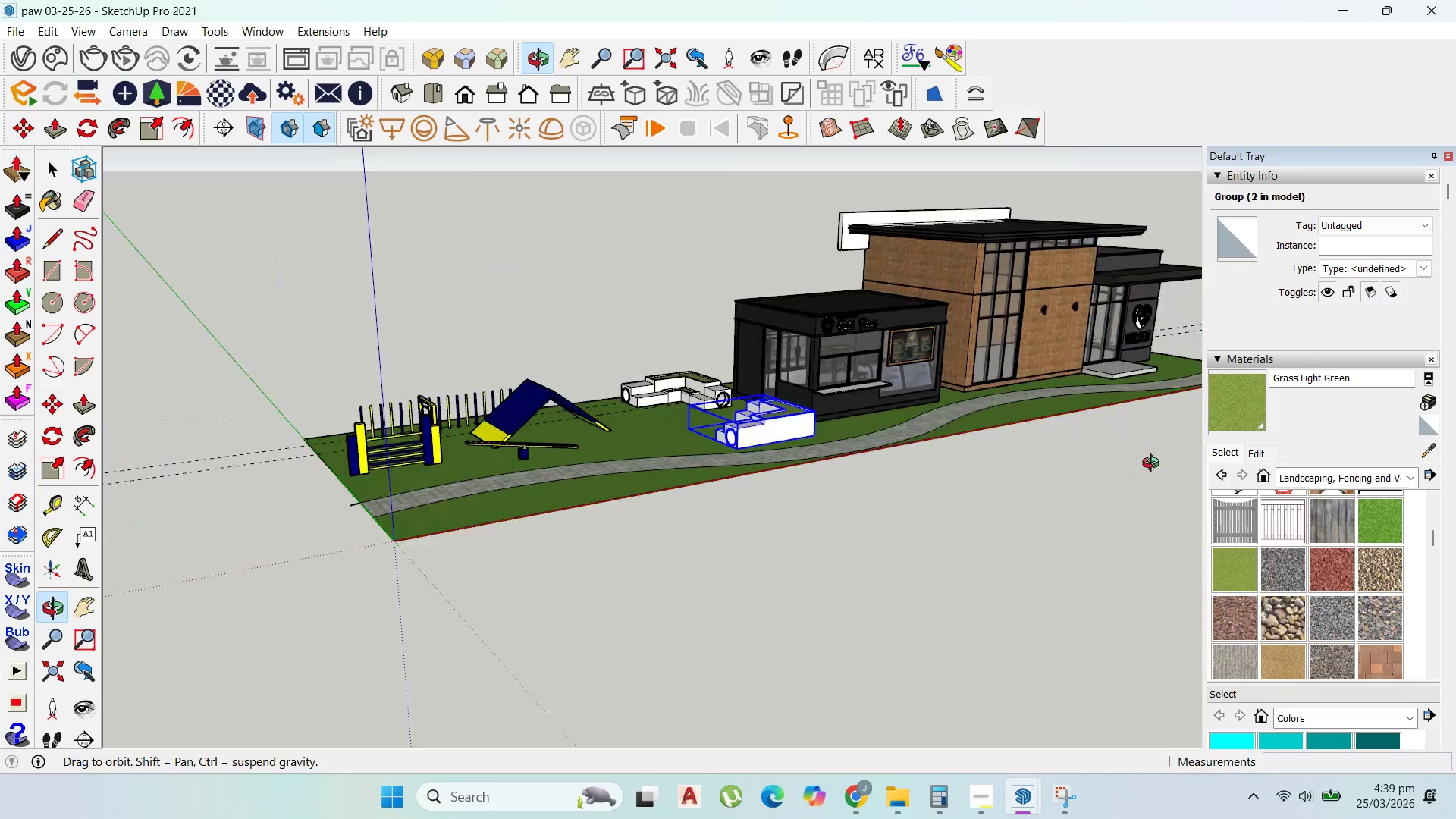 
scroll: coordinate [727, 435], scroll_direction: up, amount: 10.0
 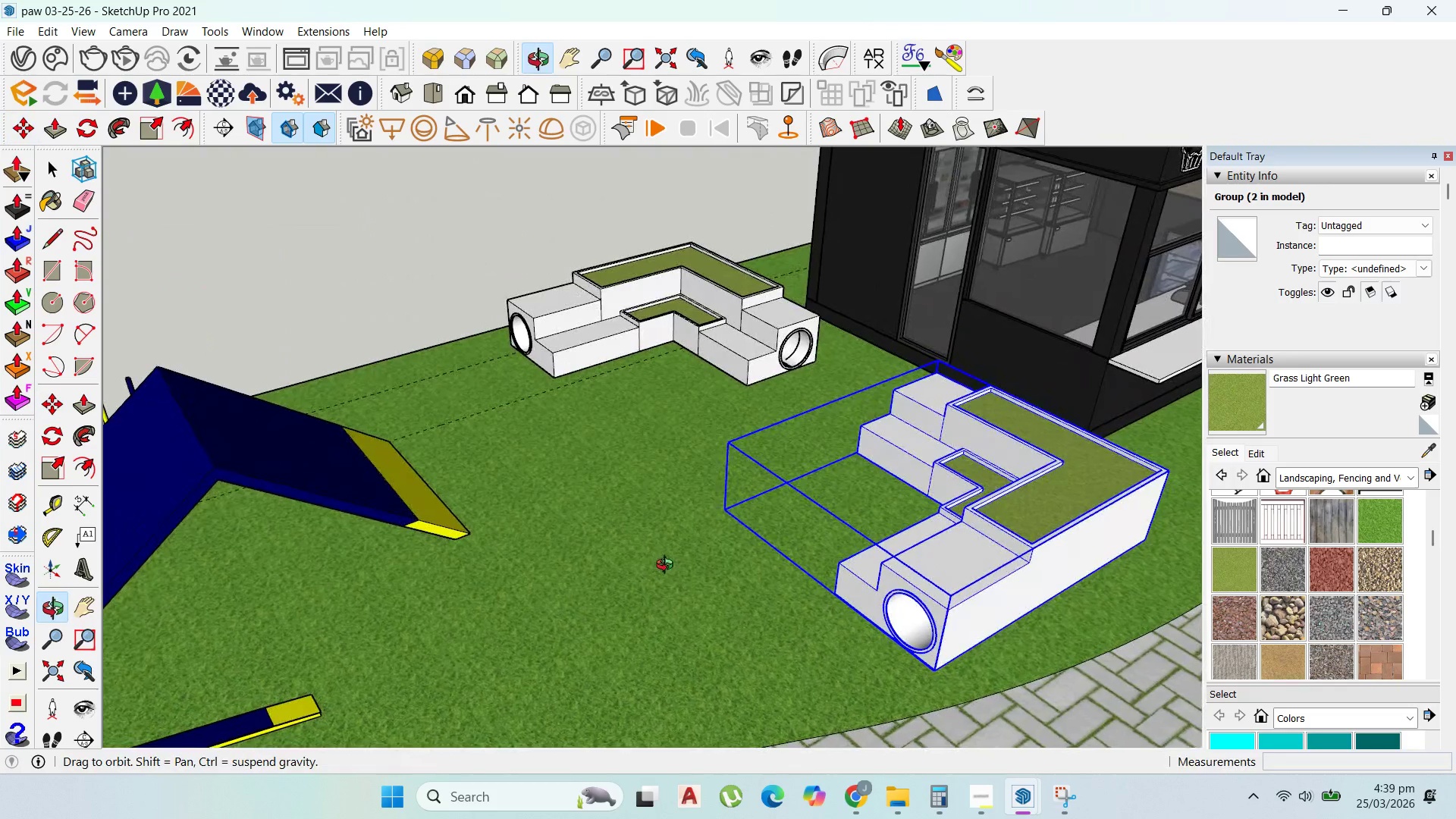 
middle_click([667, 576])
 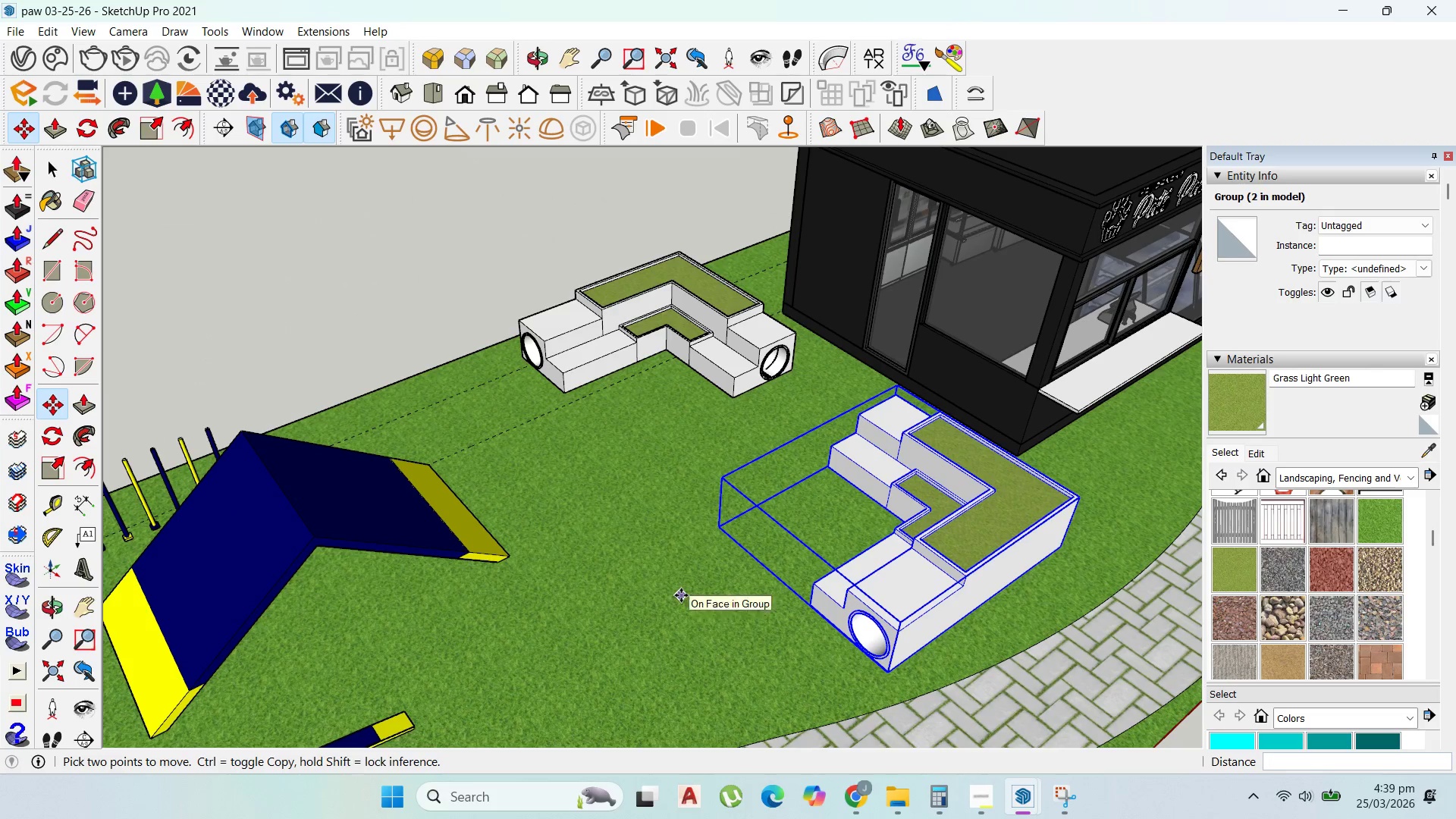 
scroll: coordinate [698, 586], scroll_direction: down, amount: 4.0
 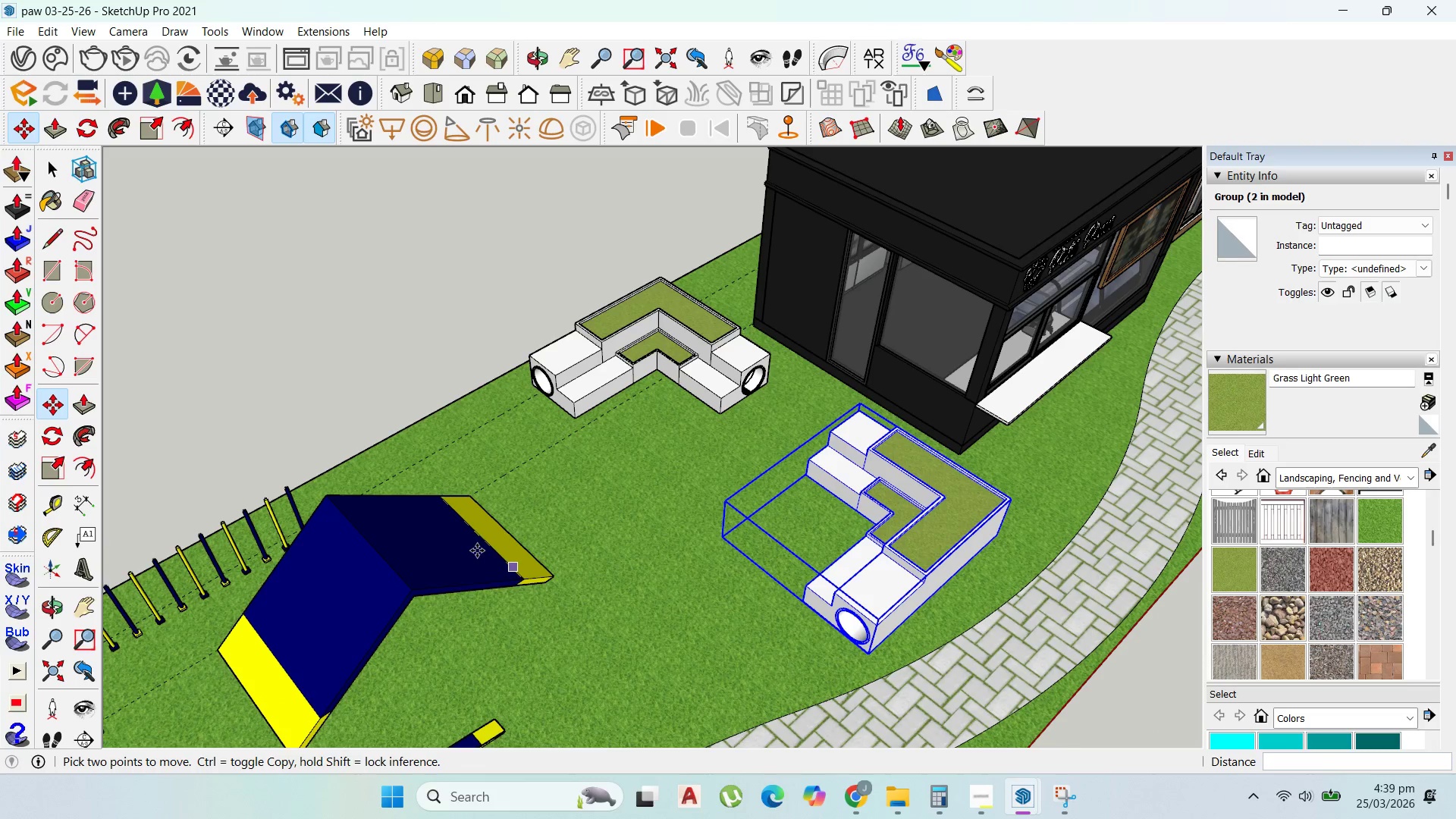 
scroll: coordinate [551, 526], scroll_direction: up, amount: 4.0
 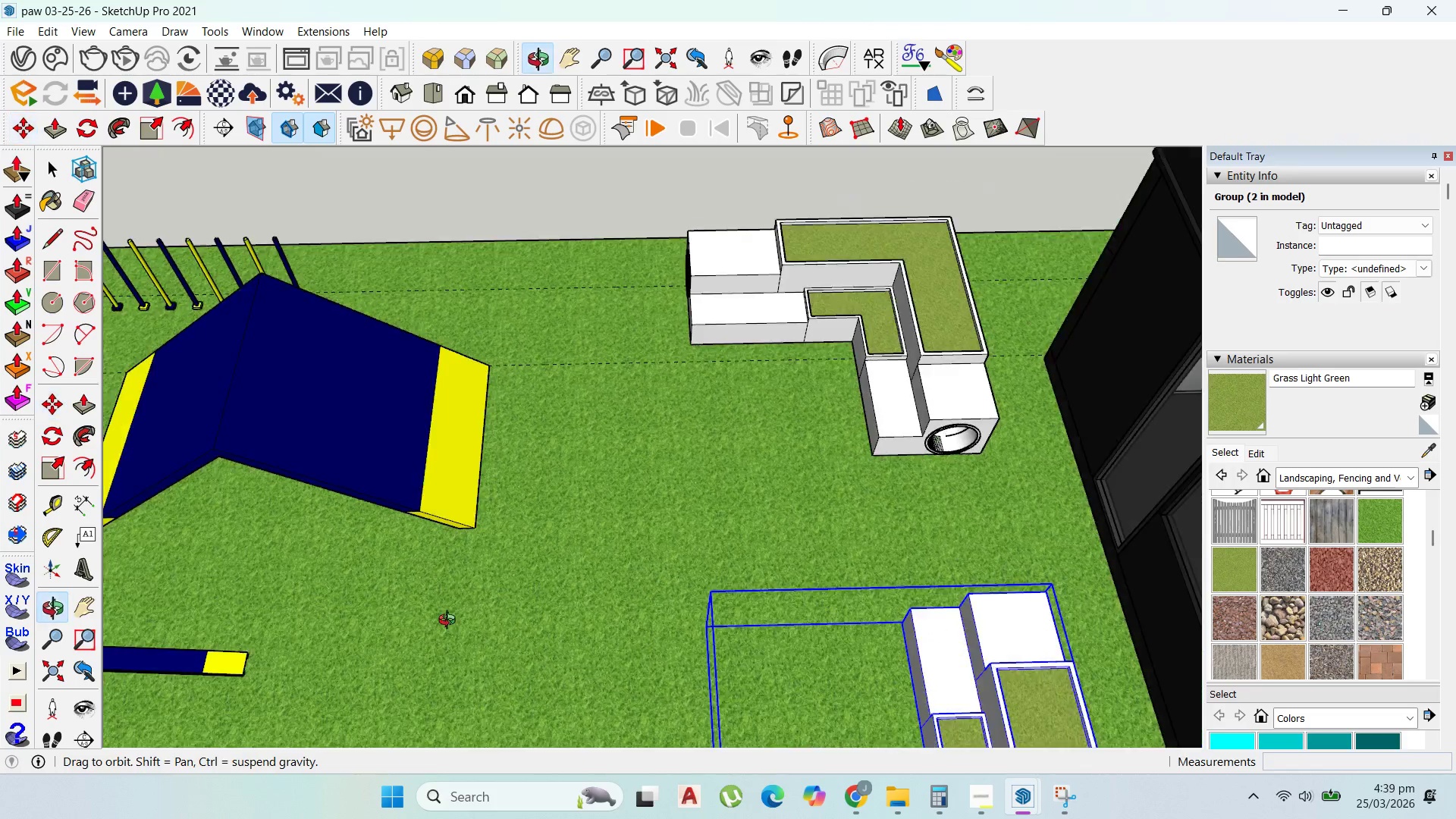 
scroll: coordinate [674, 452], scroll_direction: down, amount: 5.0
 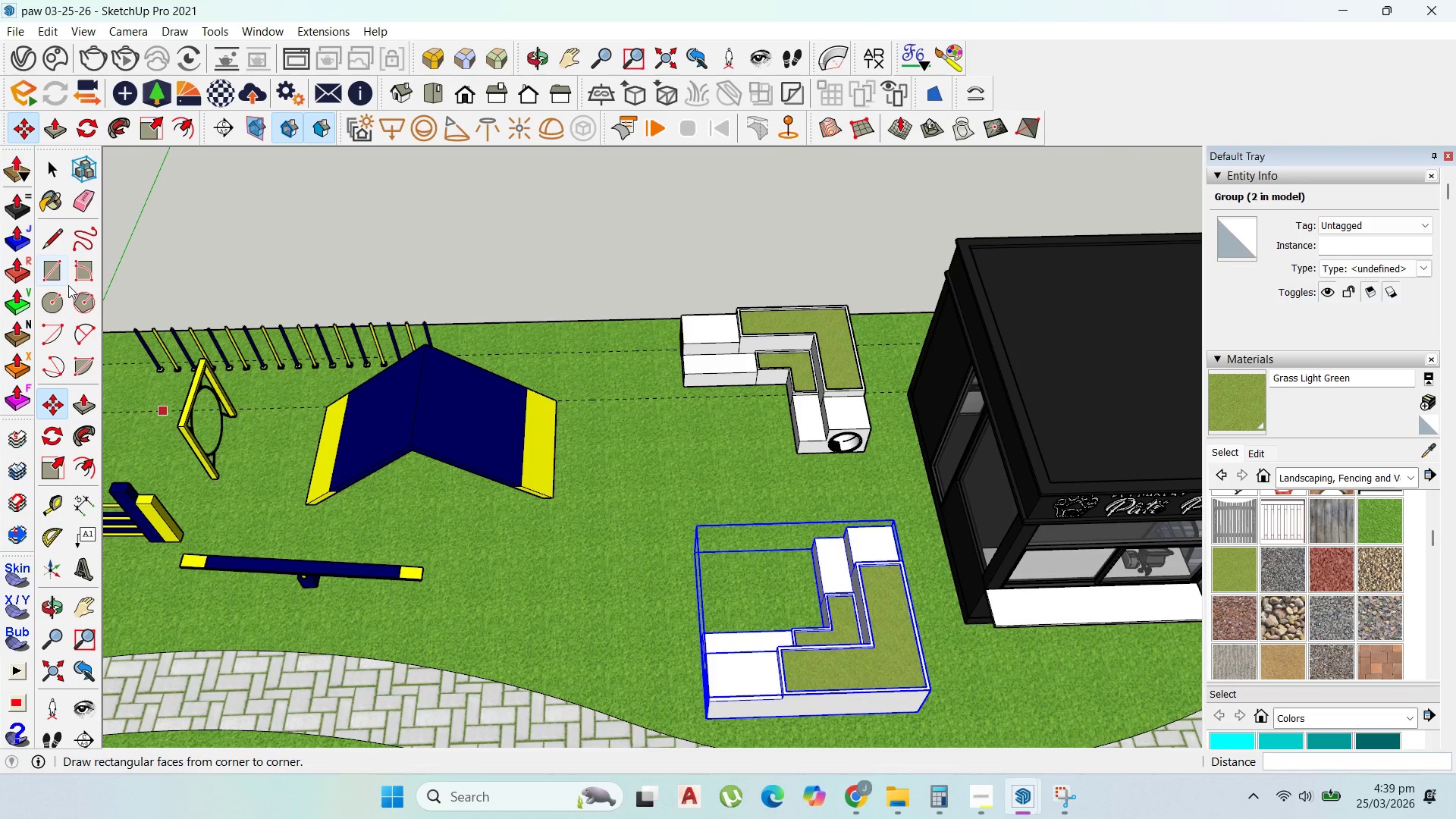 
left_click_drag(start_coordinate=[55, 274], to_coordinate=[60, 276])
 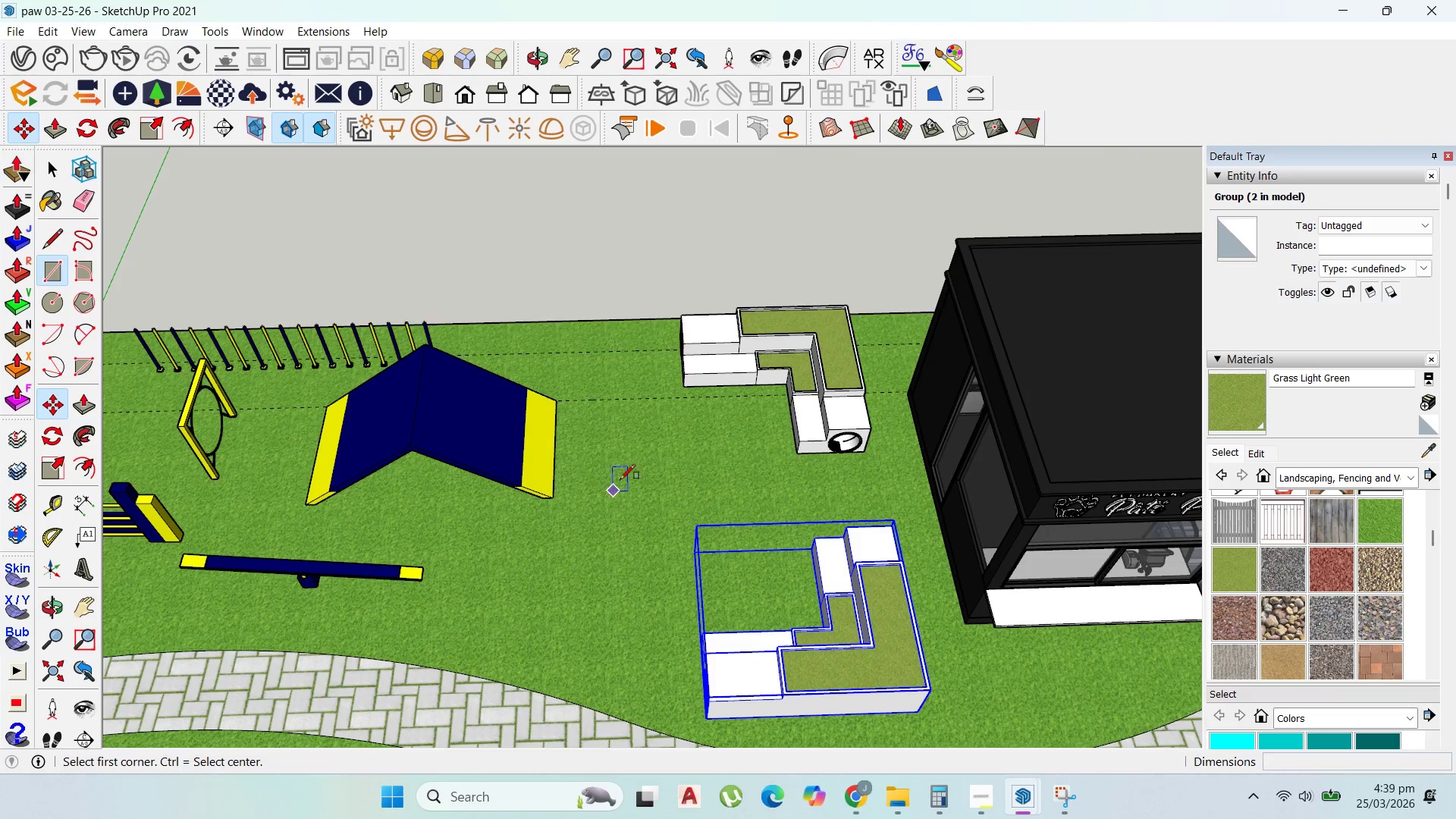 
left_click_drag(start_coordinate=[599, 452], to_coordinate=[617, 473])
 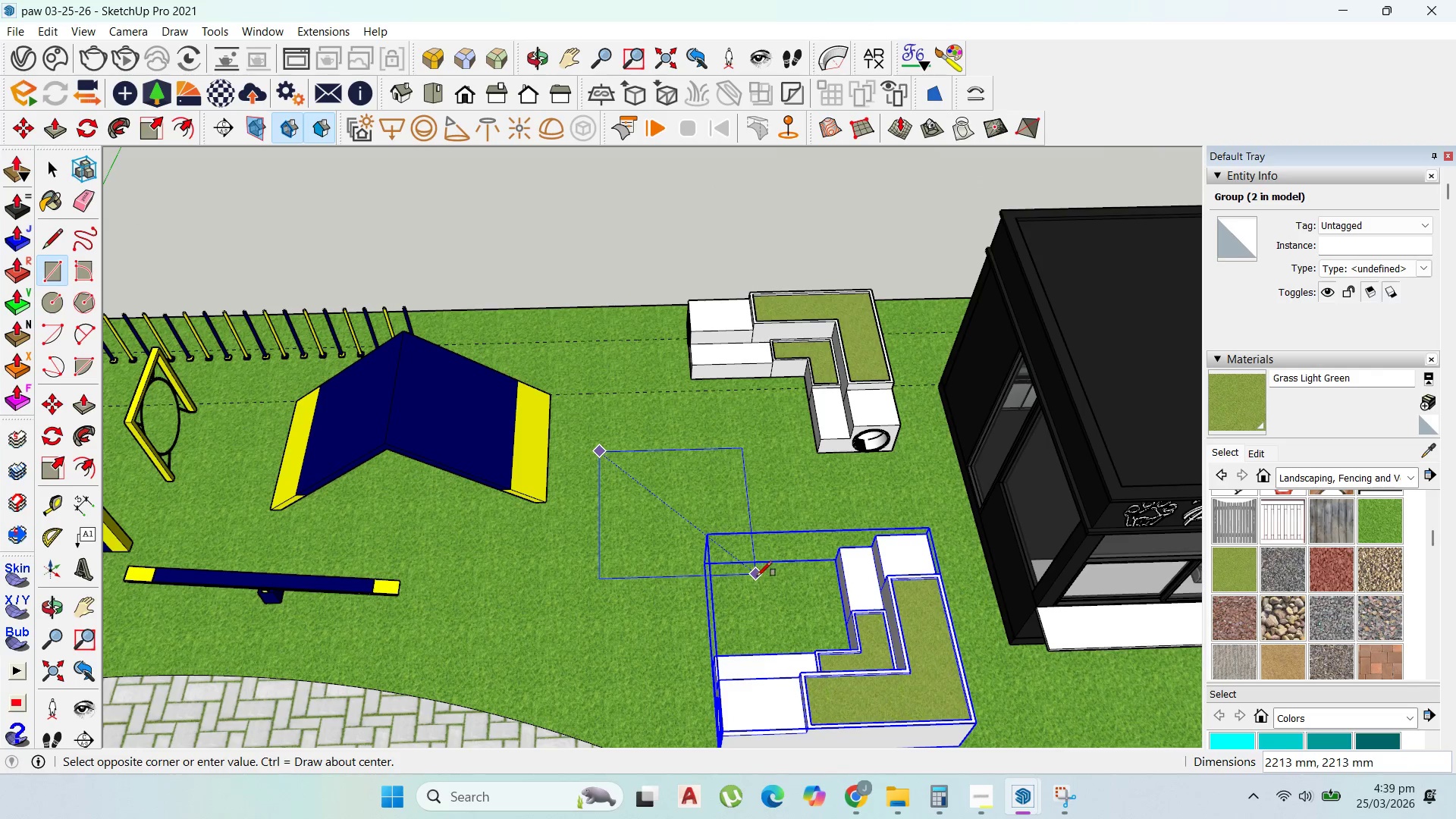 
scroll: coordinate [613, 460], scroll_direction: up, amount: 1.0
 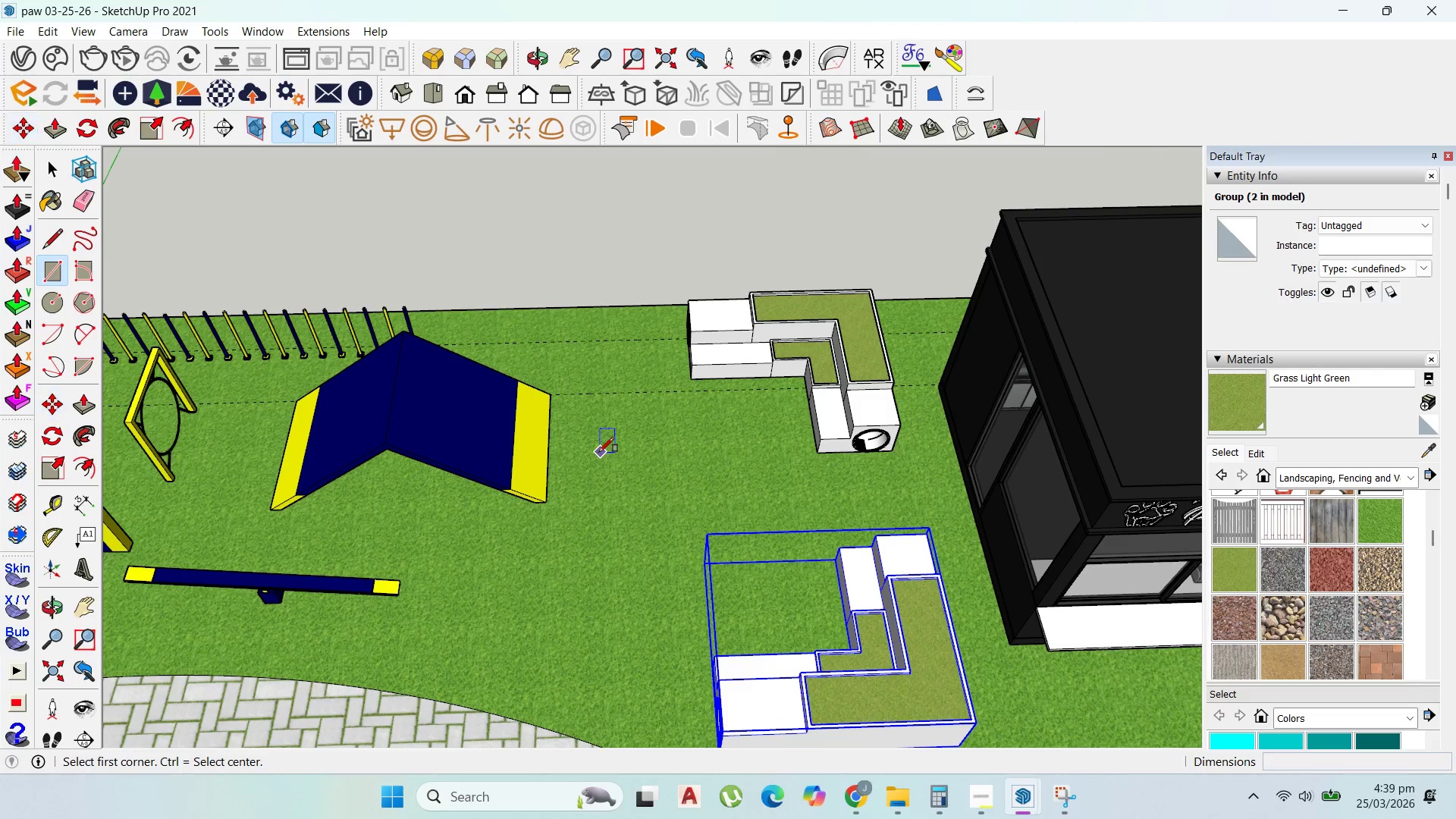 
left_click([759, 578])
 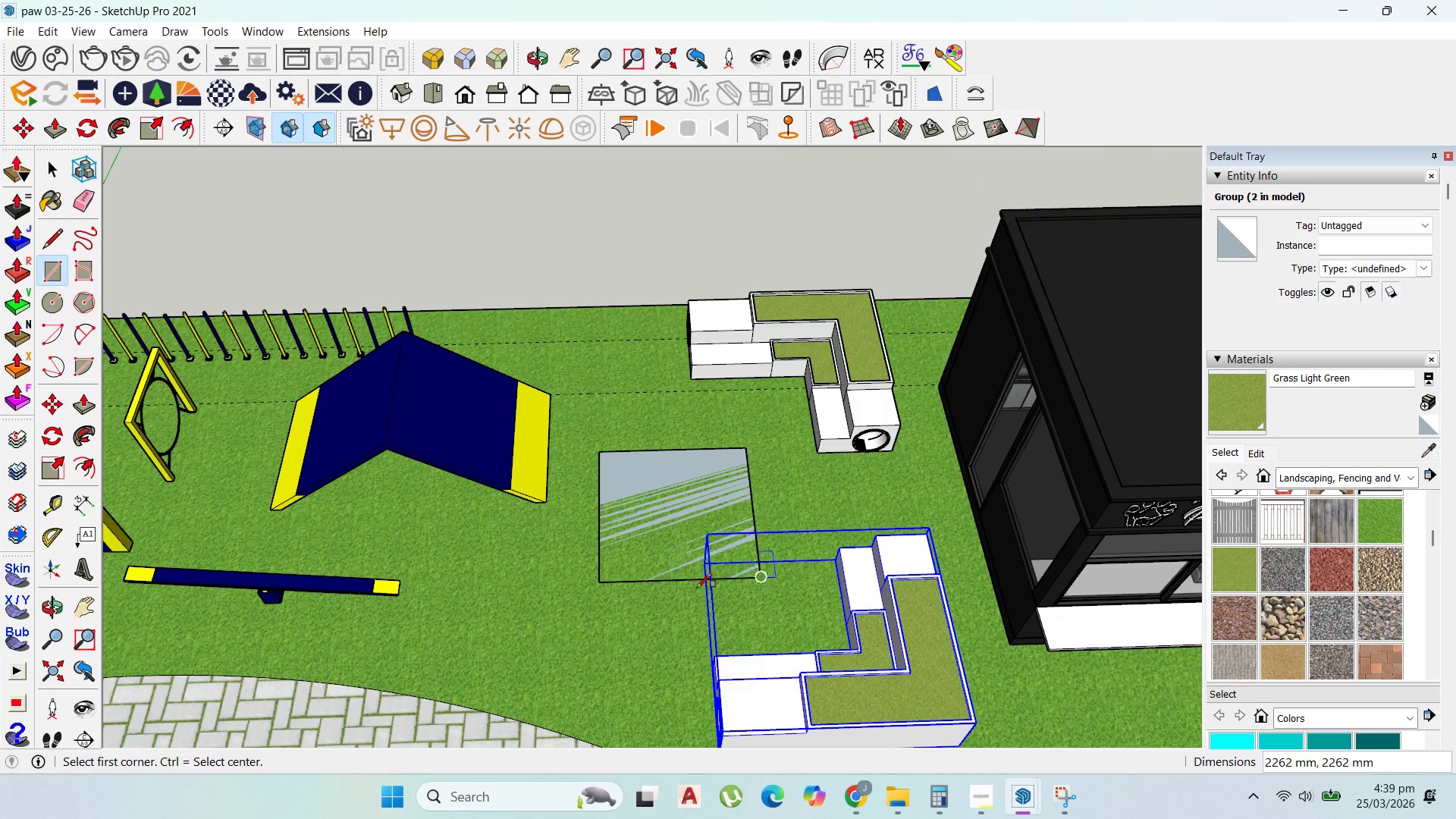 
scroll: coordinate [776, 564], scroll_direction: up, amount: 2.0
 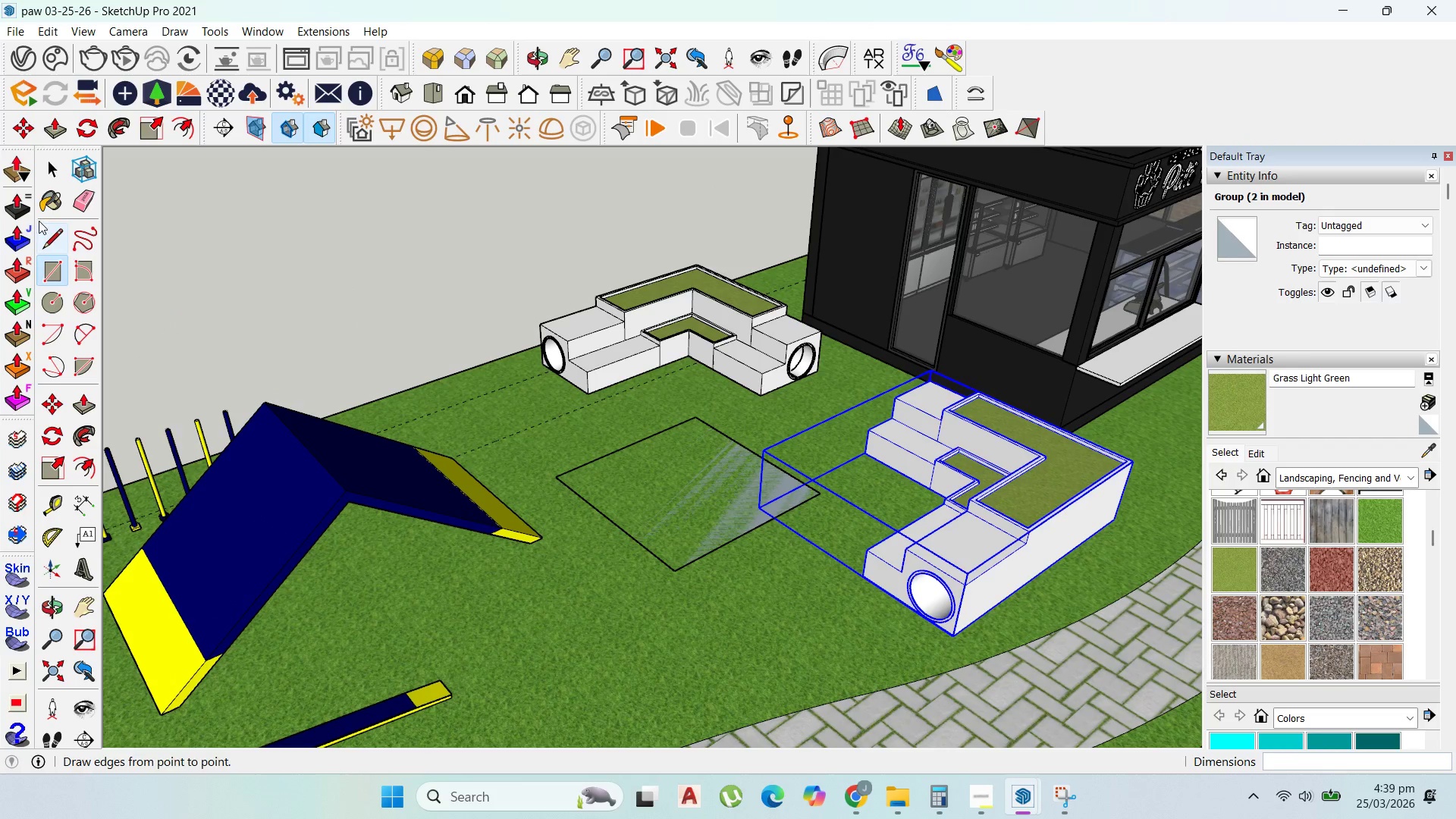 
left_click([42, 178])
 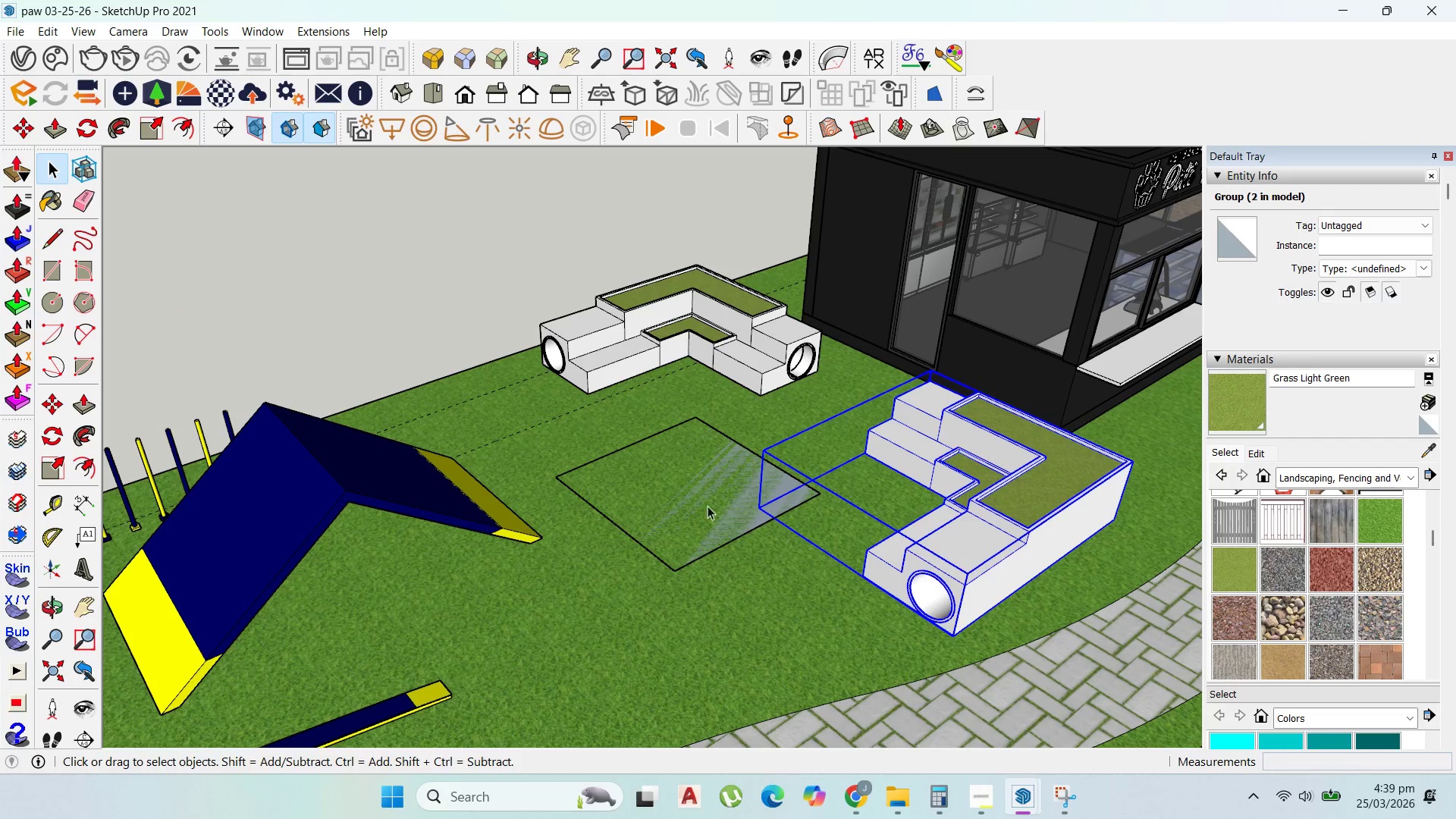 
double_click([708, 506])
 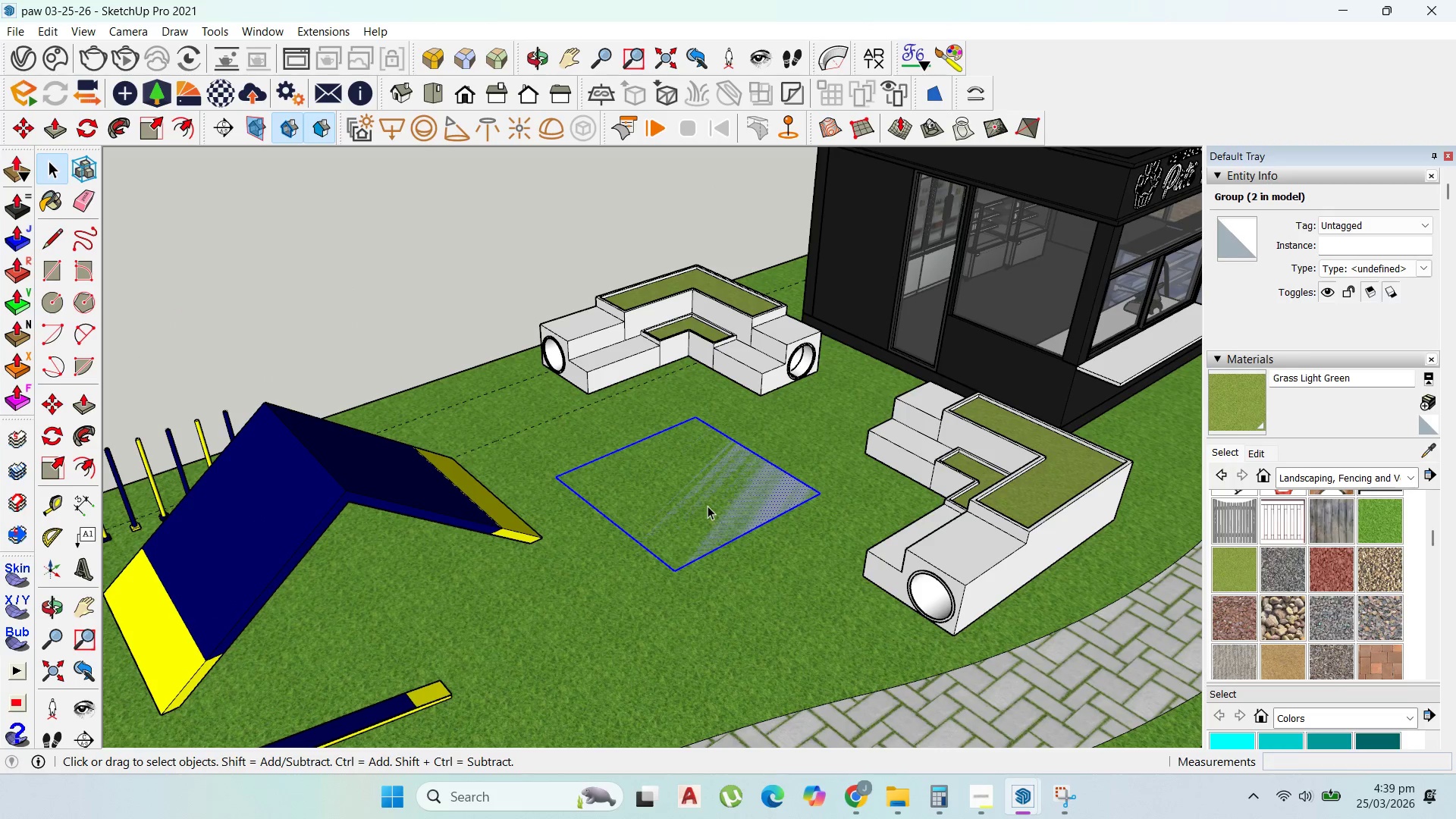 
triple_click([708, 506])
 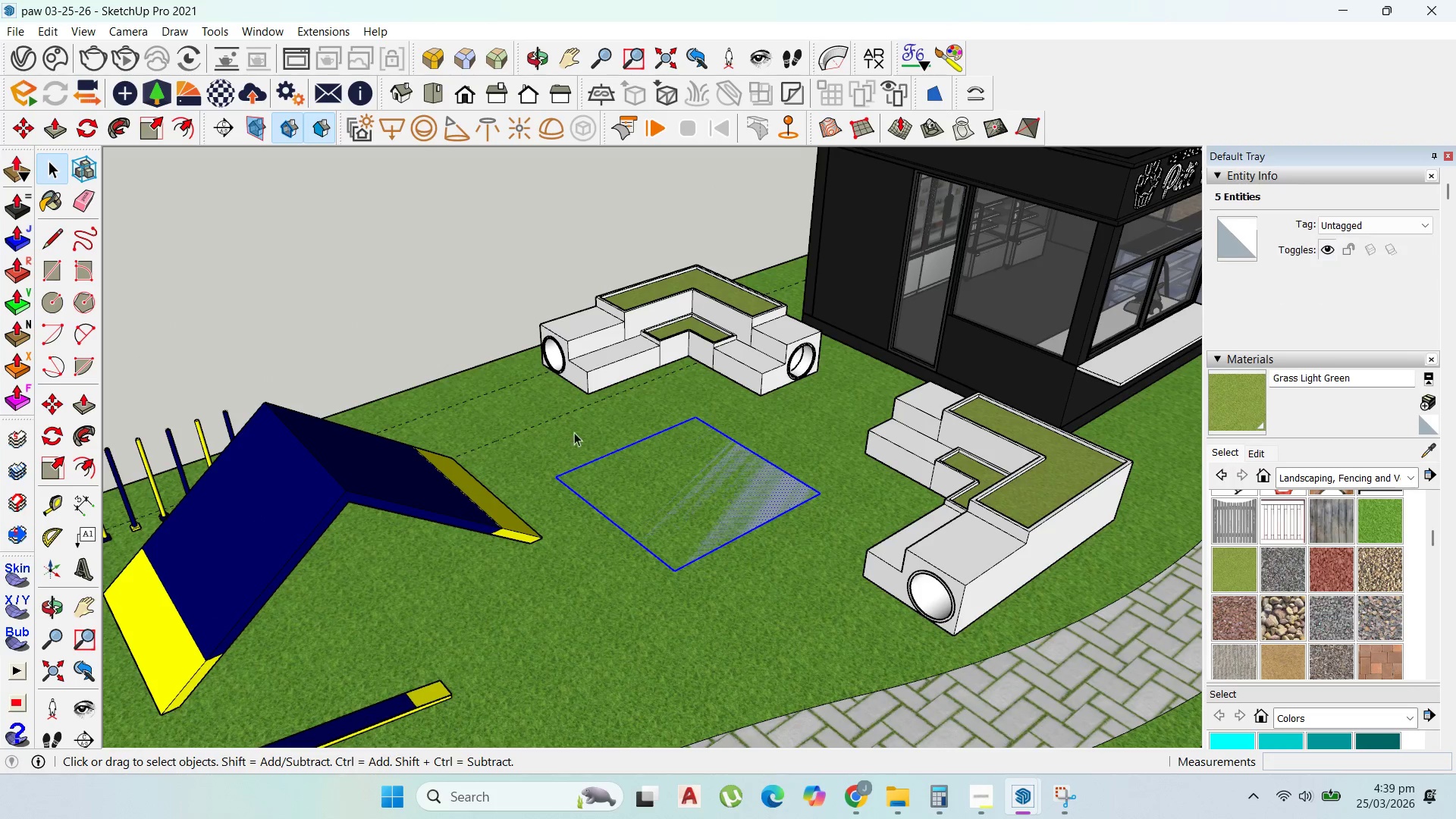 
scroll: coordinate [574, 432], scroll_direction: down, amount: 3.0
 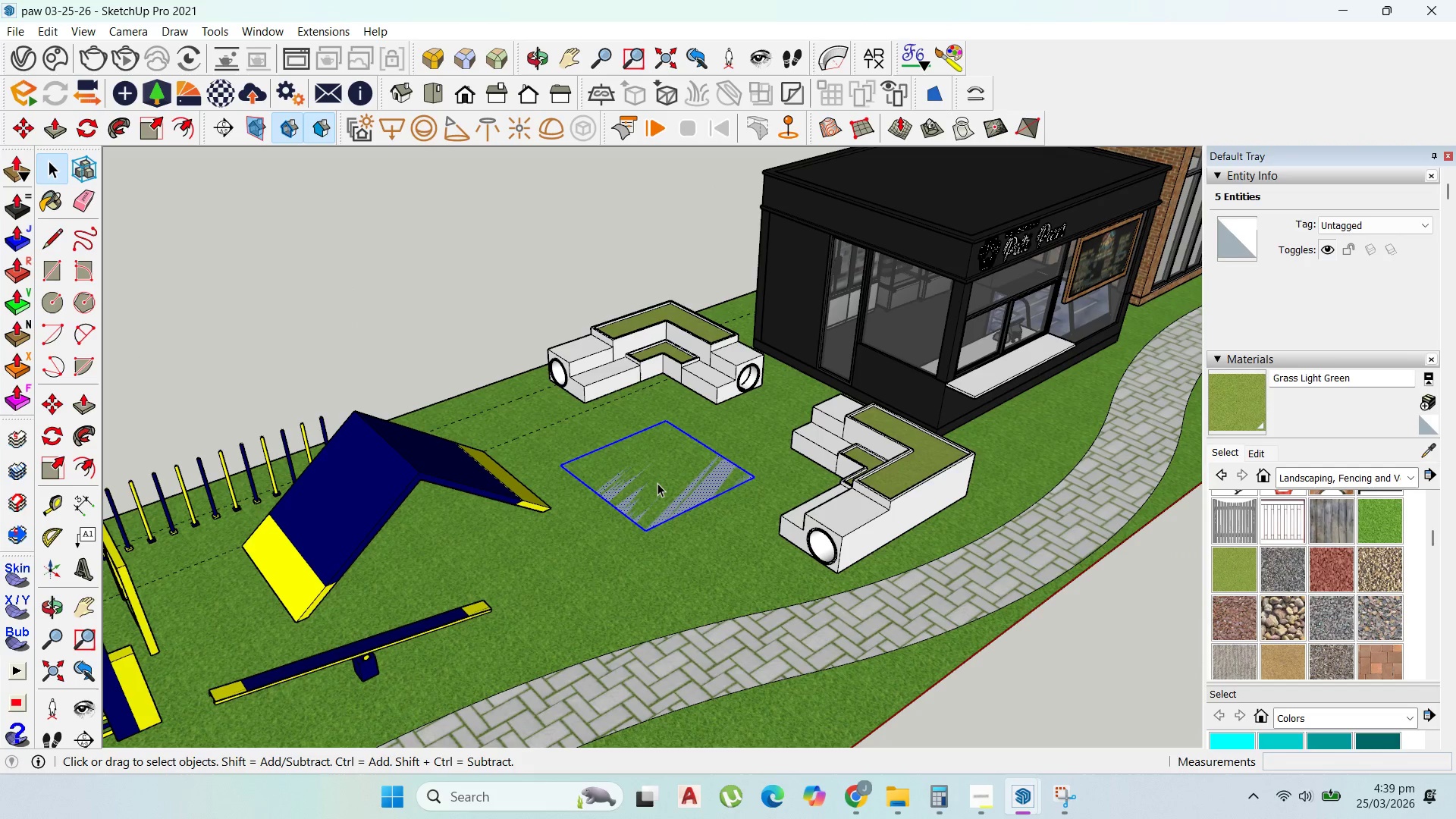 
right_click([657, 483])
 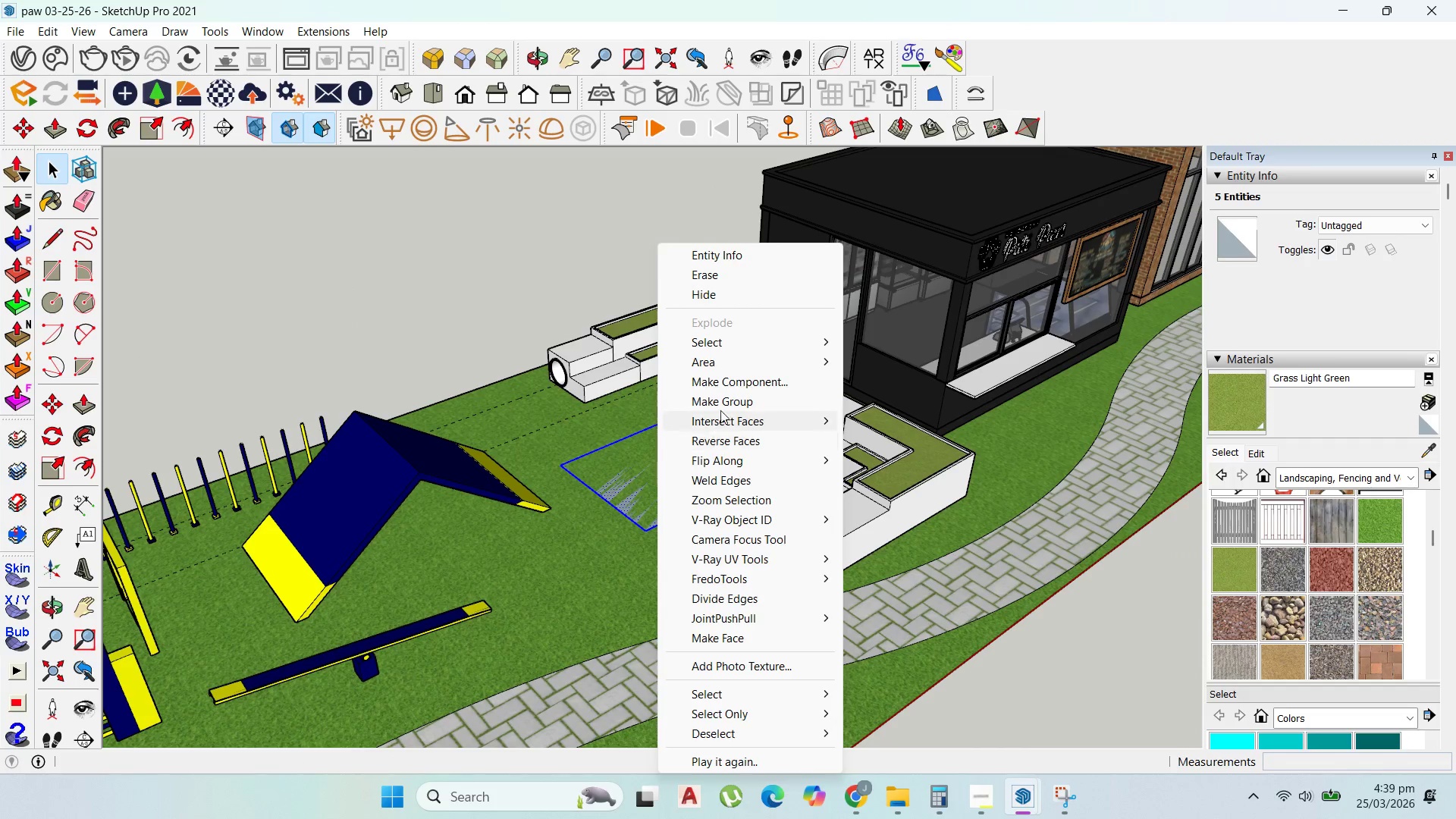 
left_click([722, 403])
 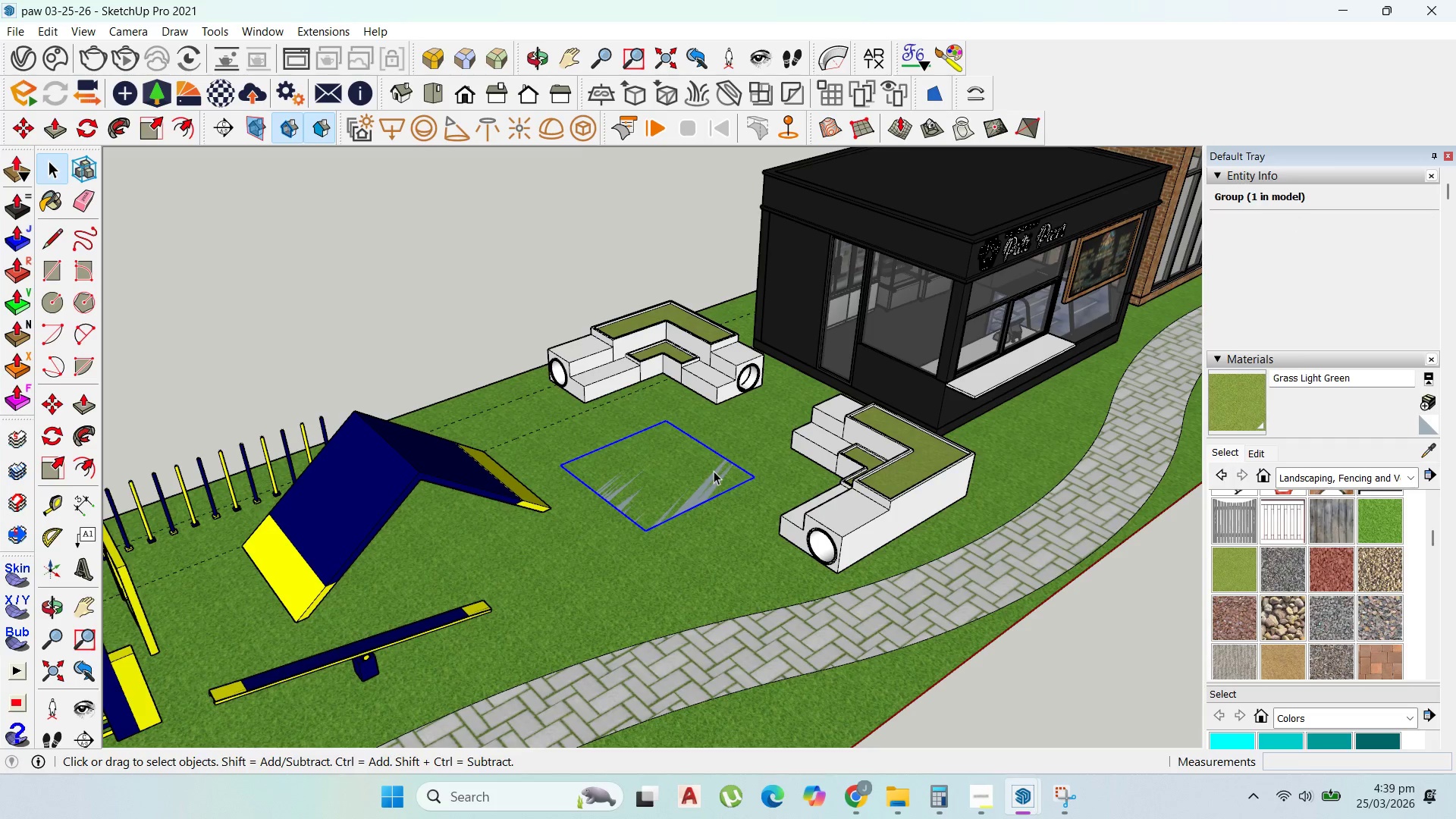 
scroll: coordinate [714, 471], scroll_direction: up, amount: 5.0
 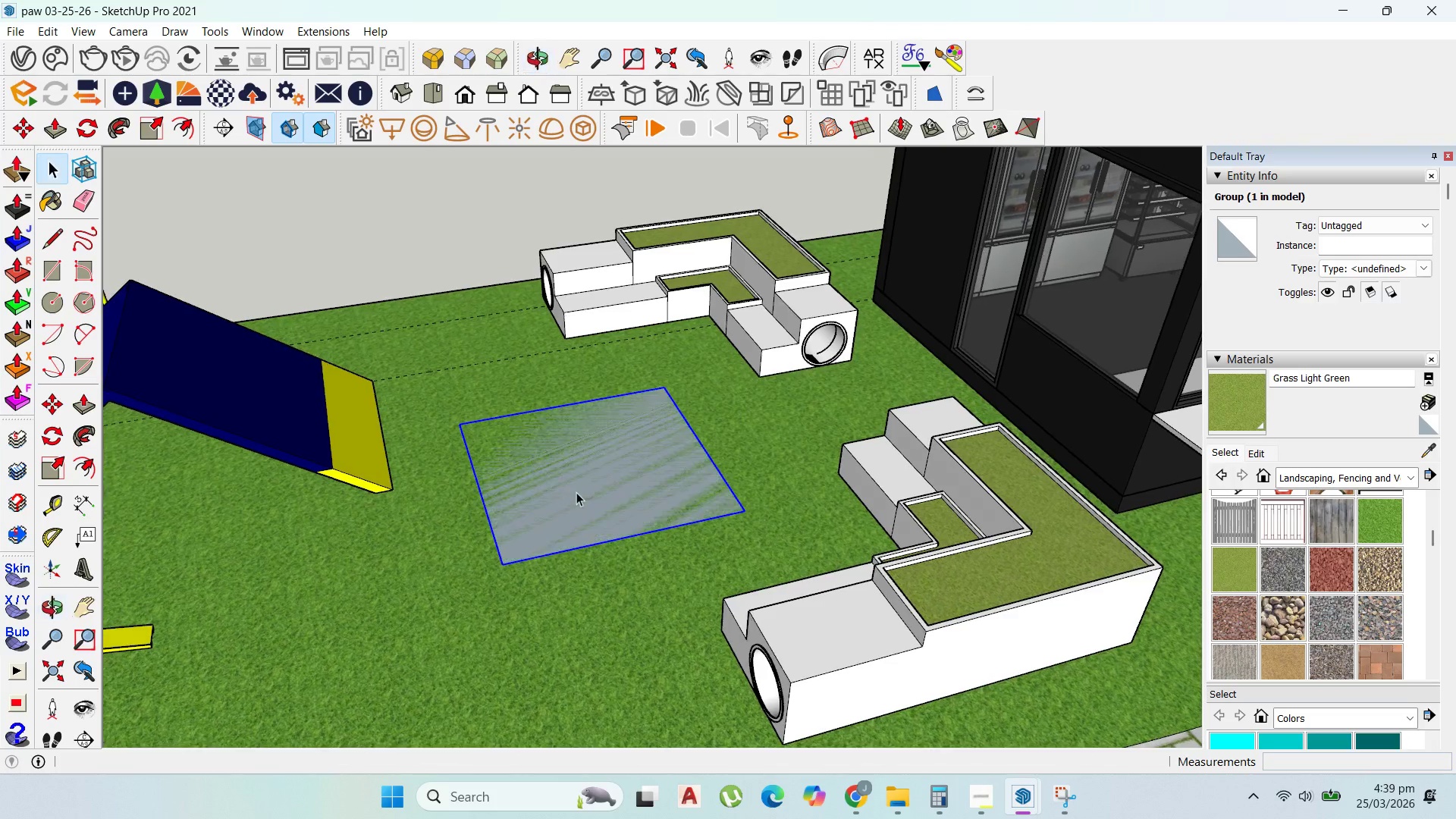 
scroll: coordinate [594, 485], scroll_direction: down, amount: 2.0
 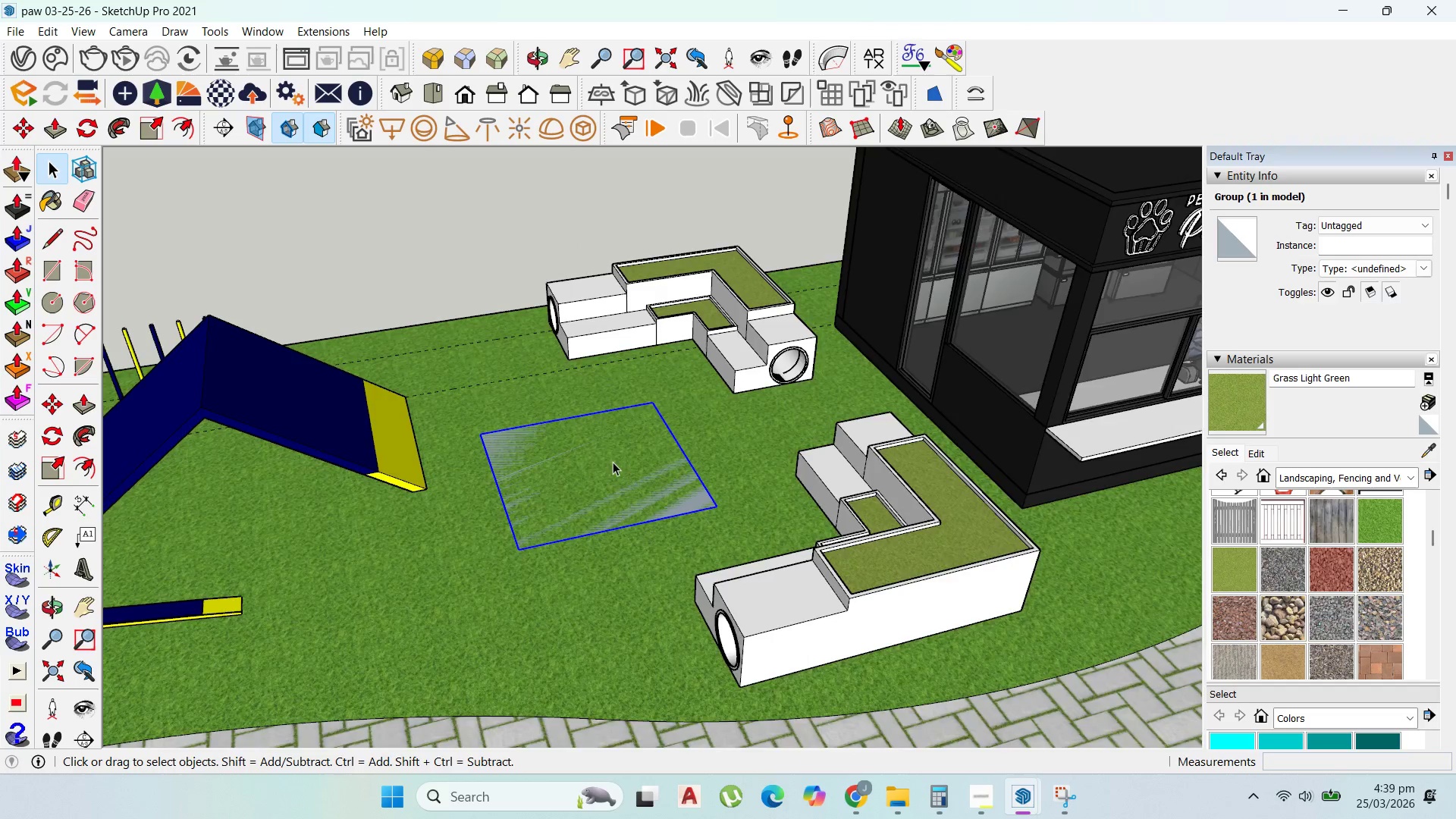 
scroll: coordinate [616, 462], scroll_direction: up, amount: 2.0
 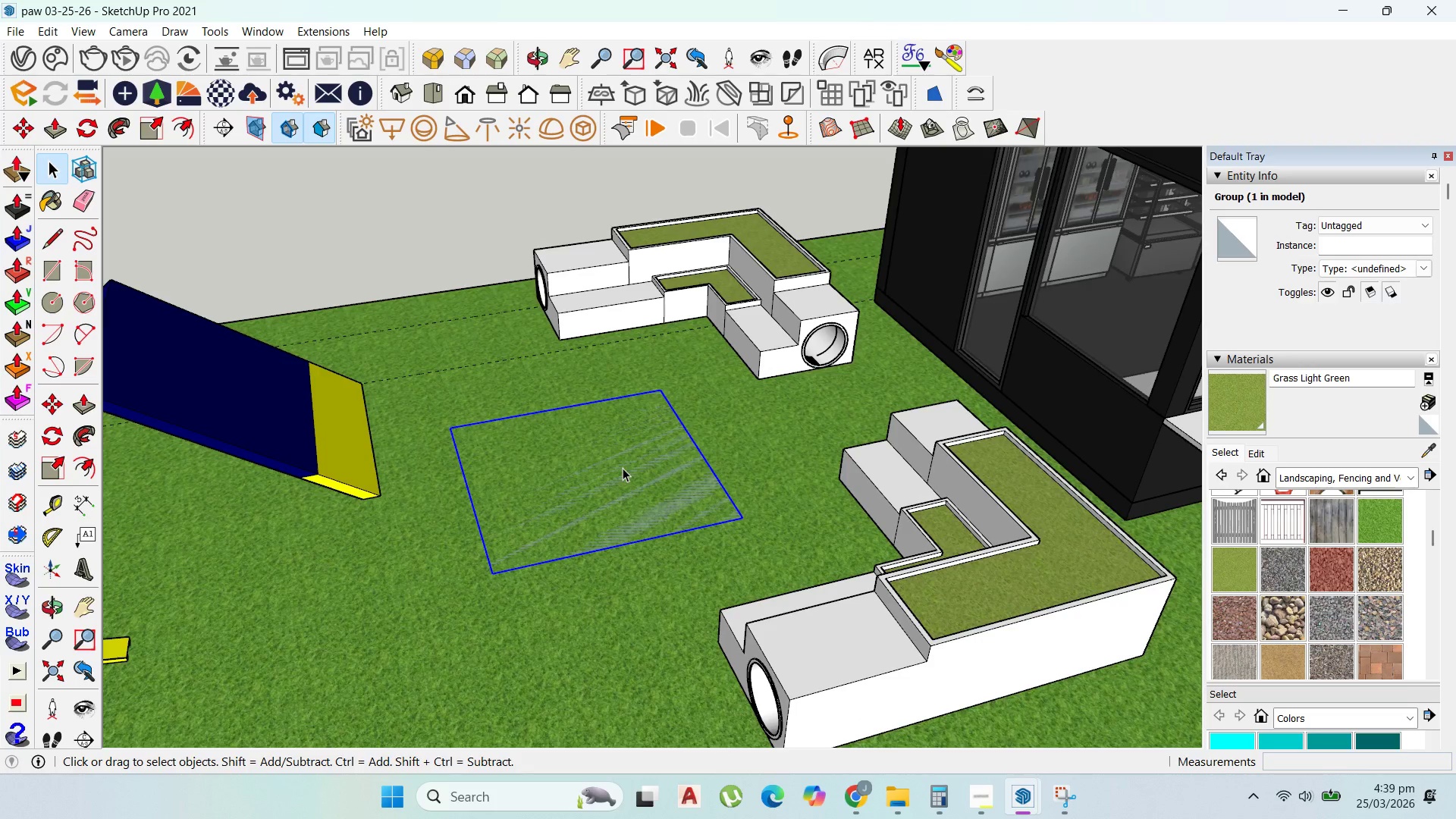 
scroll: coordinate [624, 472], scroll_direction: down, amount: 2.0
 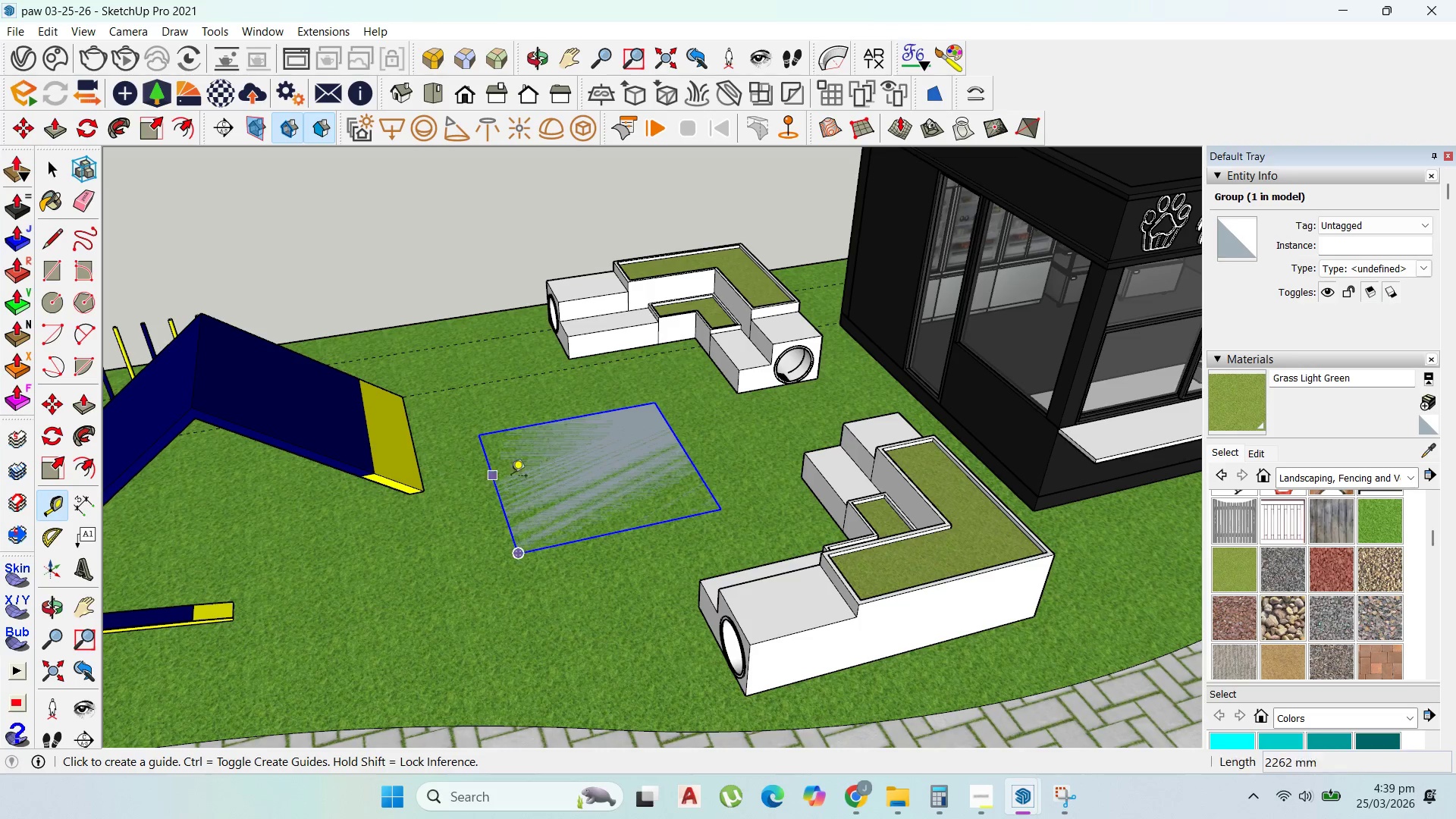 
left_click([500, 484])
 